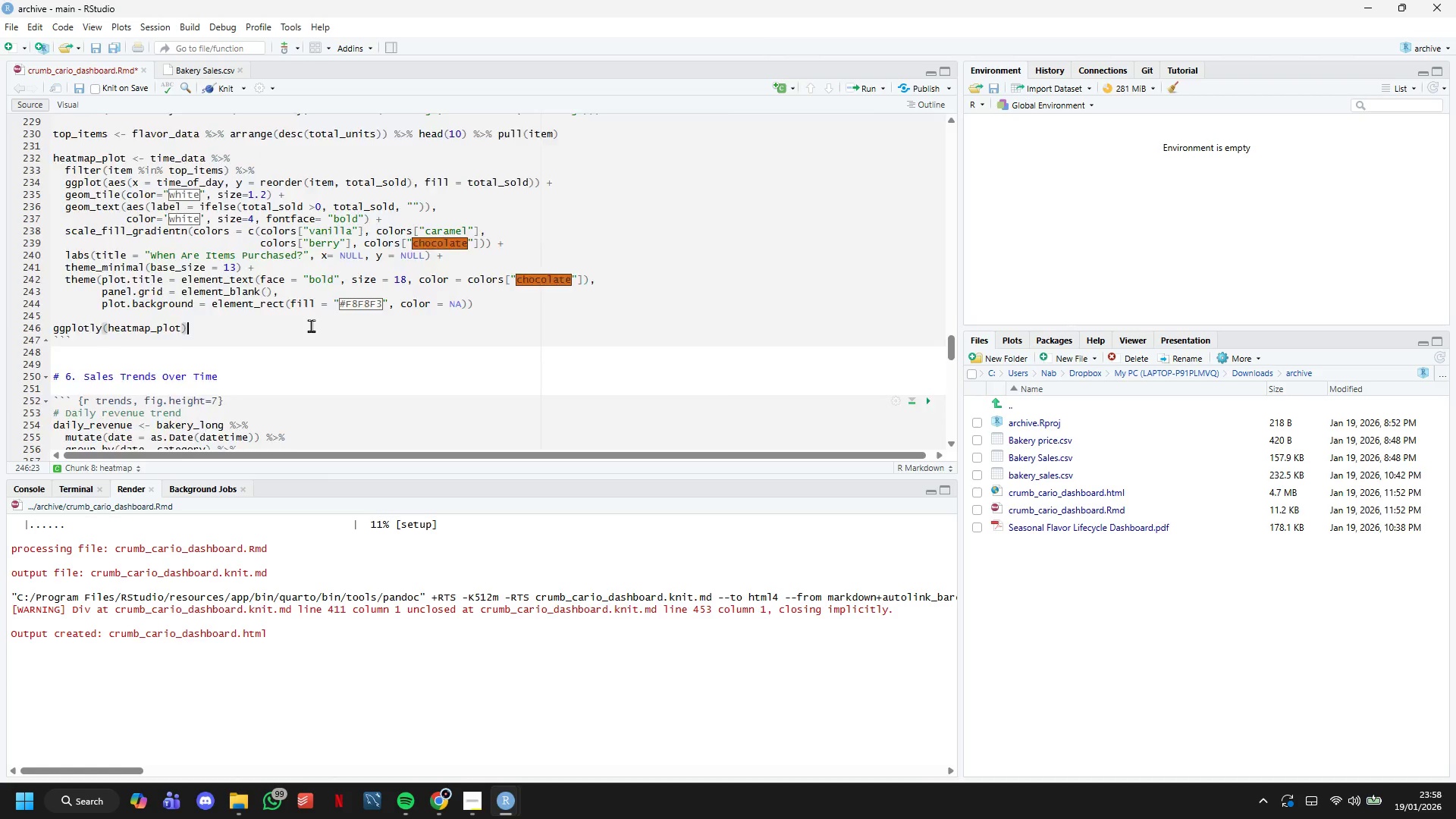 
scroll: coordinate [243, 265], scroll_direction: up, amount: 16.0
 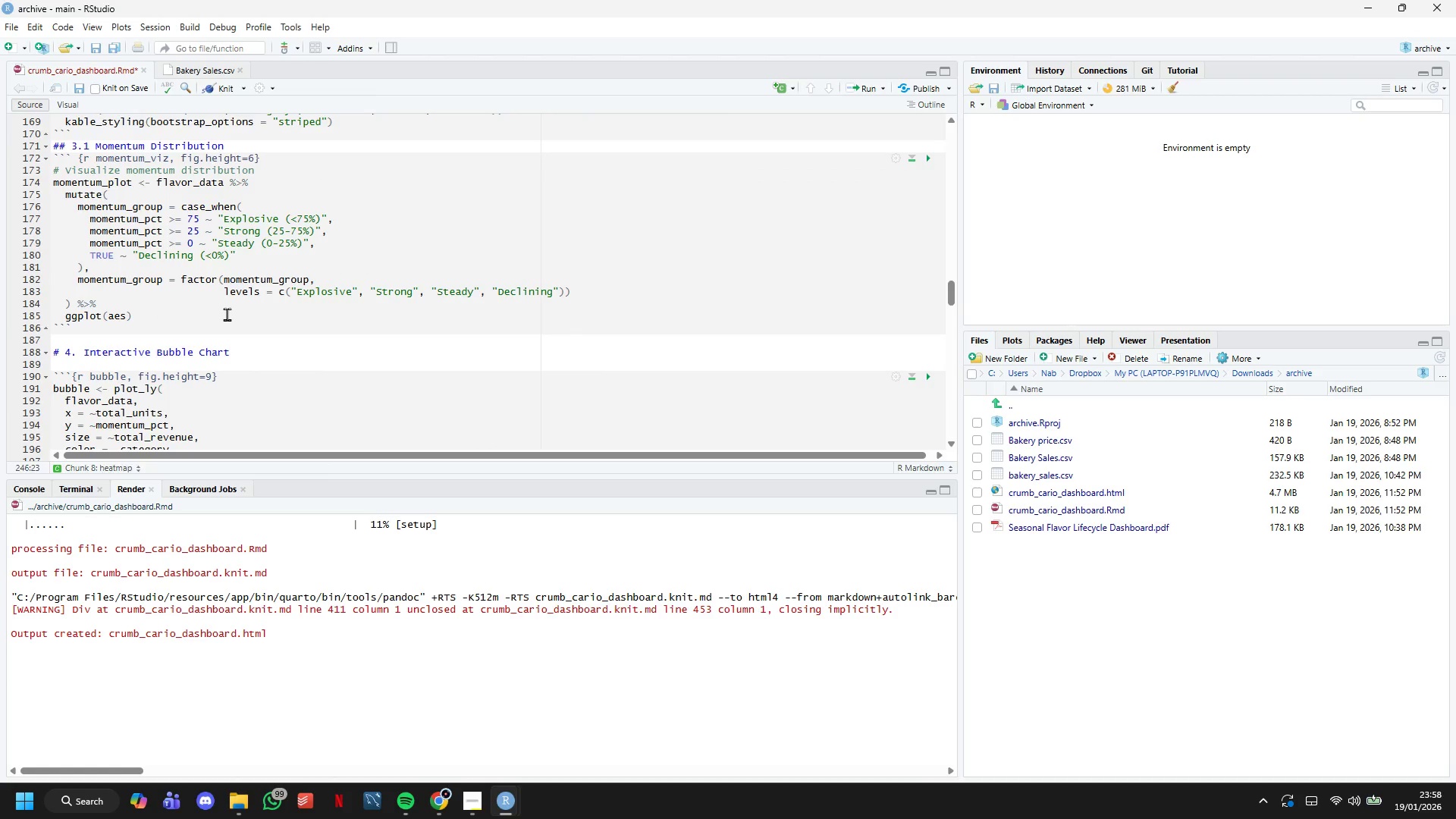 
left_click([227, 314])
 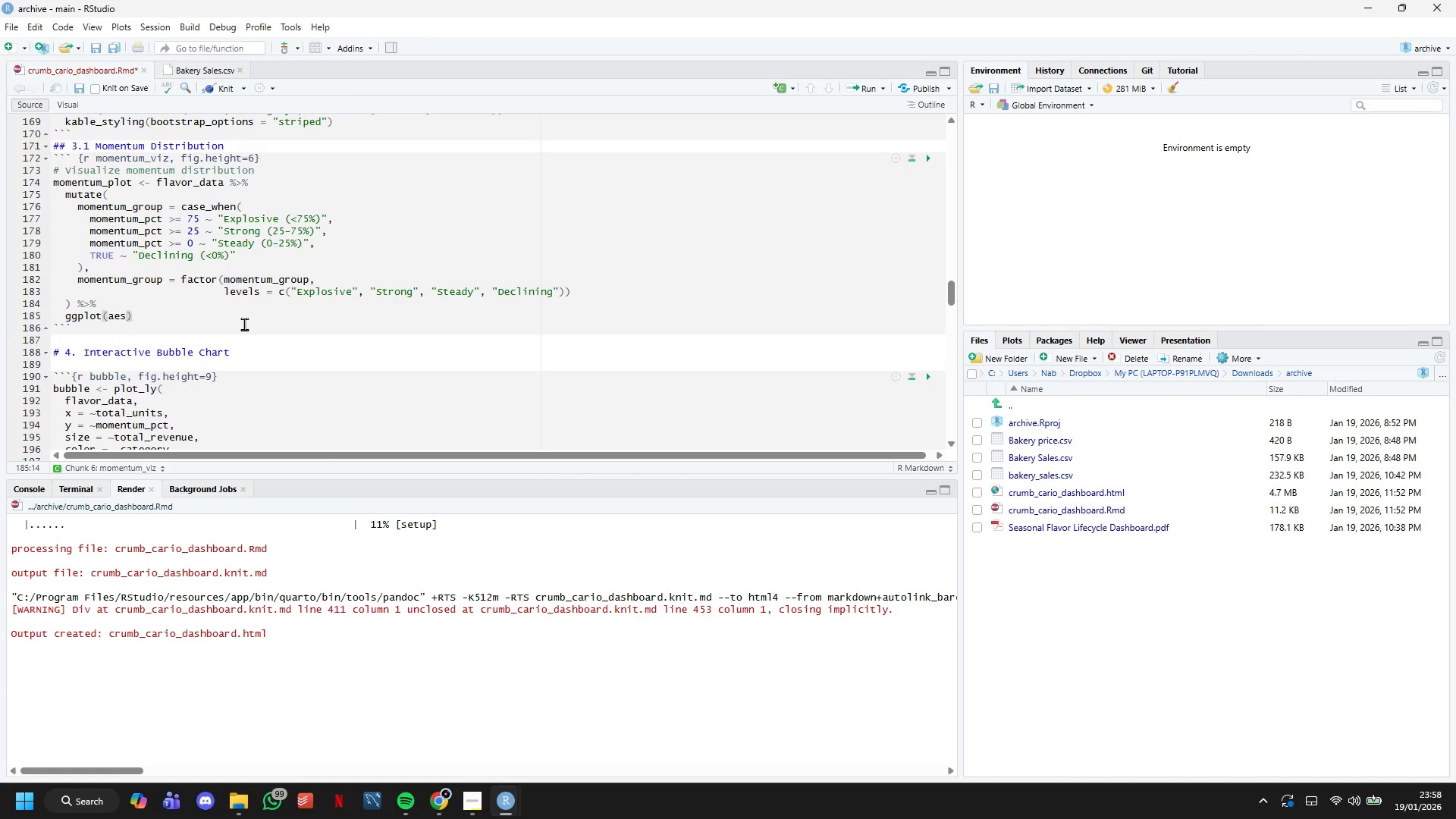 
wait(31.56)
 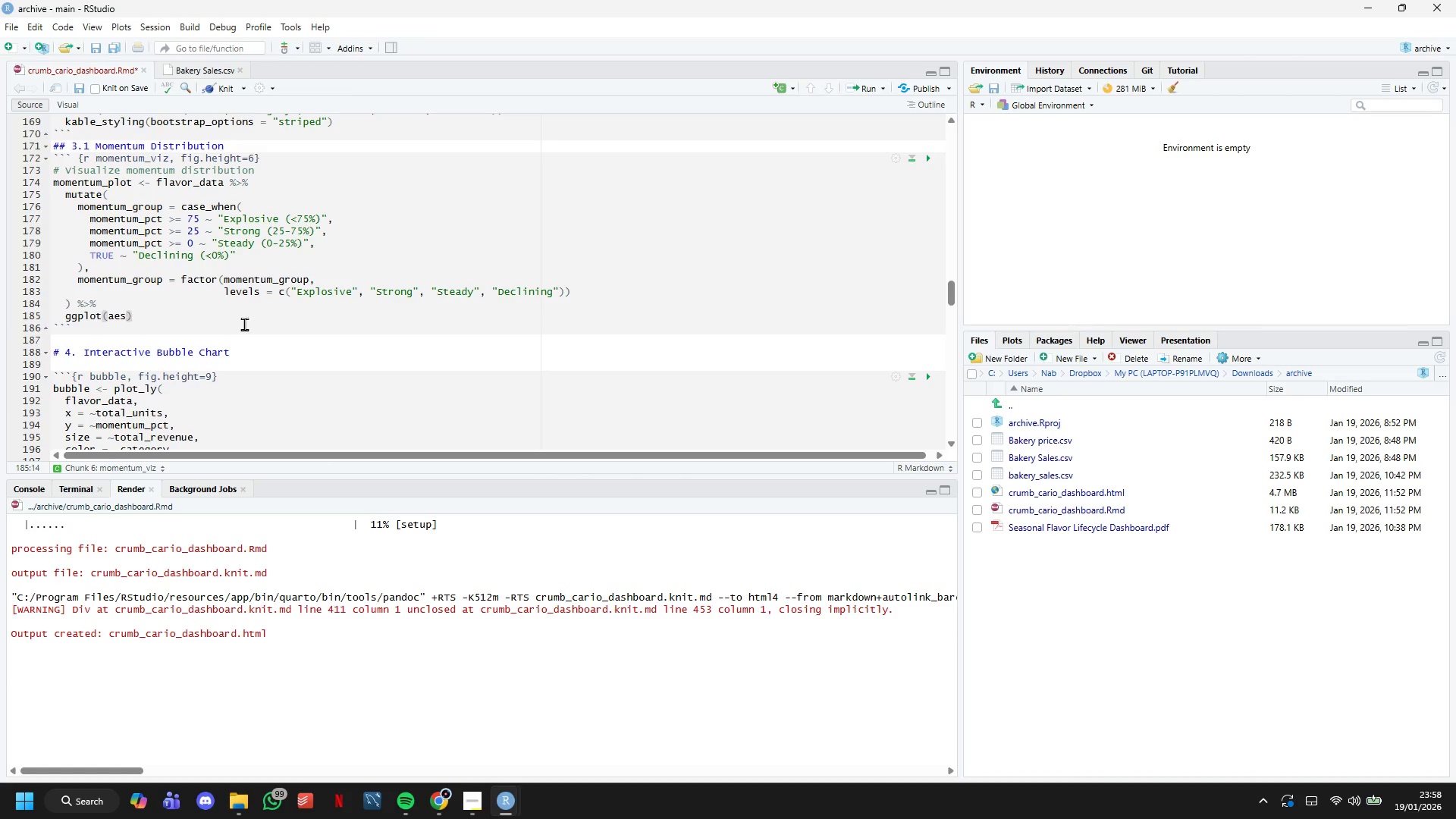 
key(ArrowLeft)
 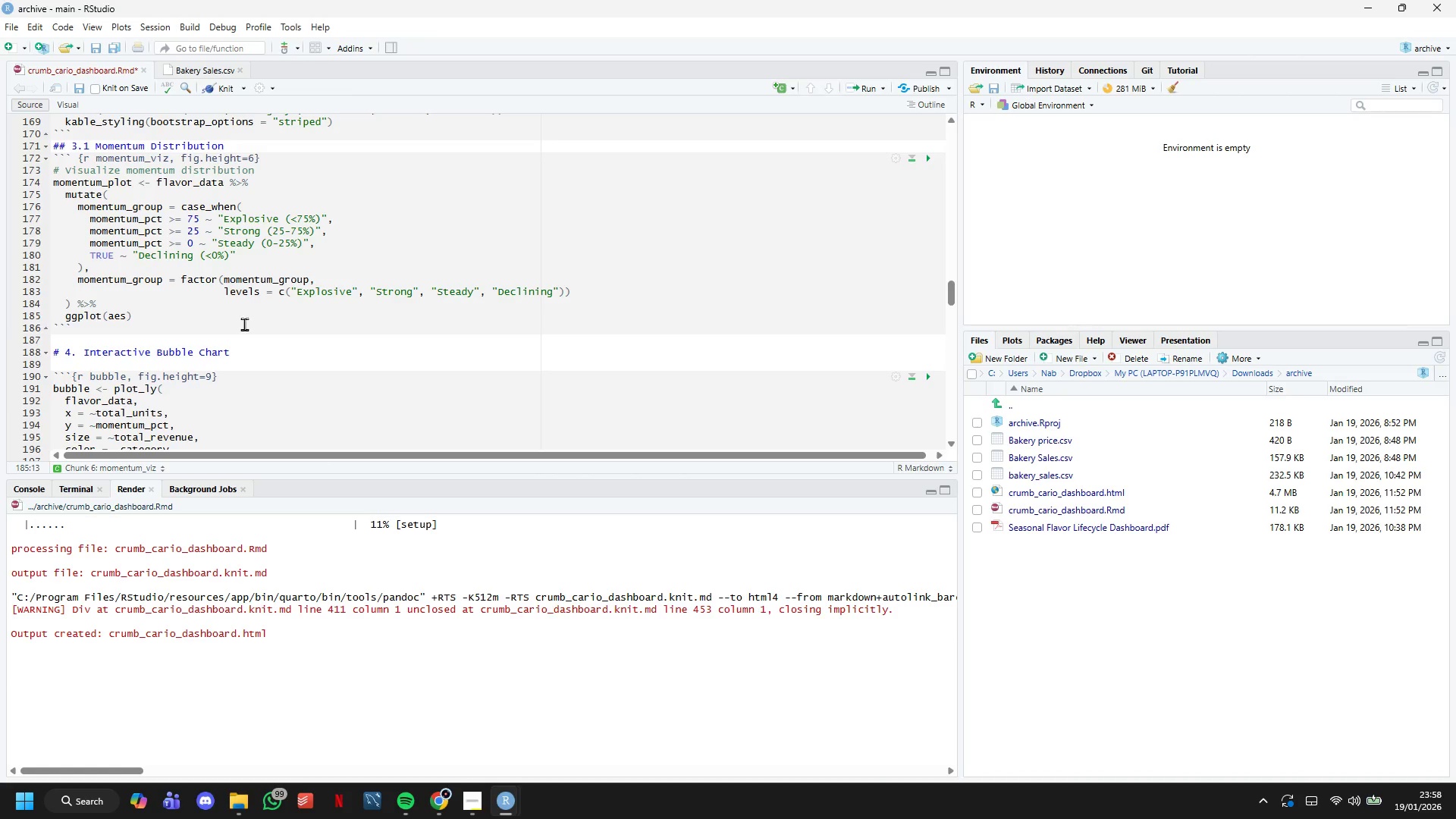 
wait(6.53)
 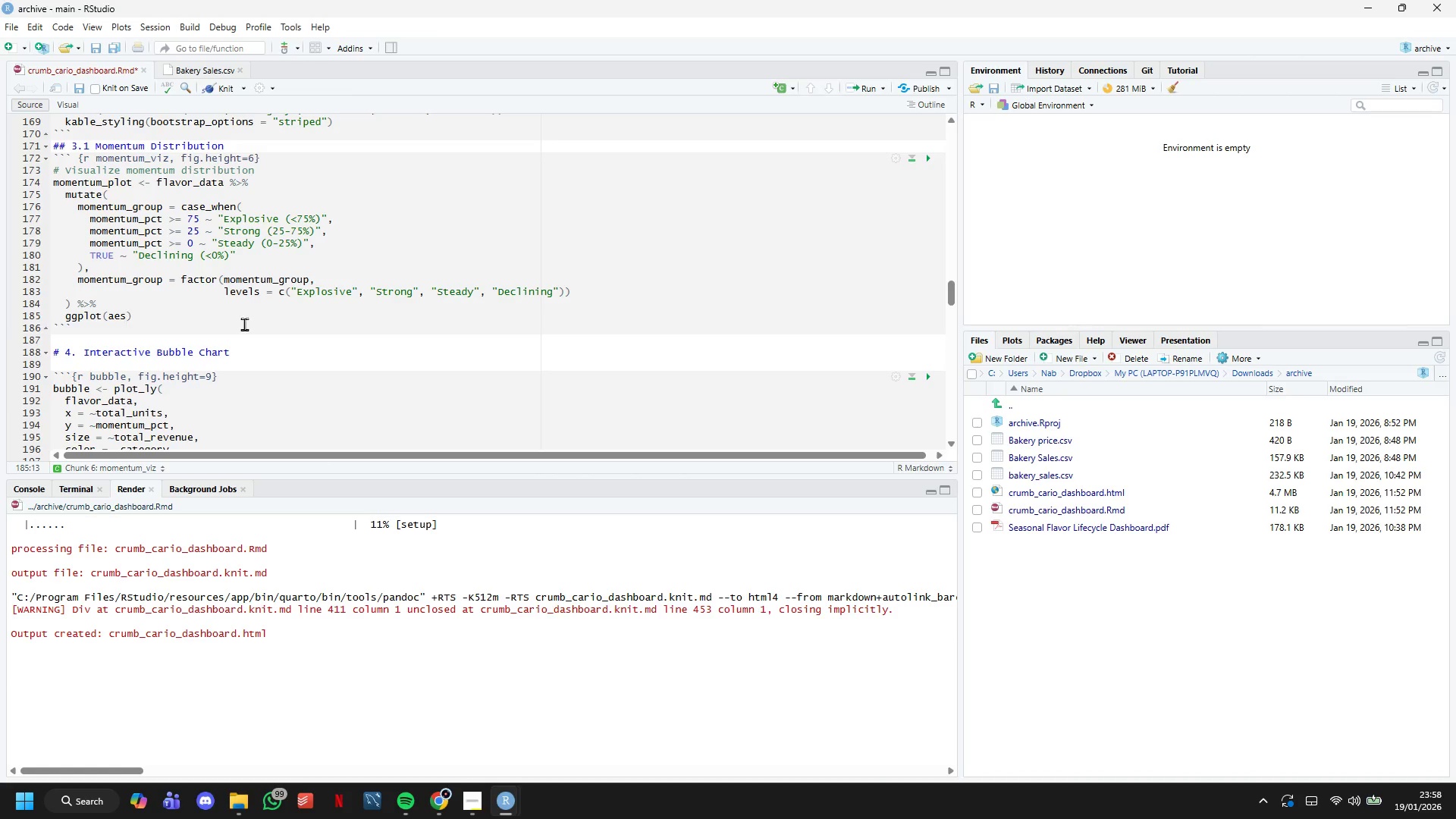 
type((x= reorder(item, momentum_pct)
 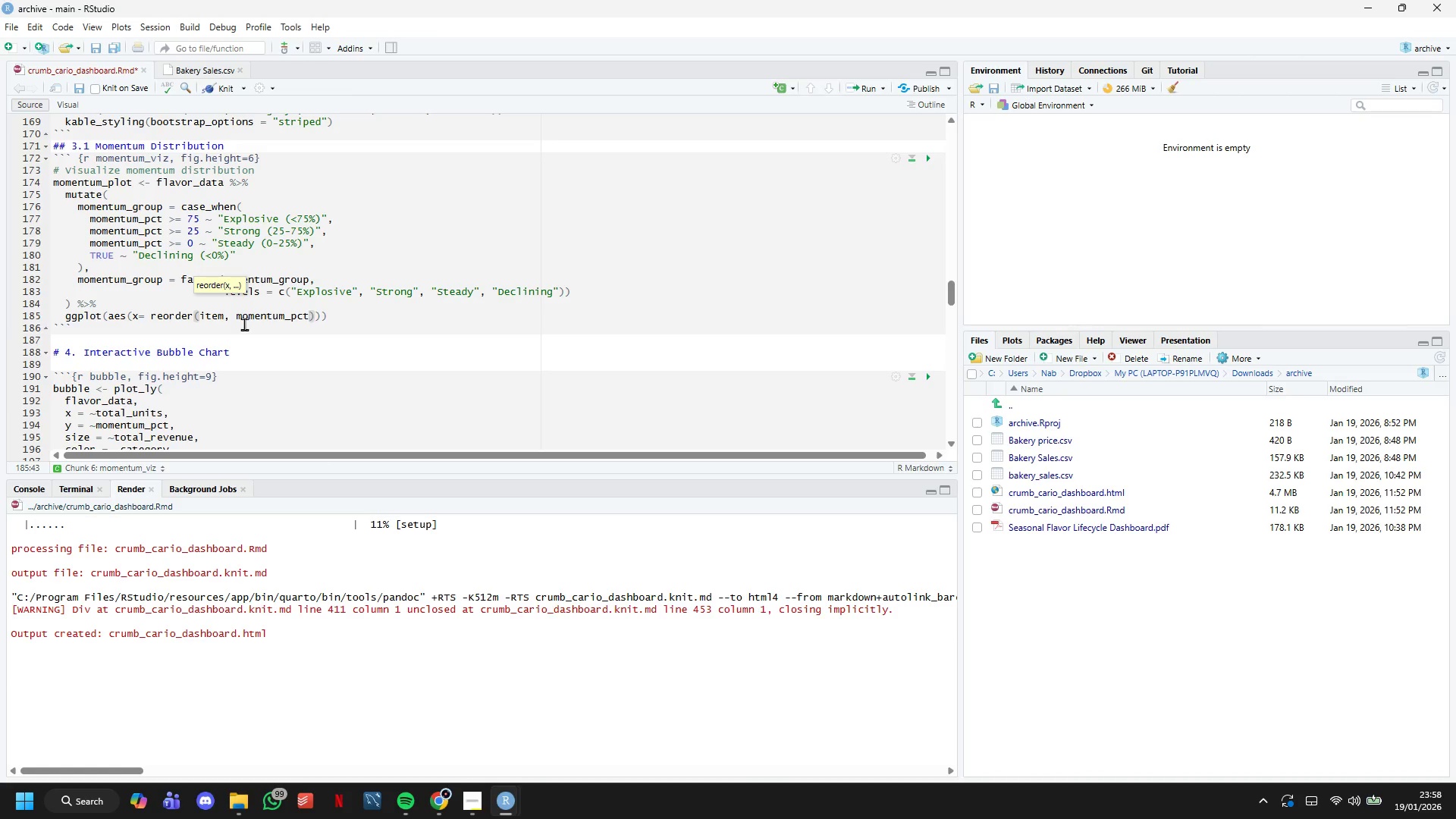 
key(ArrowRight)
 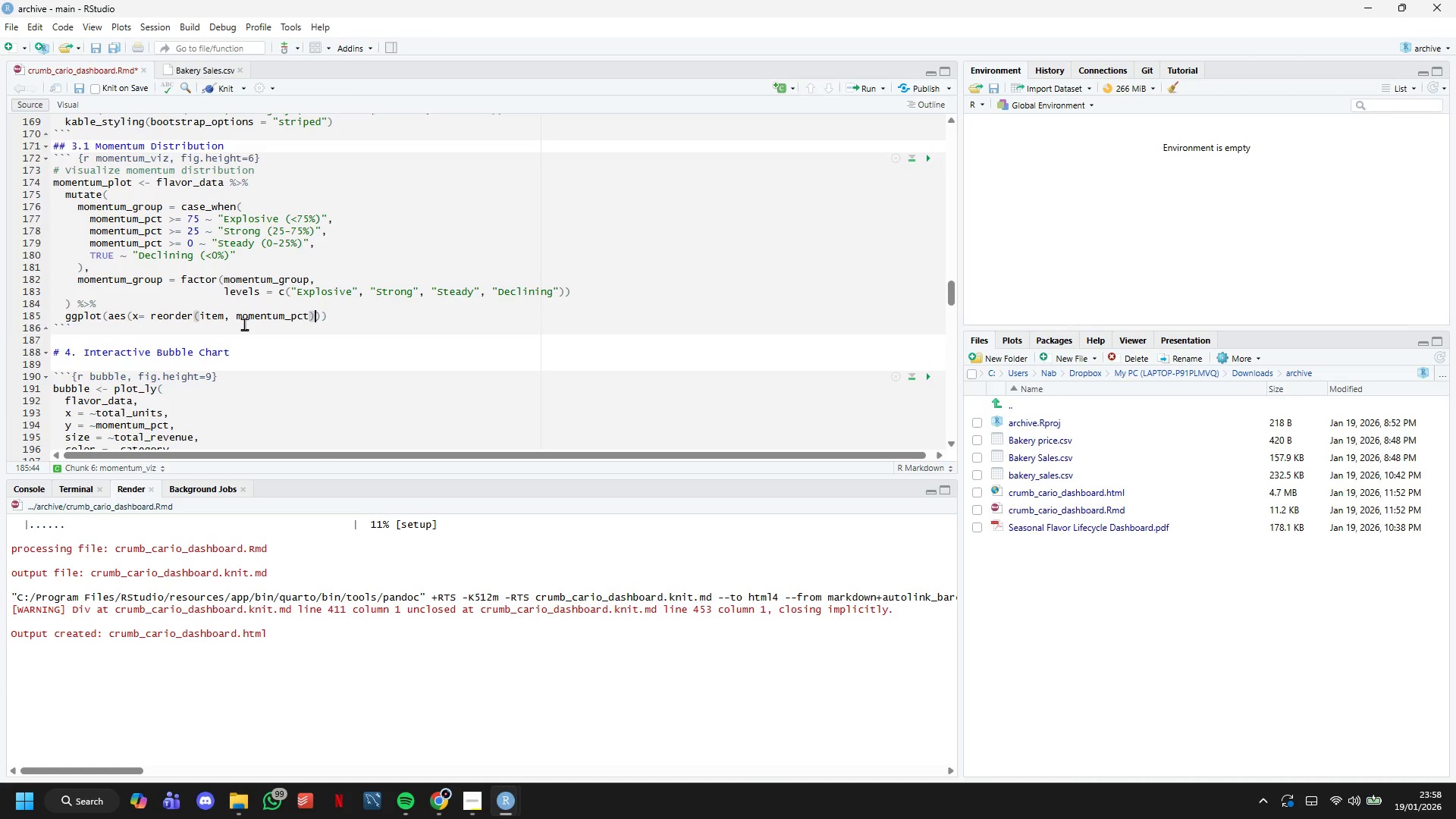 
key(Comma)
 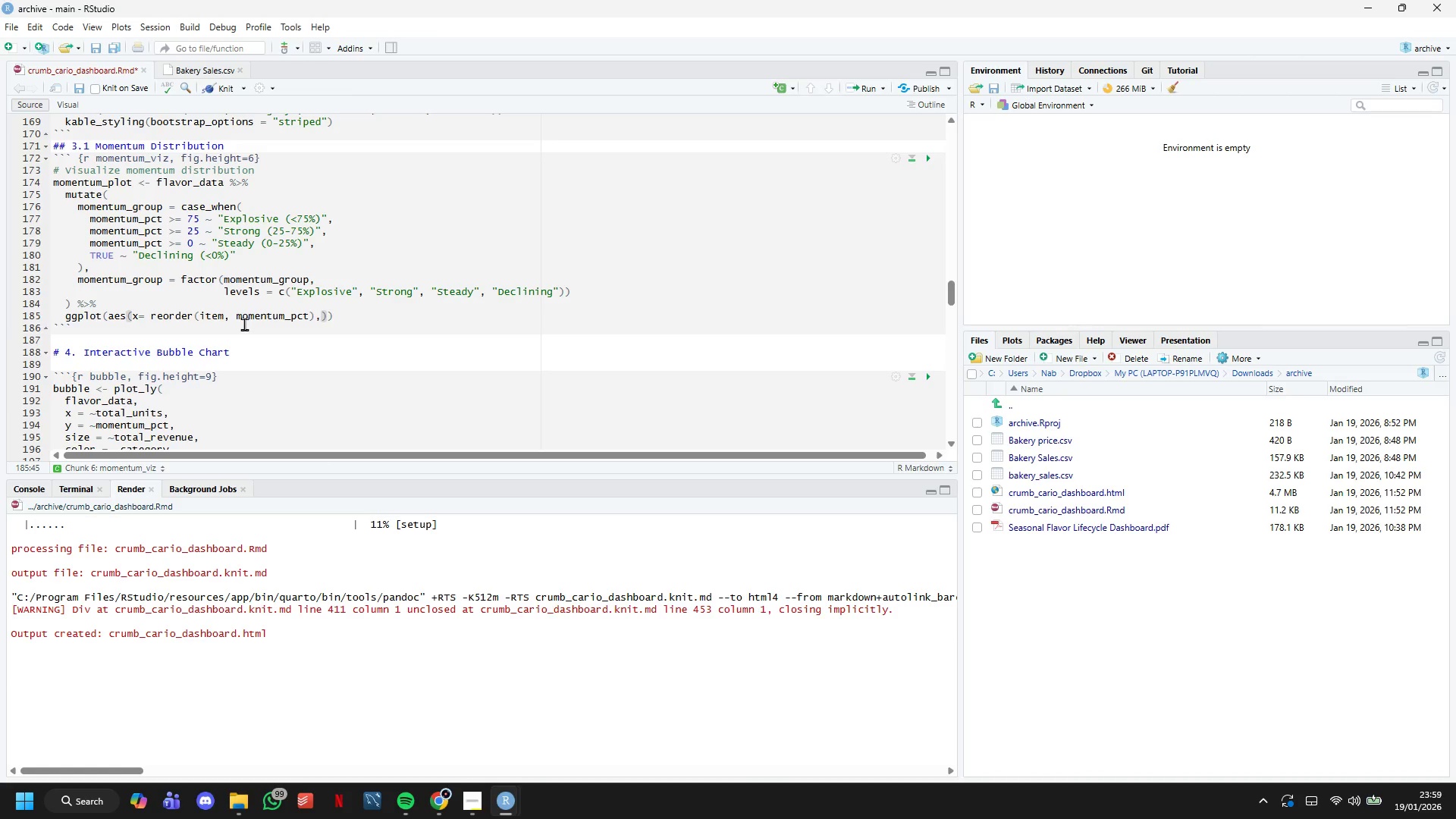 
wait(5.16)
 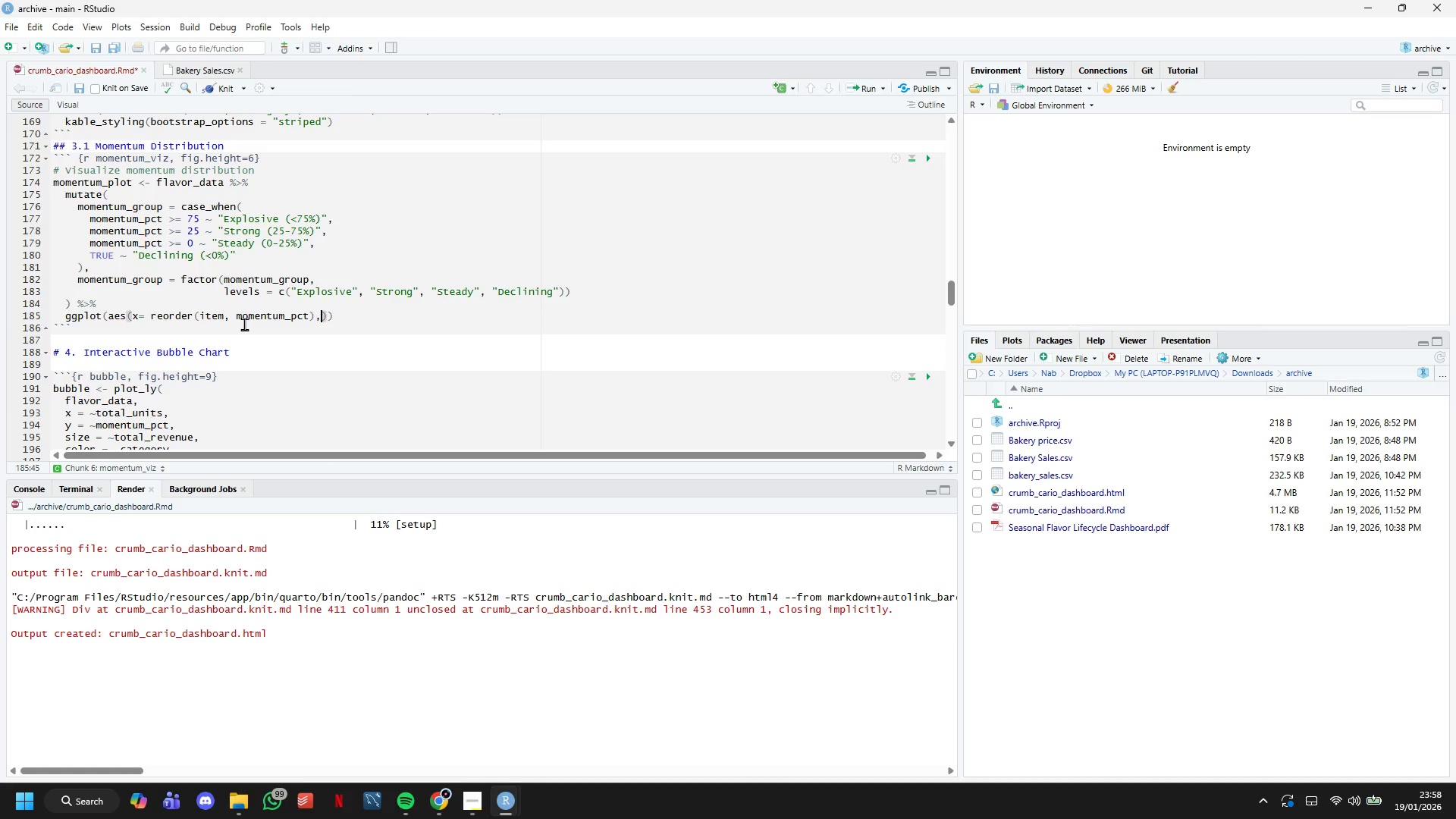 
type( y = momentum)
 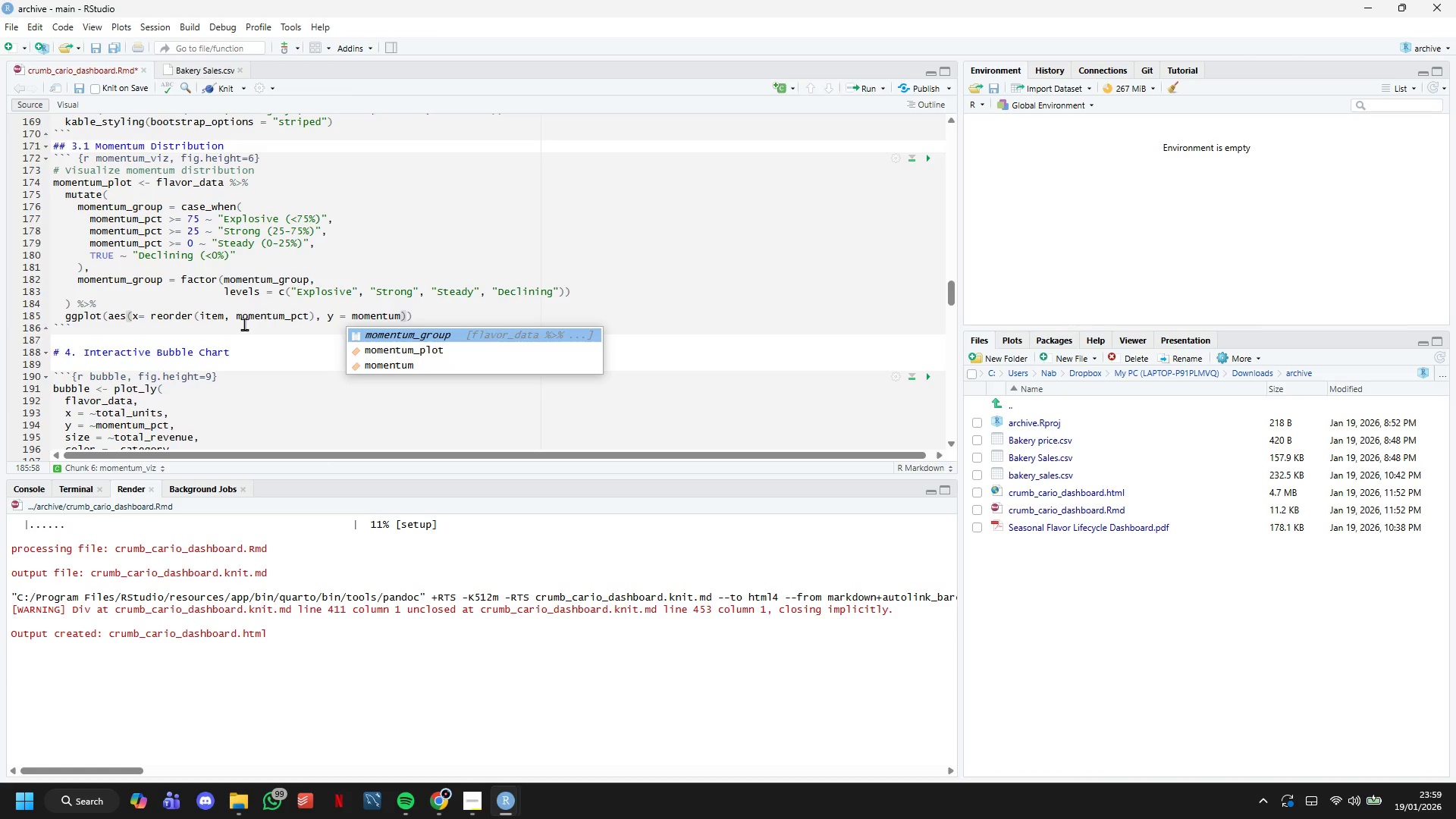 
type(_pct)
 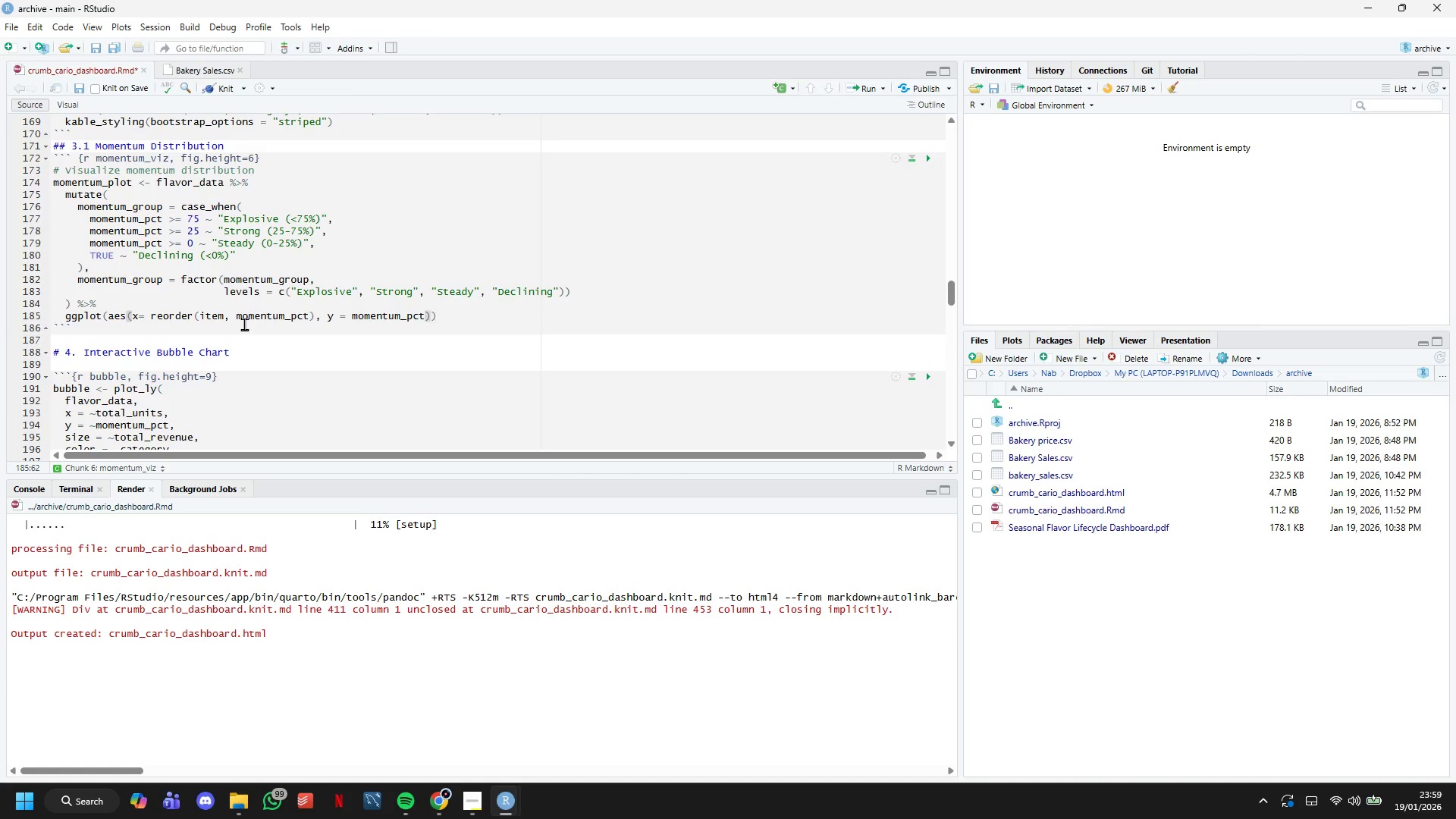 
type(, fill = momentum)
 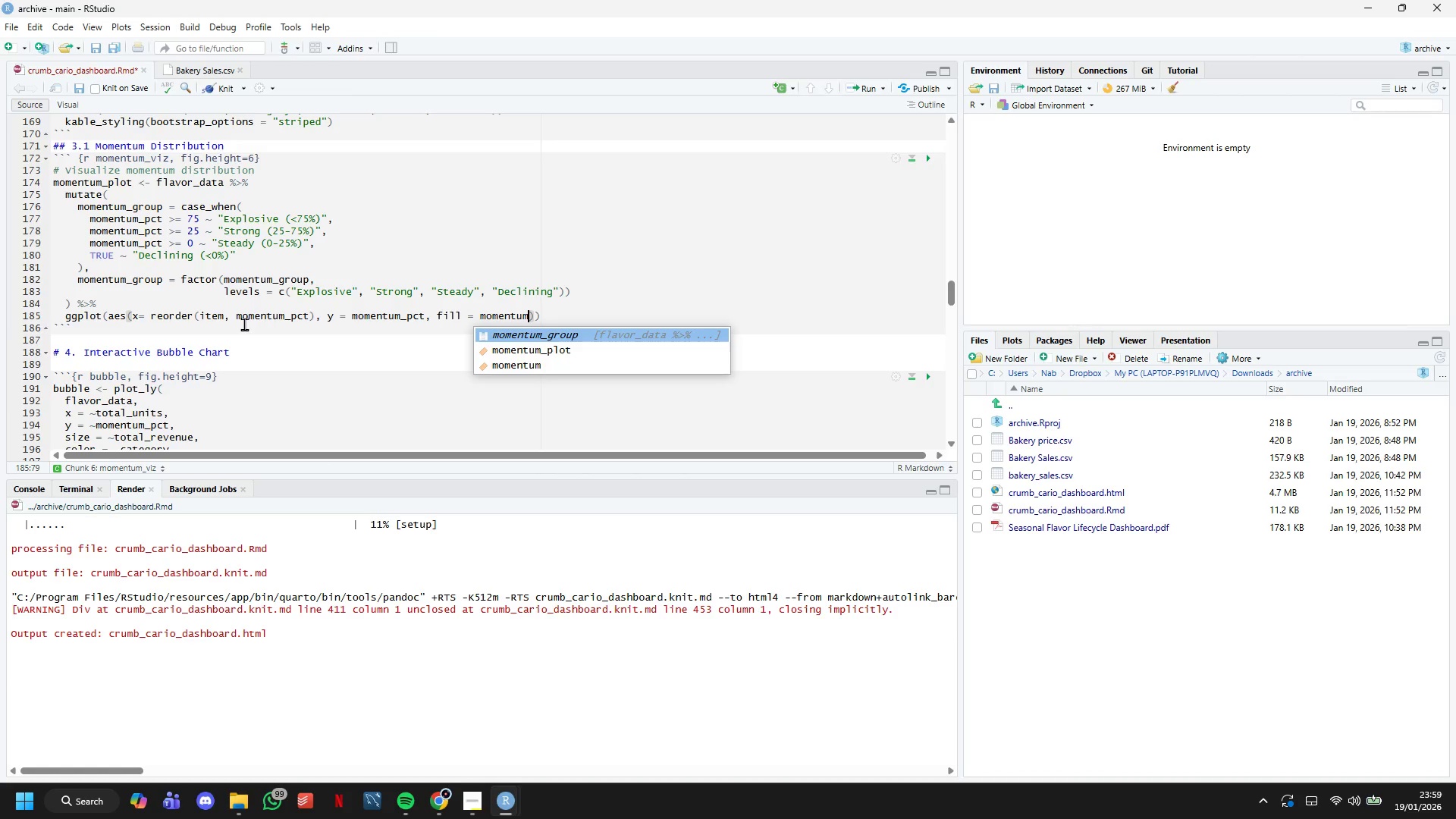 
wait(11.19)
 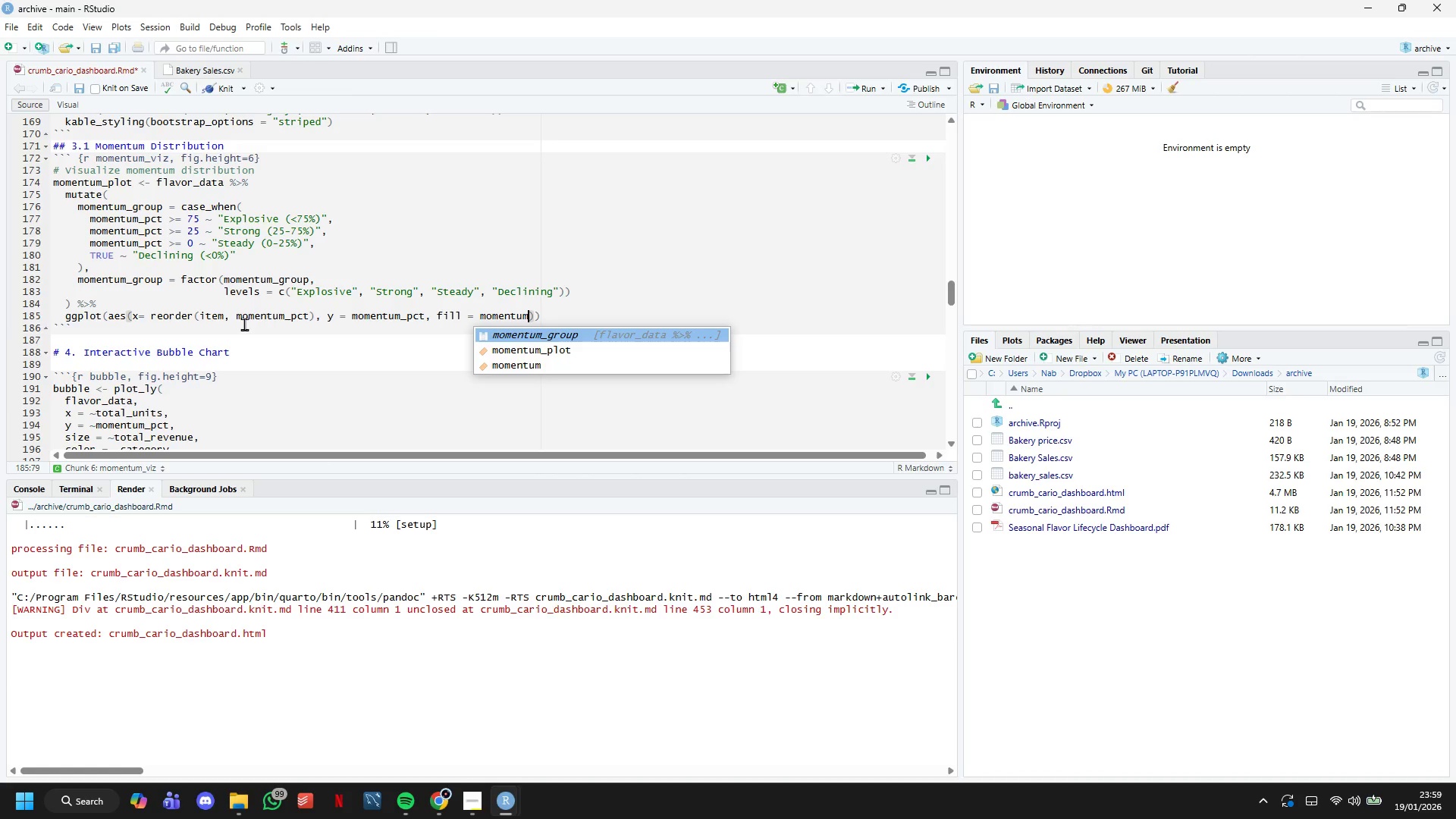 
key(ArrowDown)
 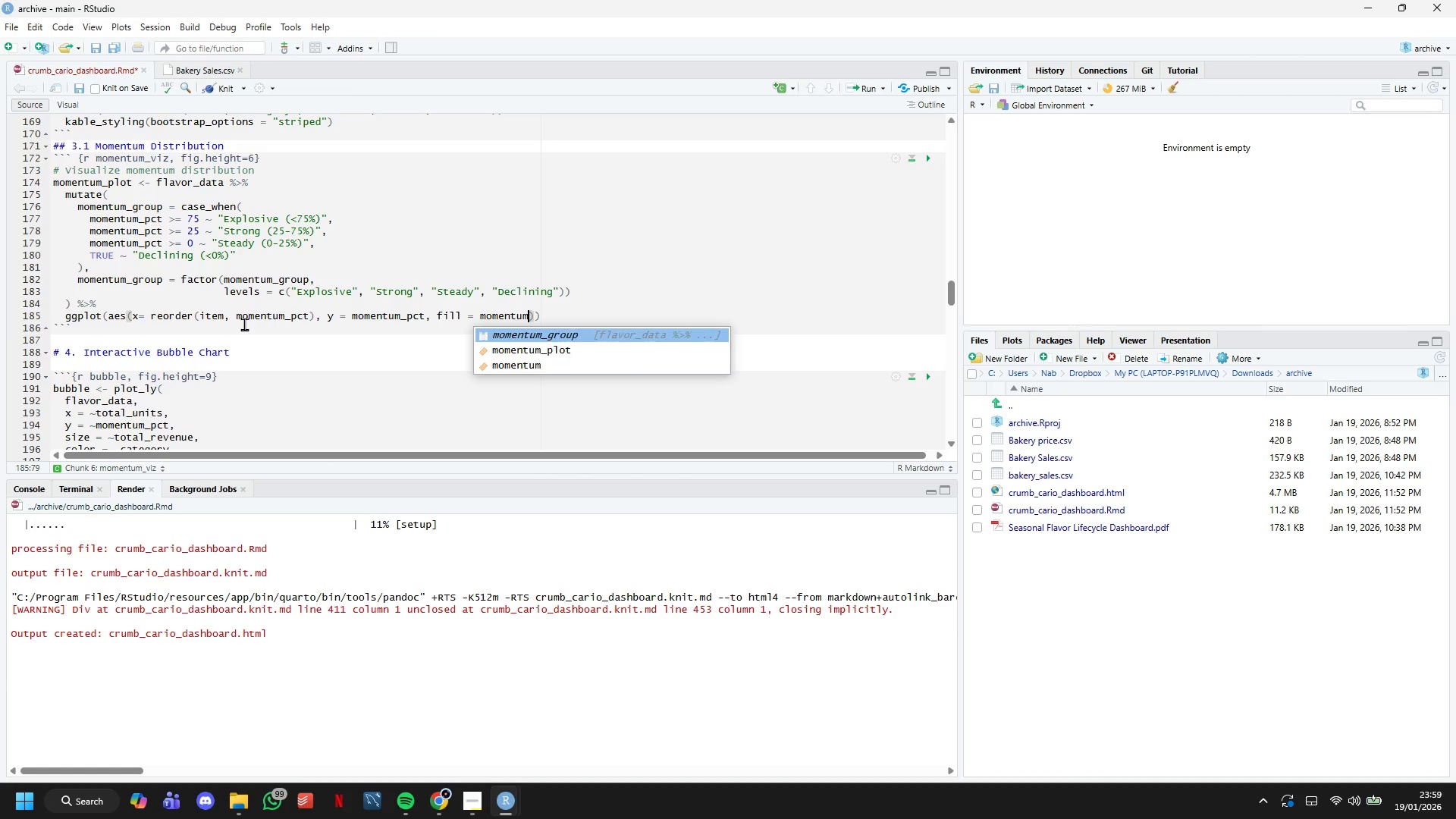 
key(ArrowUp)
 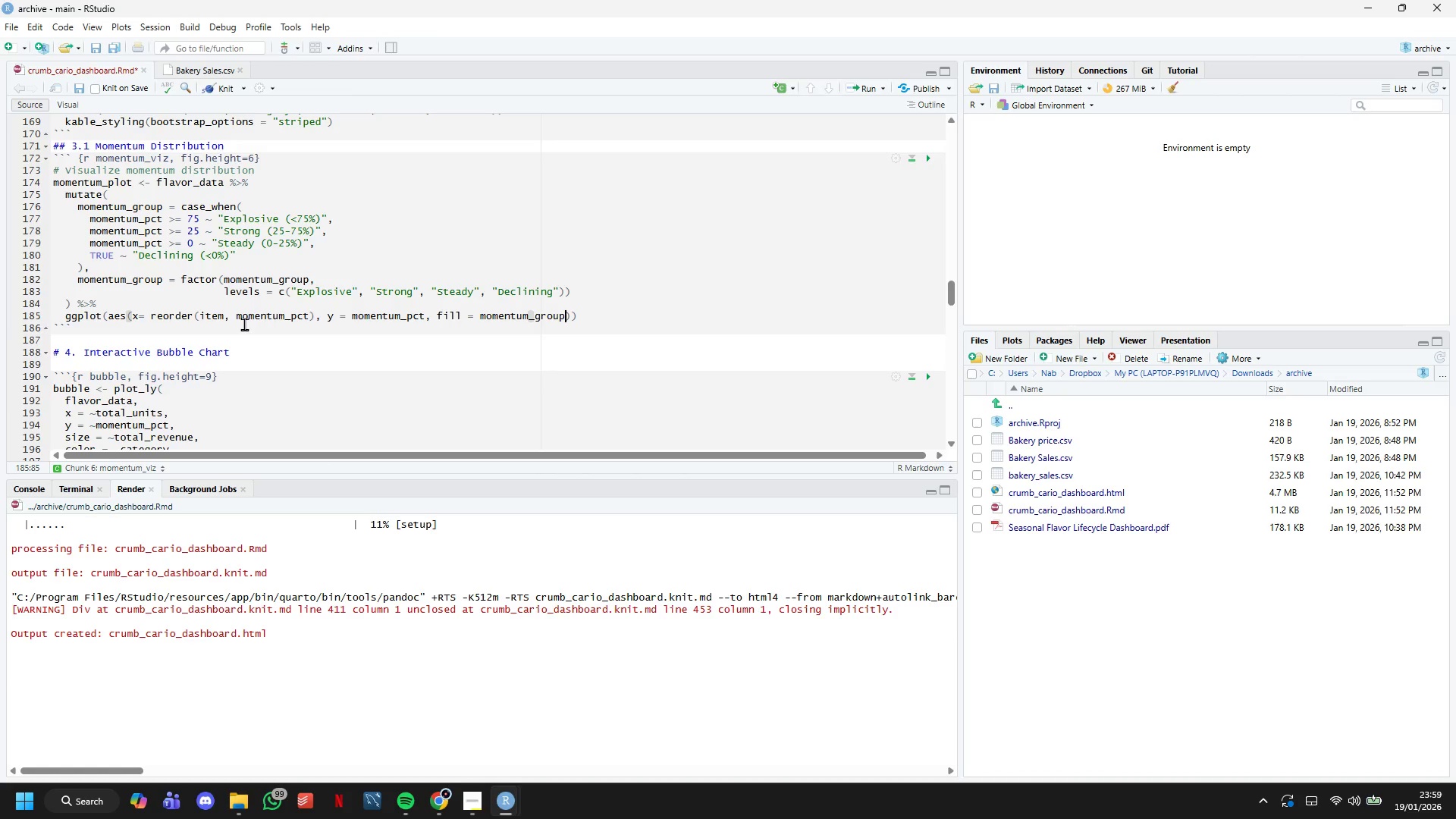 
key(Enter)
 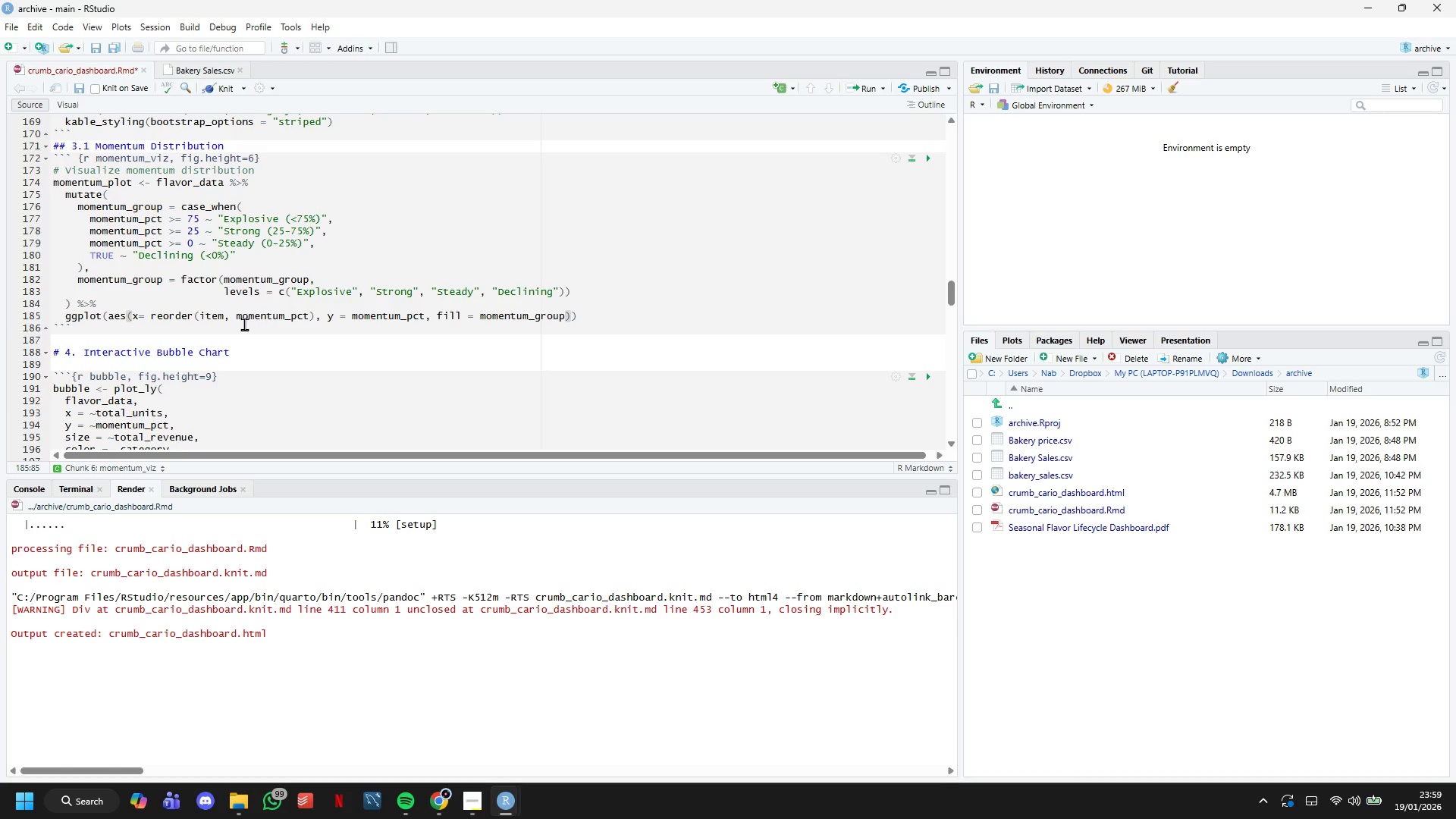 
key(ArrowRight)
 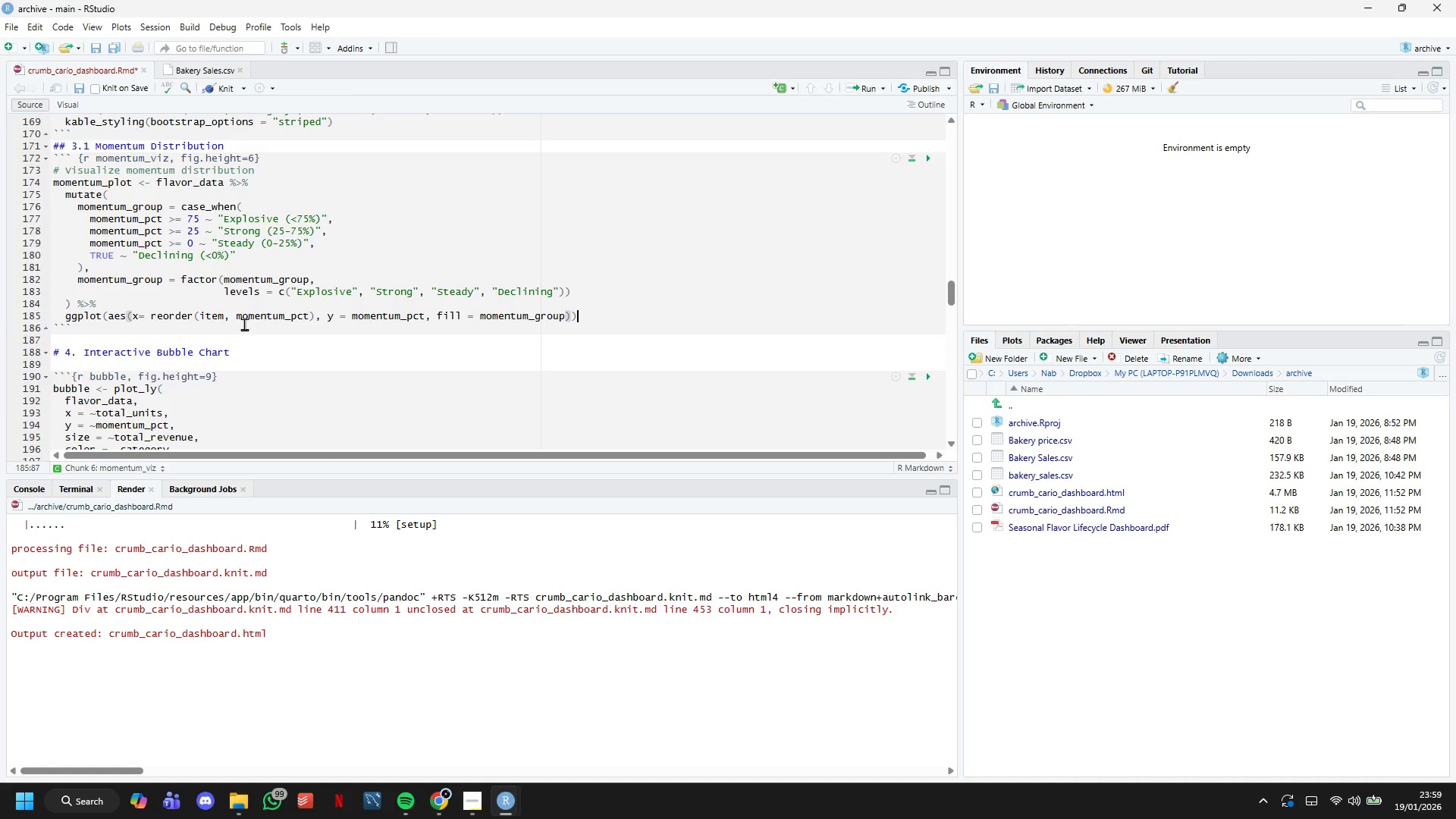 
key(ArrowRight)
 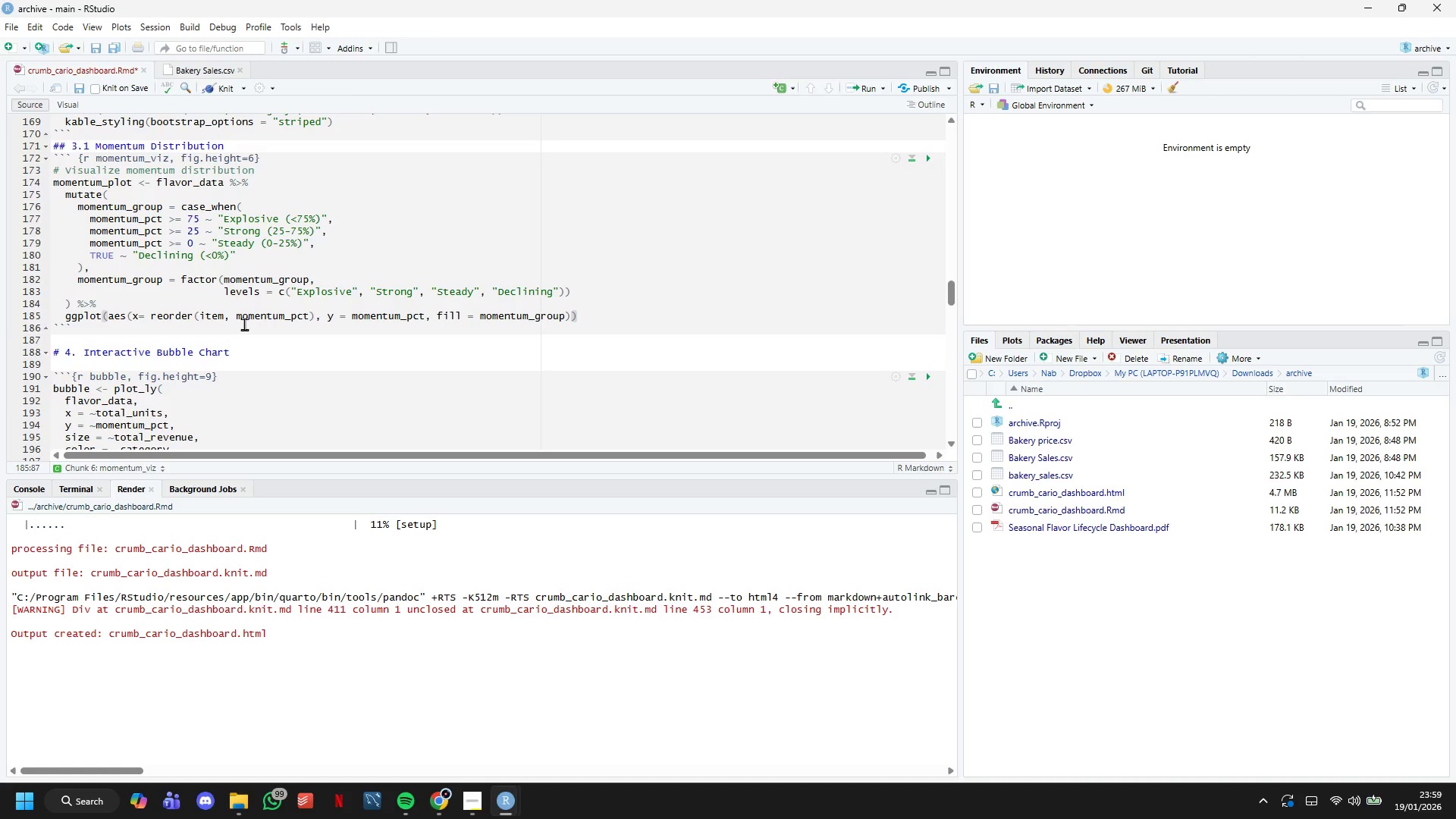 
key(Space)
 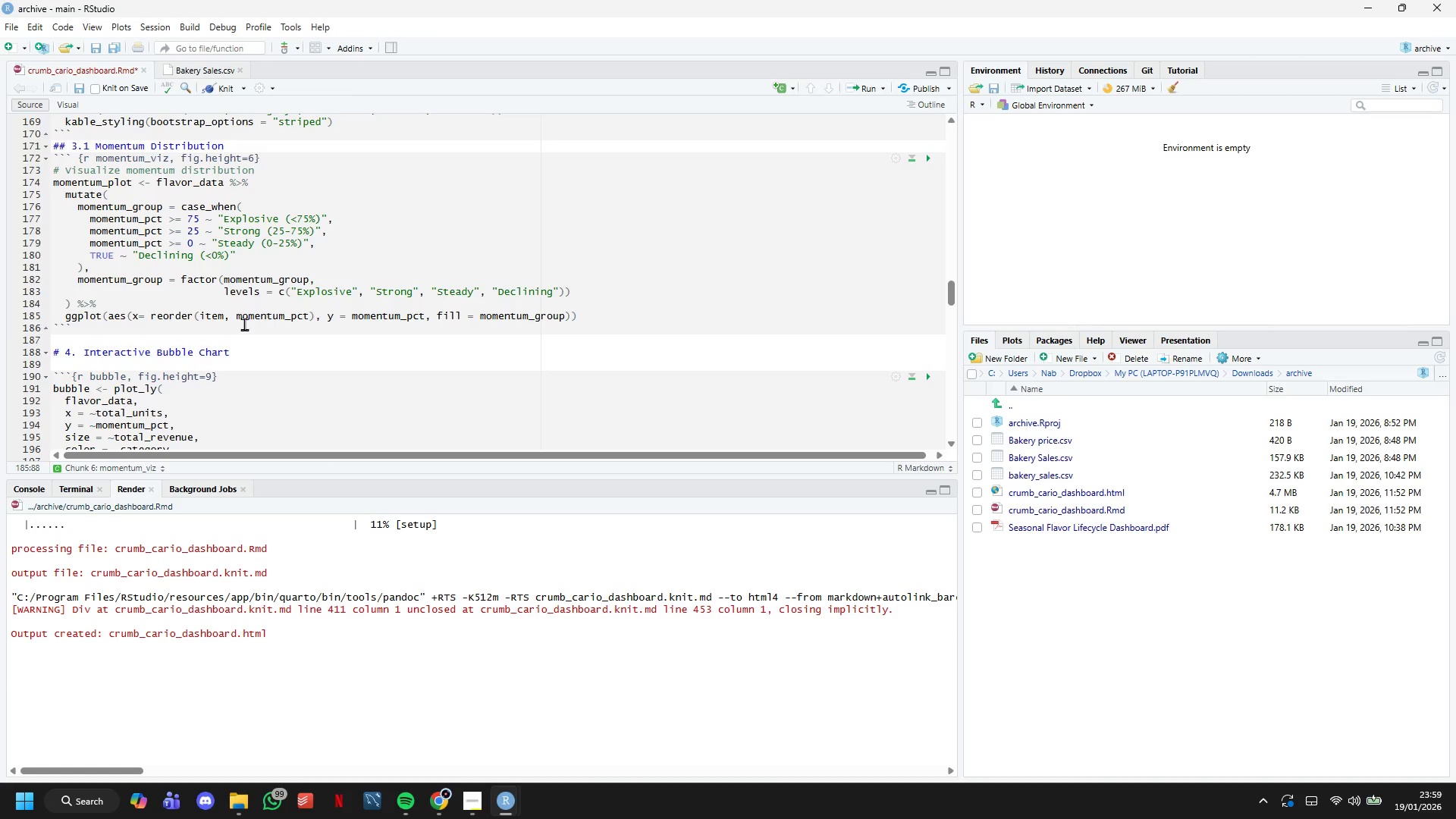 
key(Shift+Equal)
 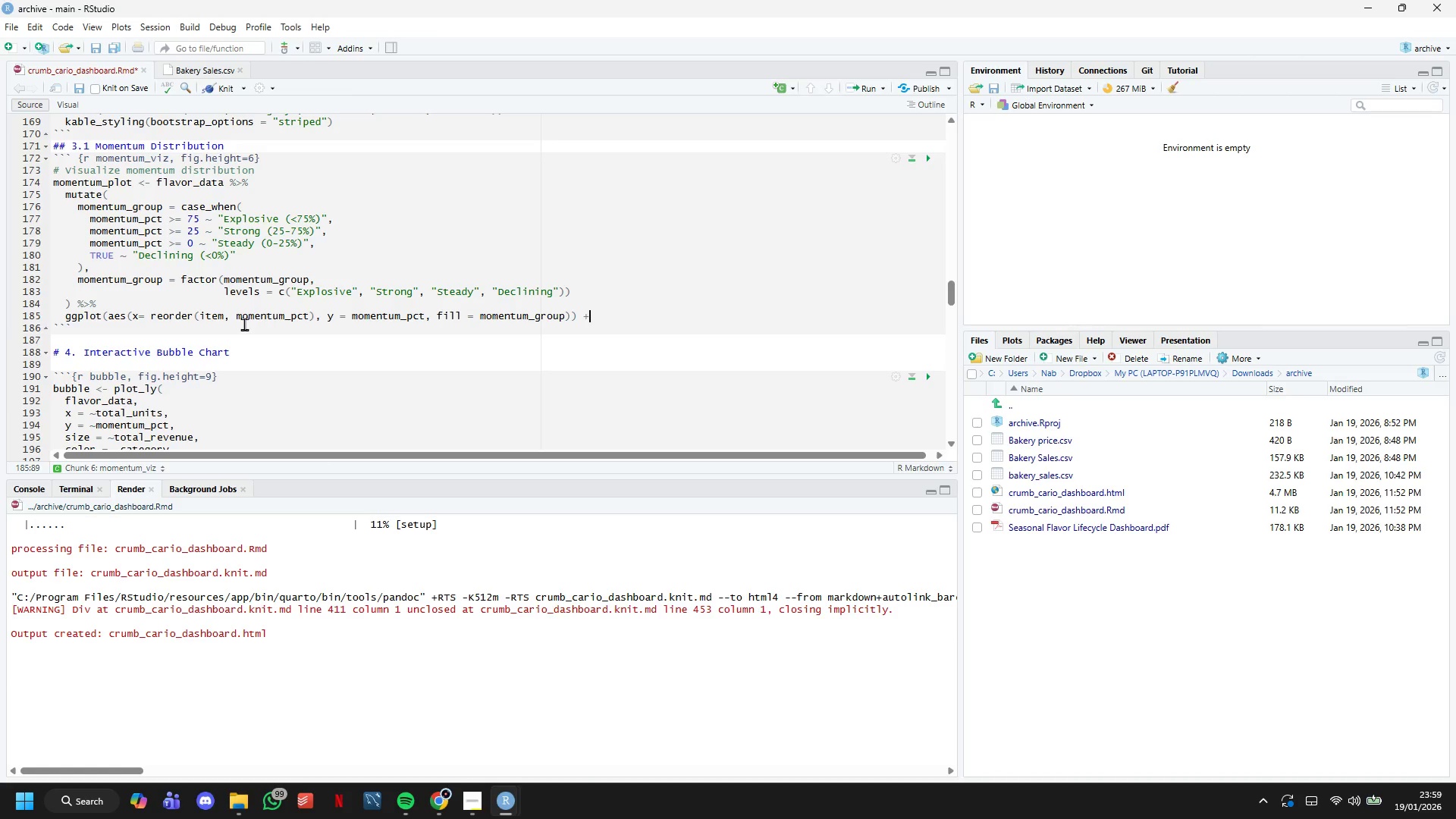 
key(Enter)
 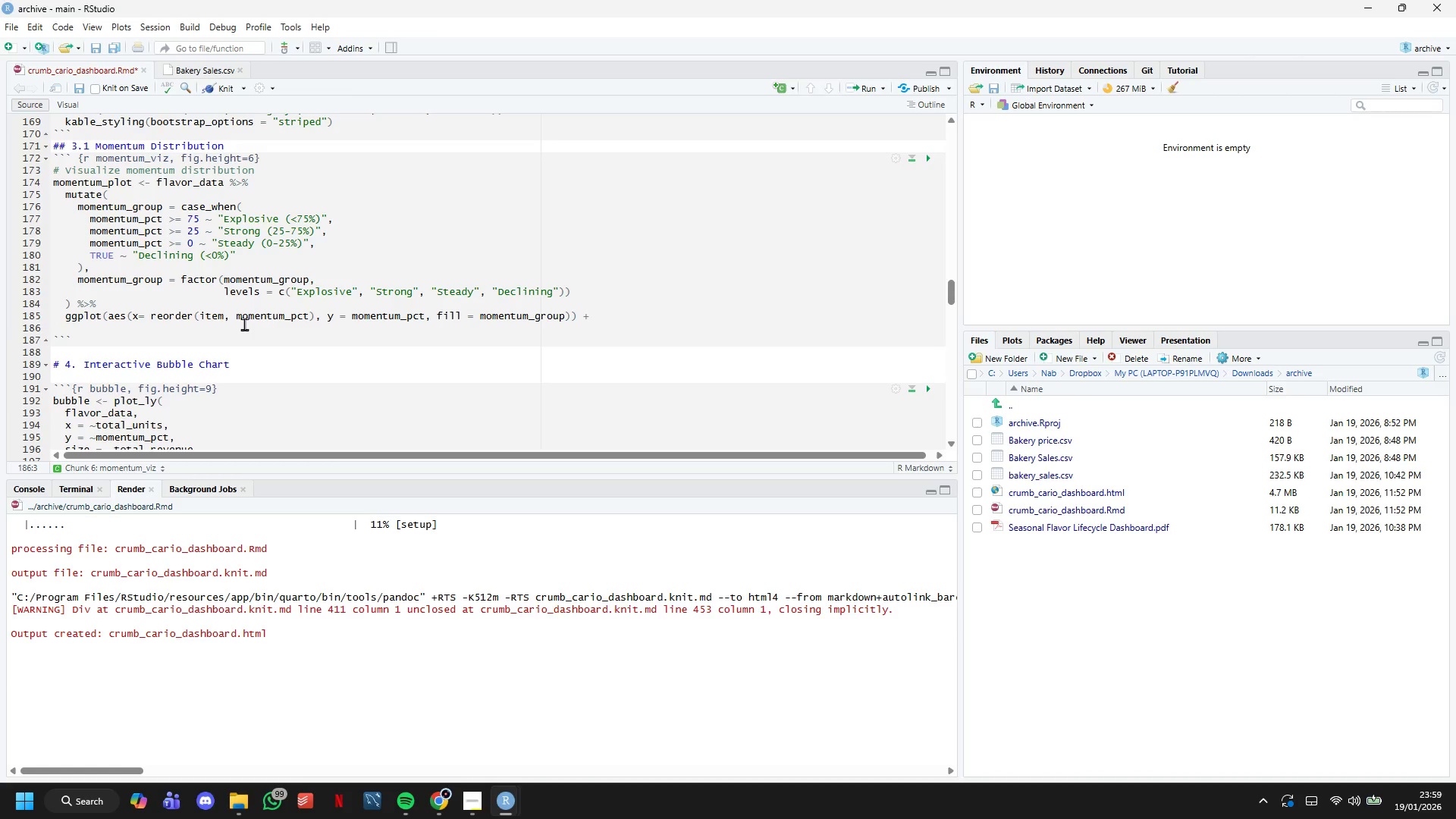 
type(geom_col(alpha = 0.9)
 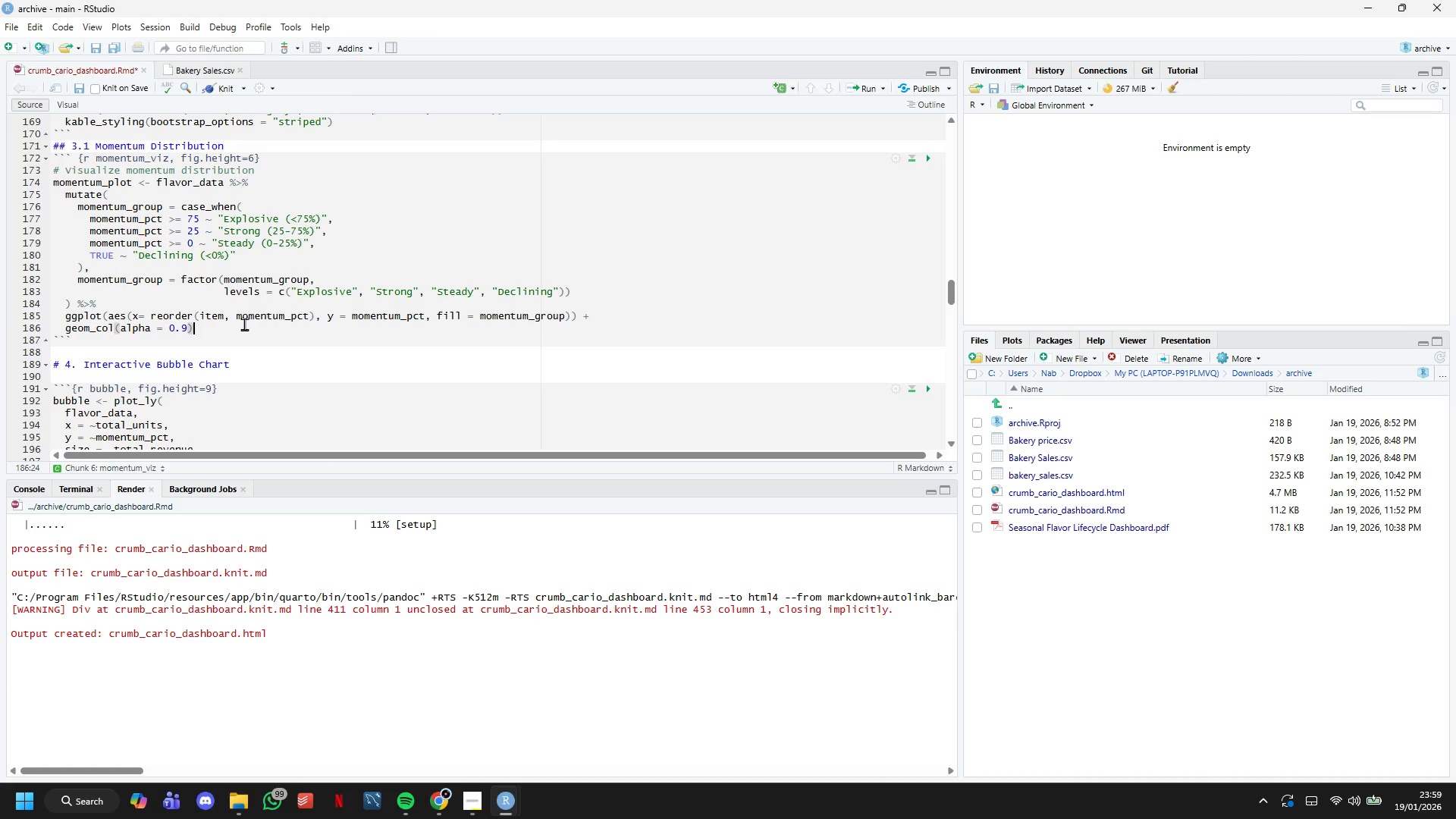 
 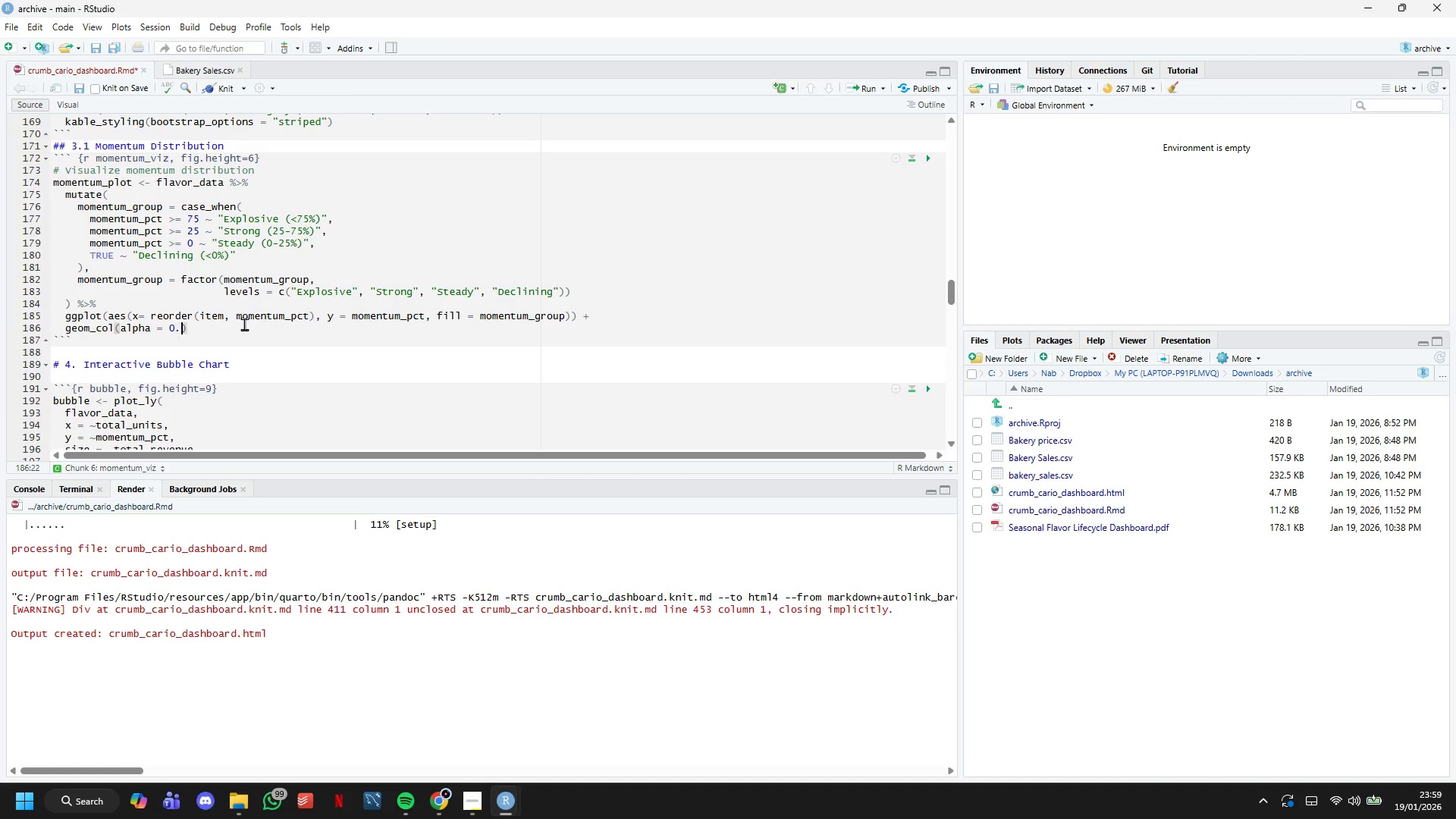 
key(ArrowRight)
 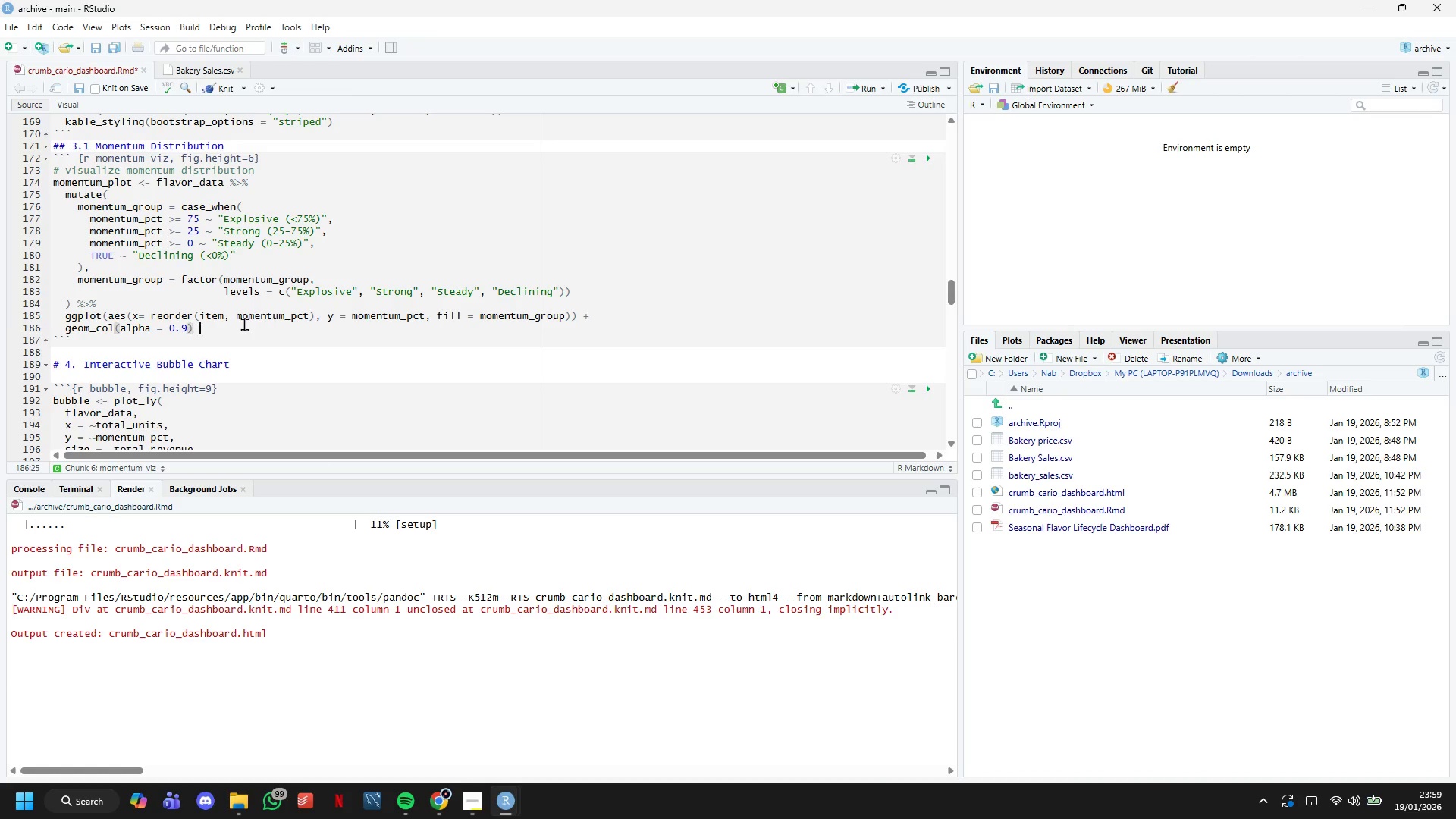 
key(Space)
 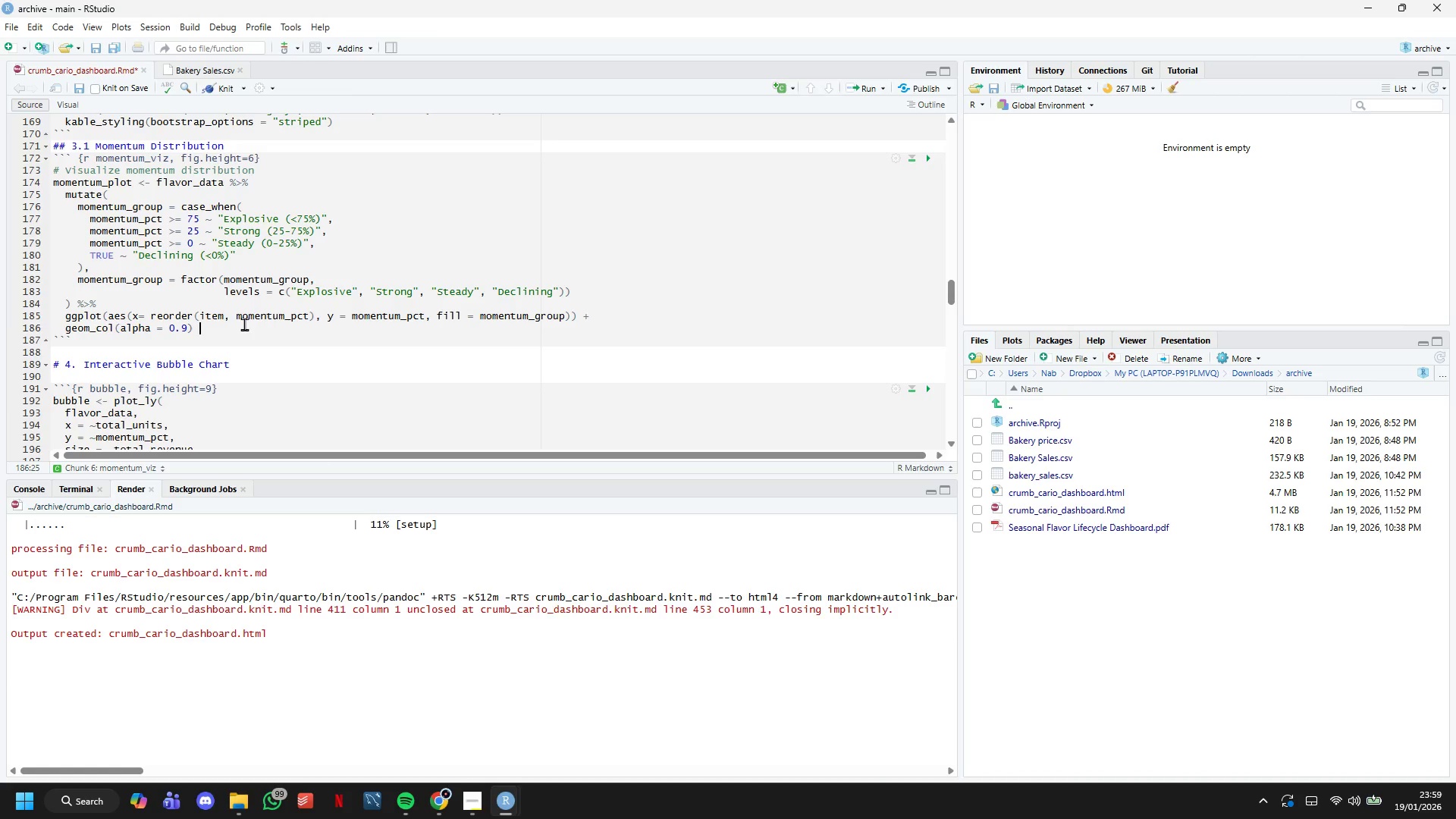 
key(Shift+Equal)
 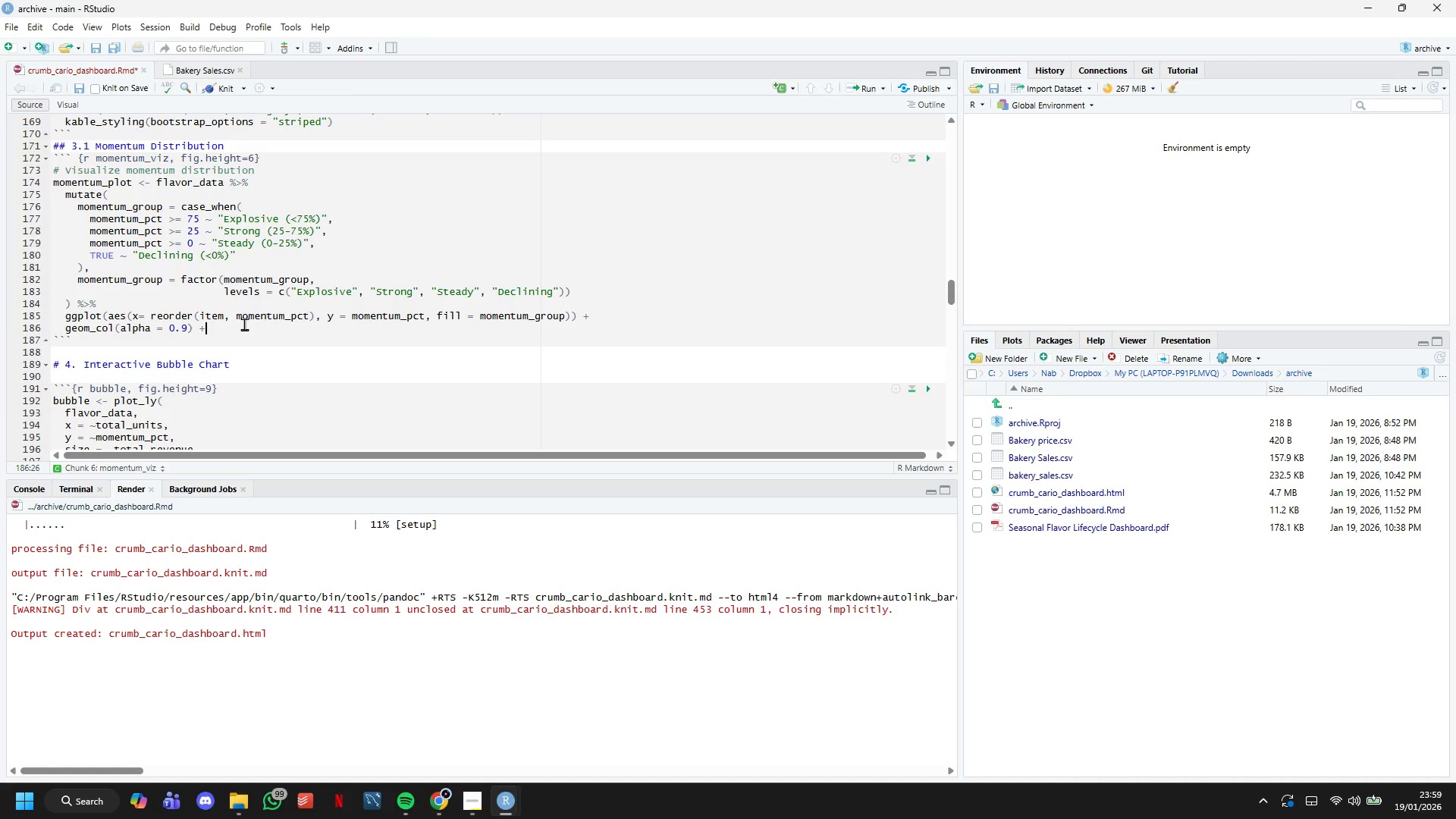 
key(Enter)
 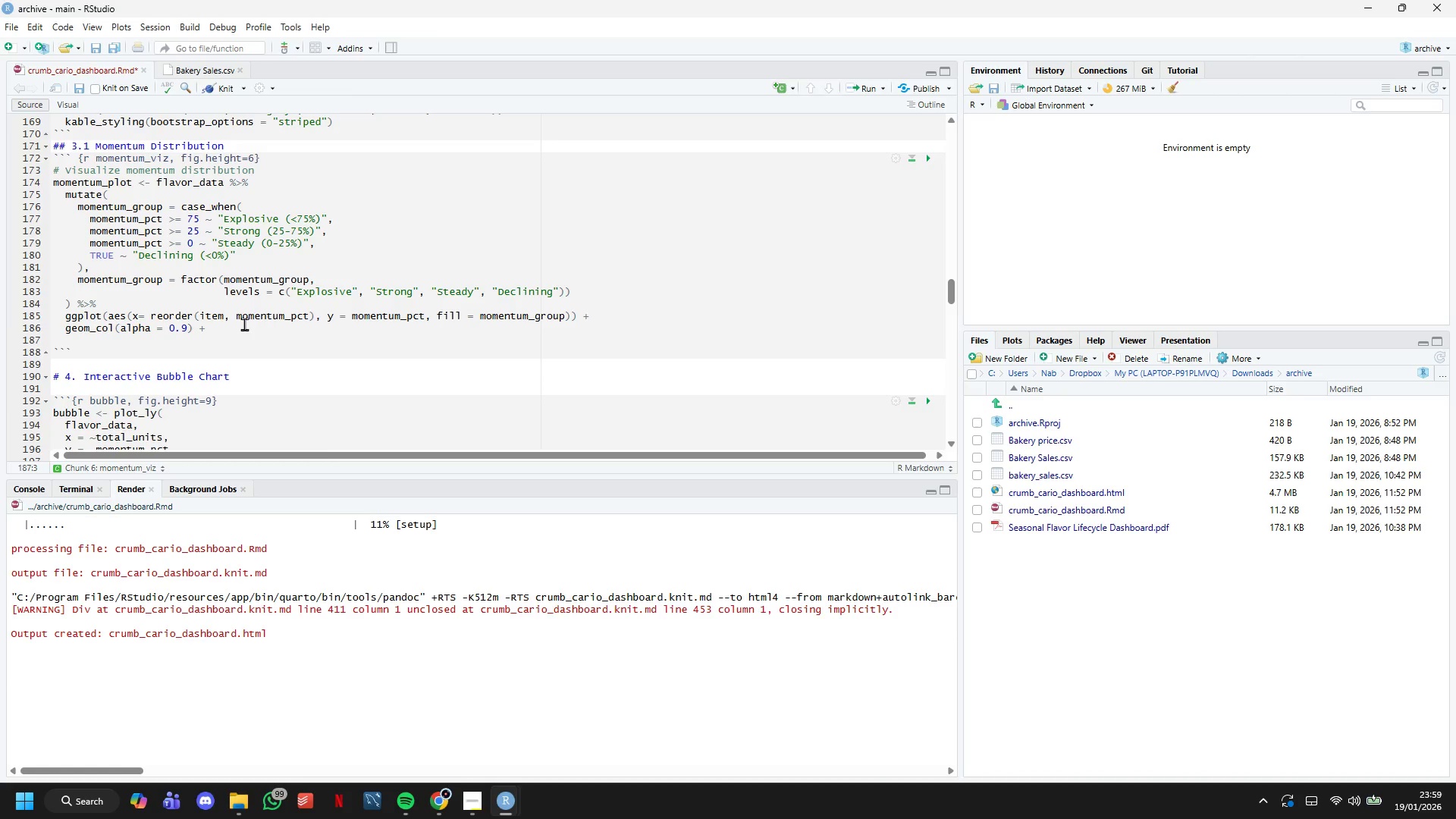 
type(geom_hline)
 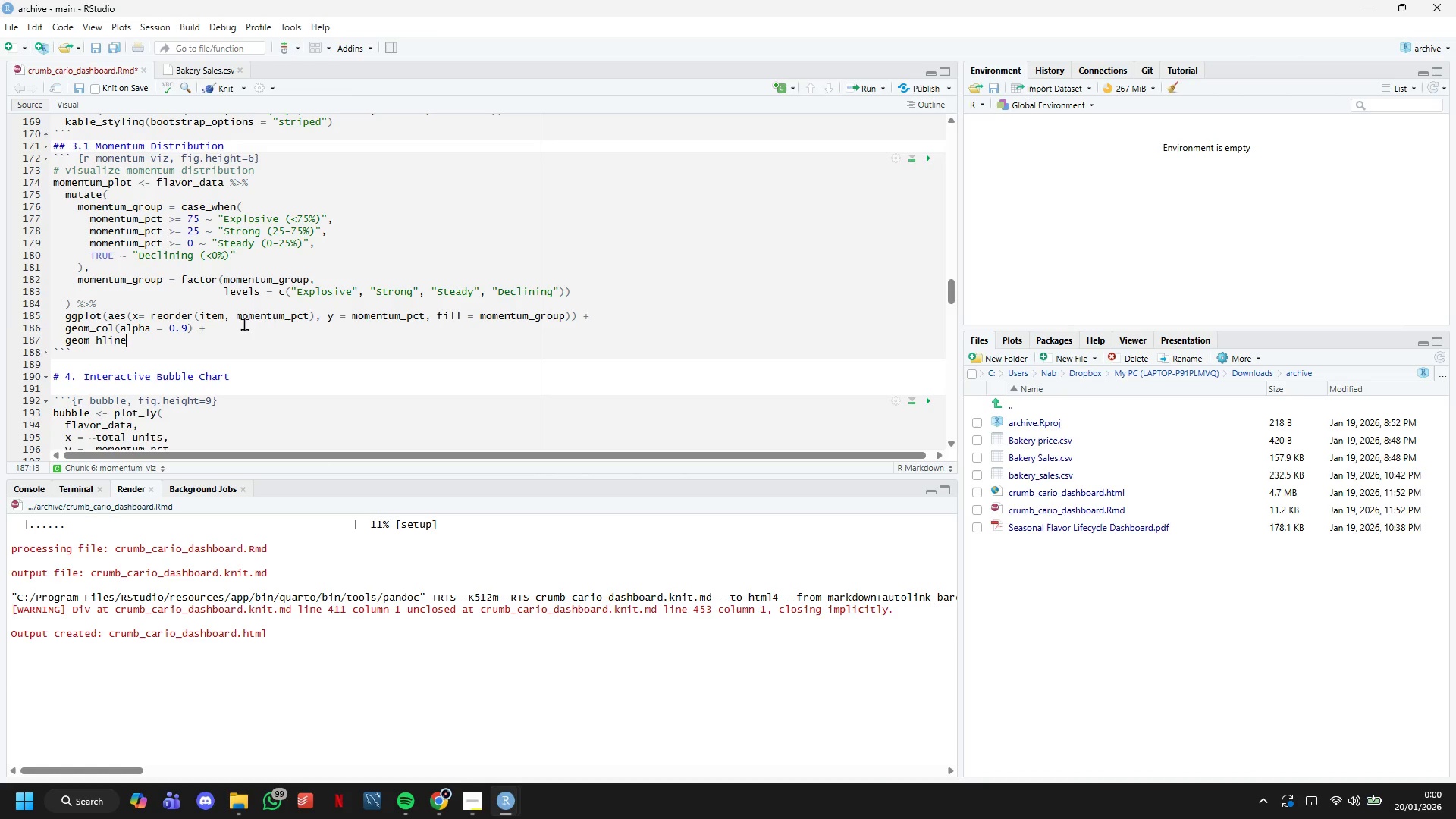 
wait(18.72)
 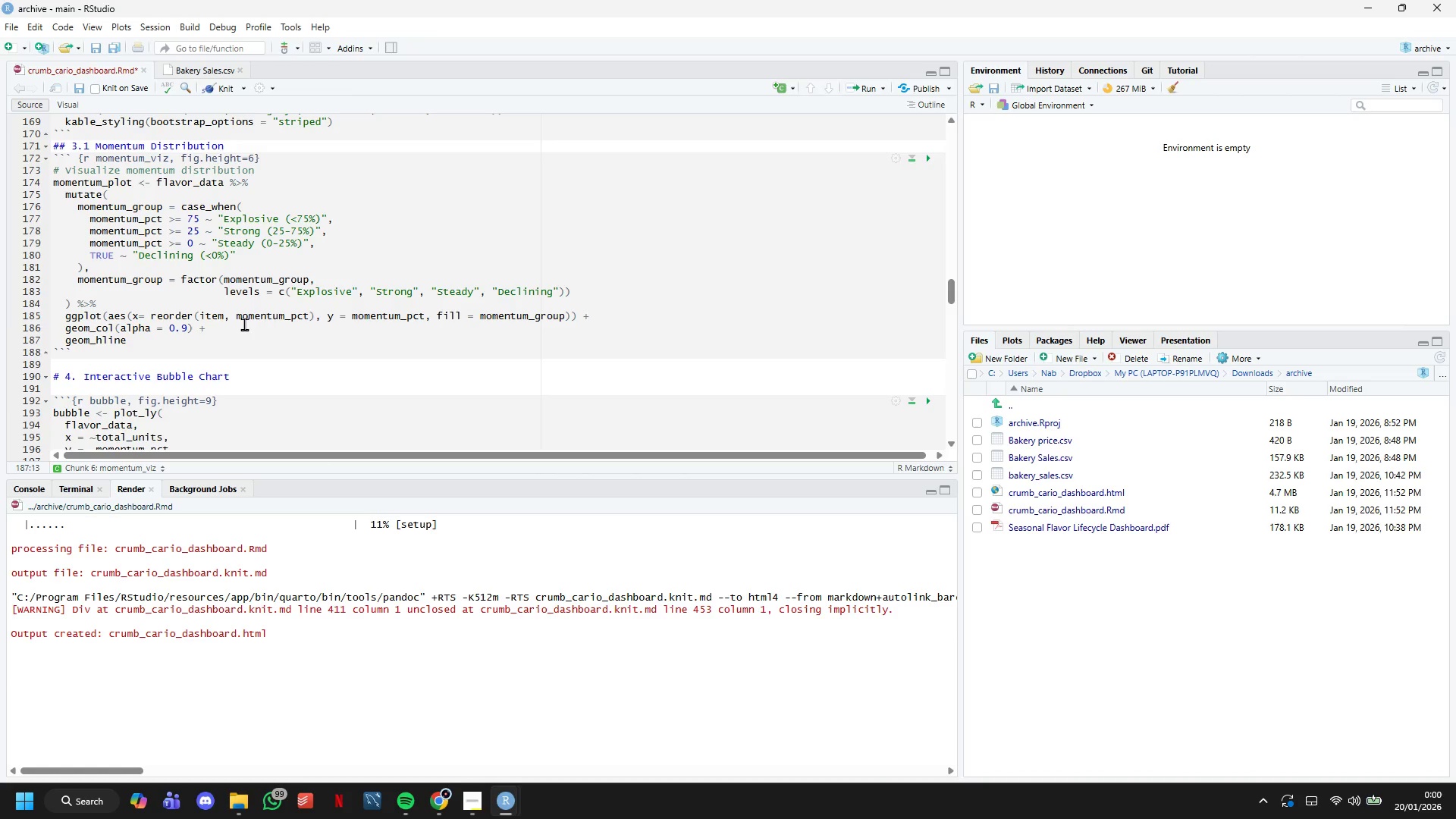 
type((yintercept = 0, linetype = "dashed)
 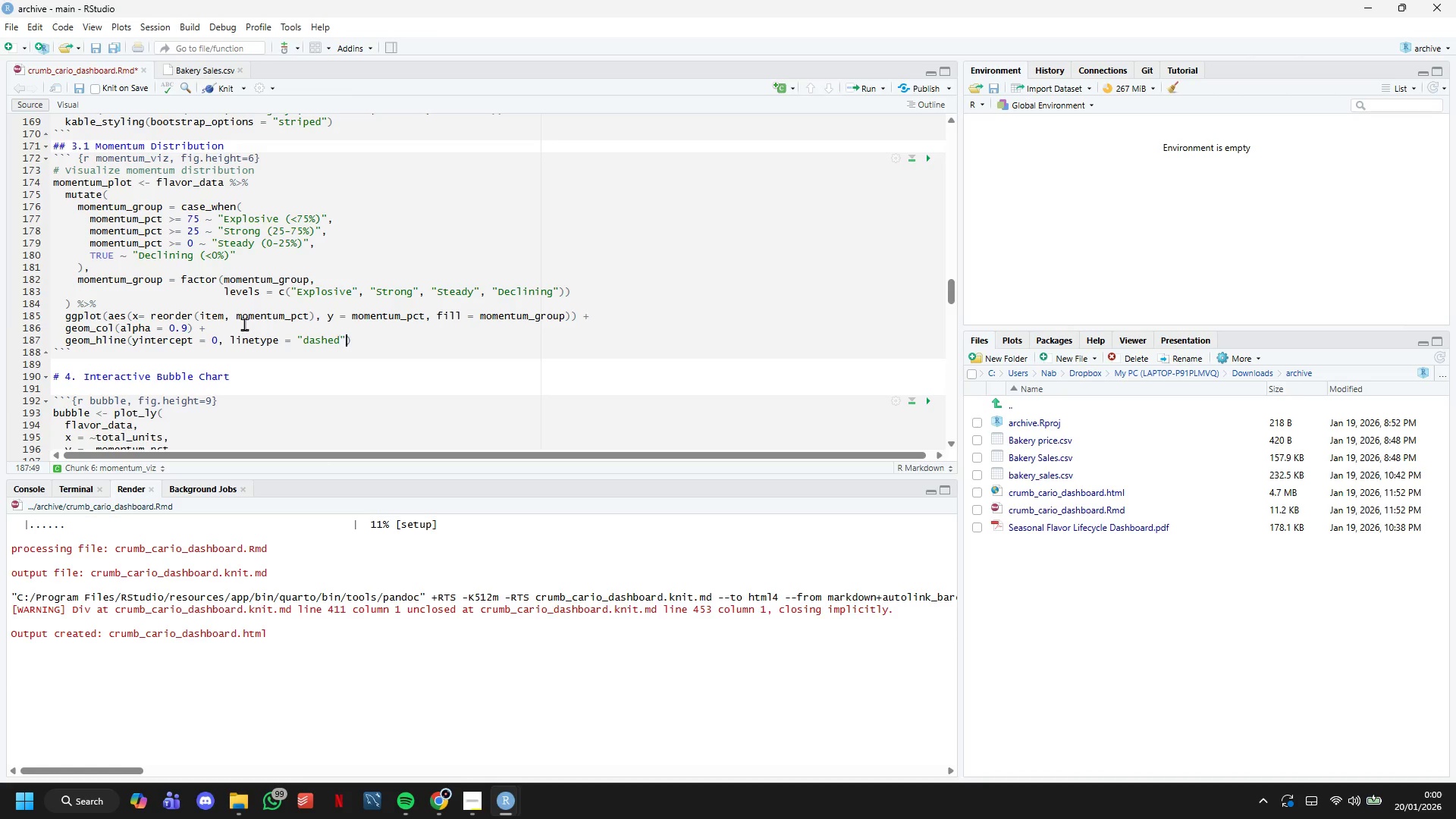 
key(ArrowRight)
 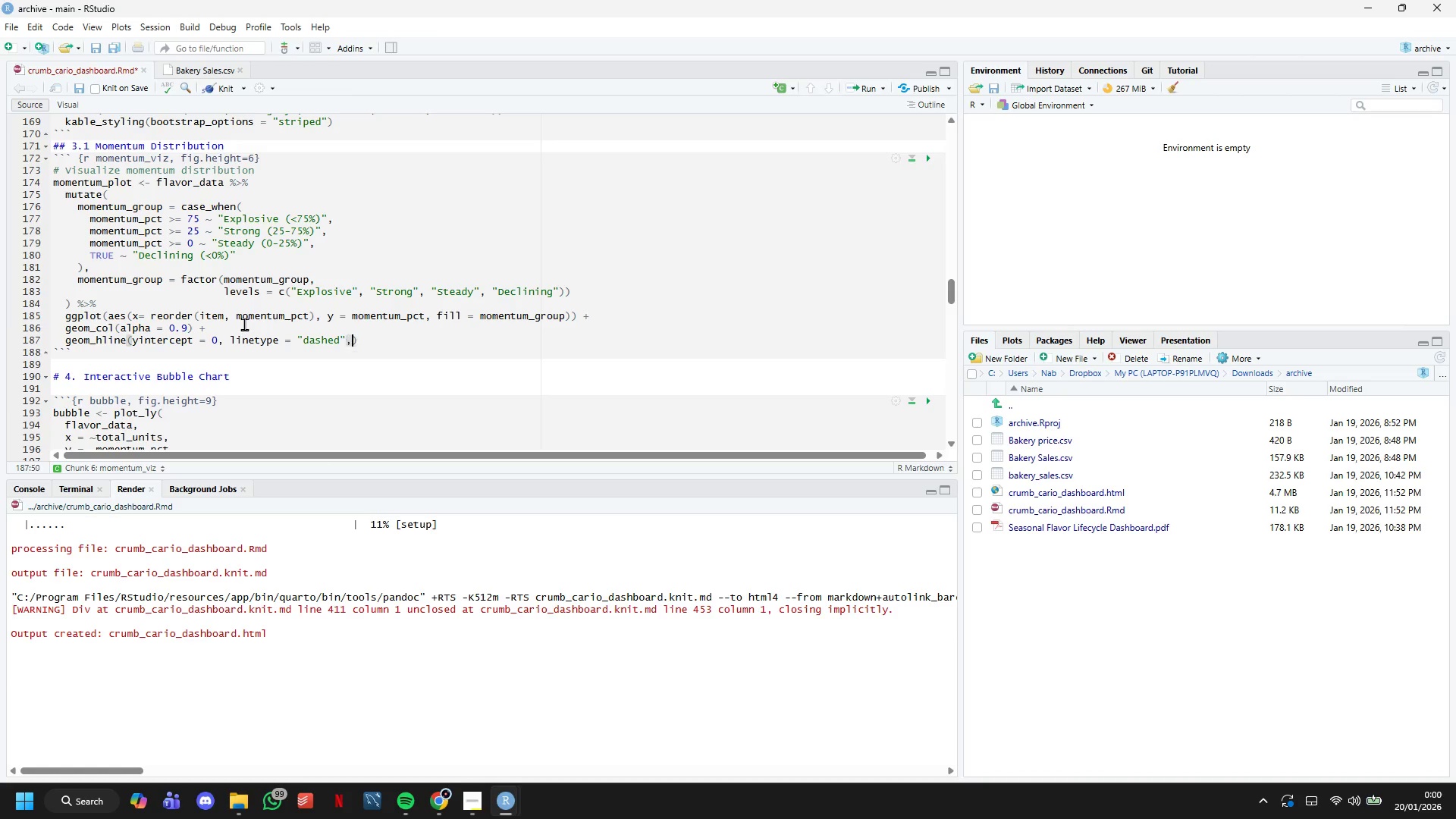 
key(Comma)
 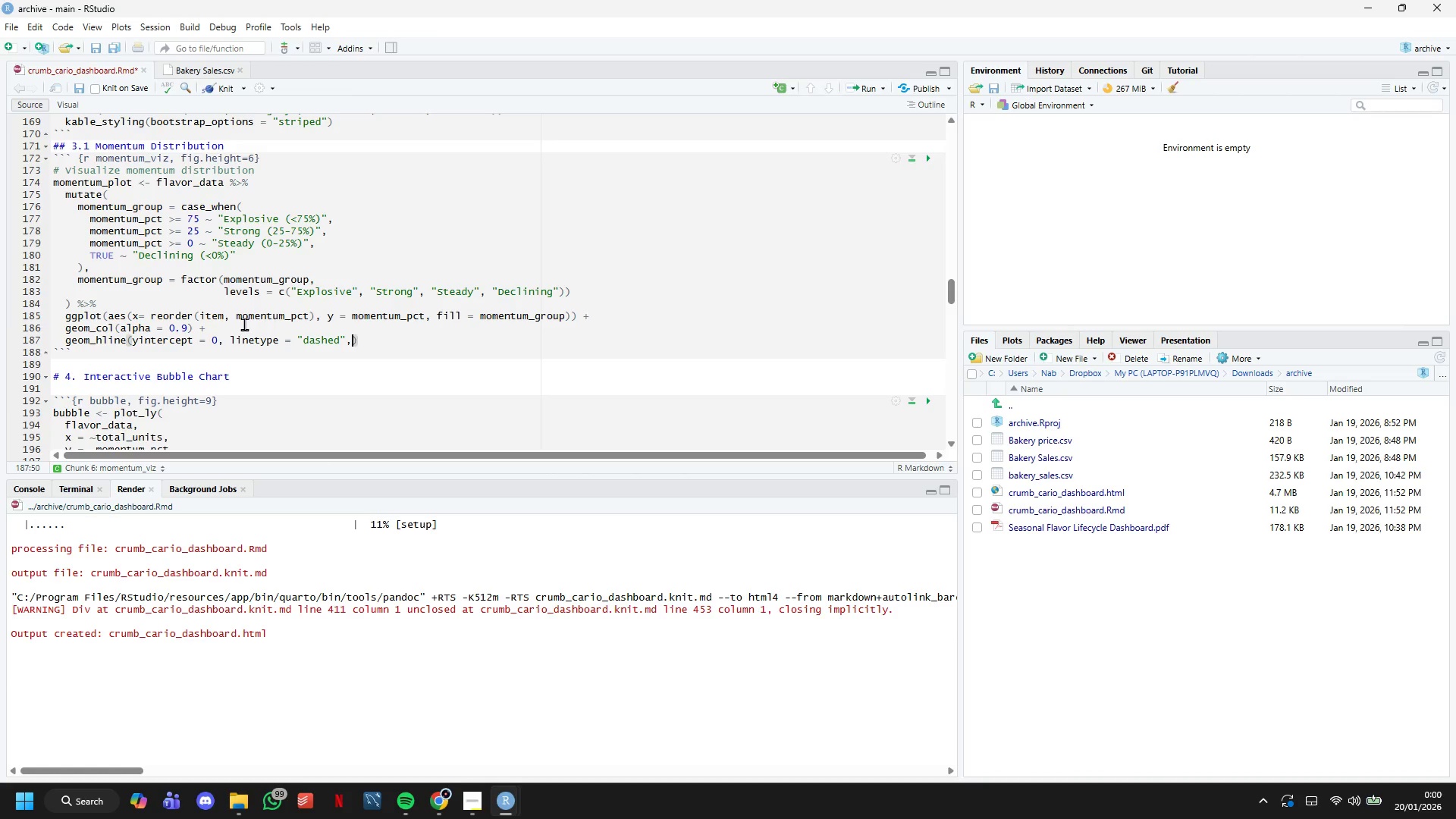 
wait(5.86)
 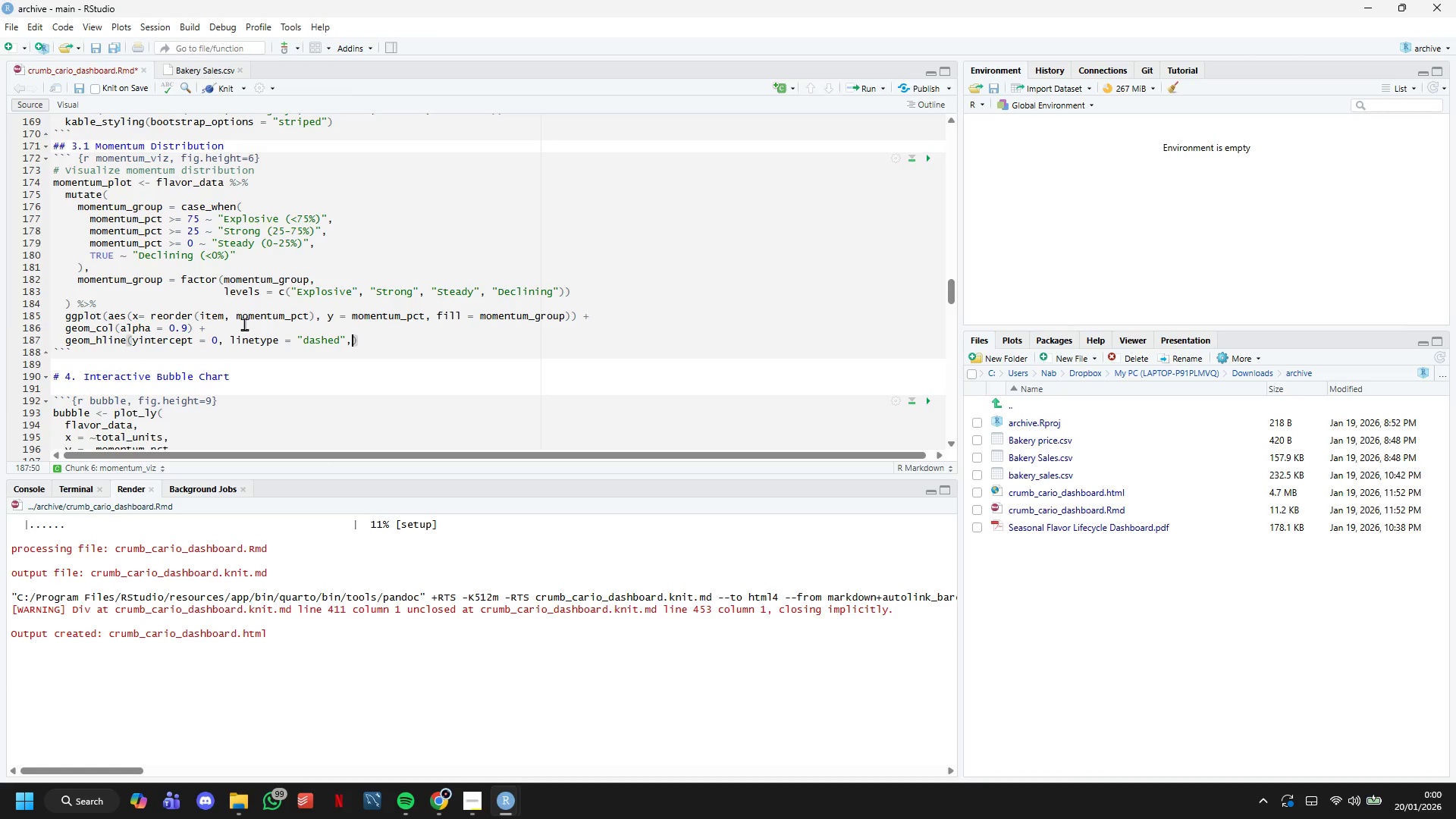 
type(color="black)
 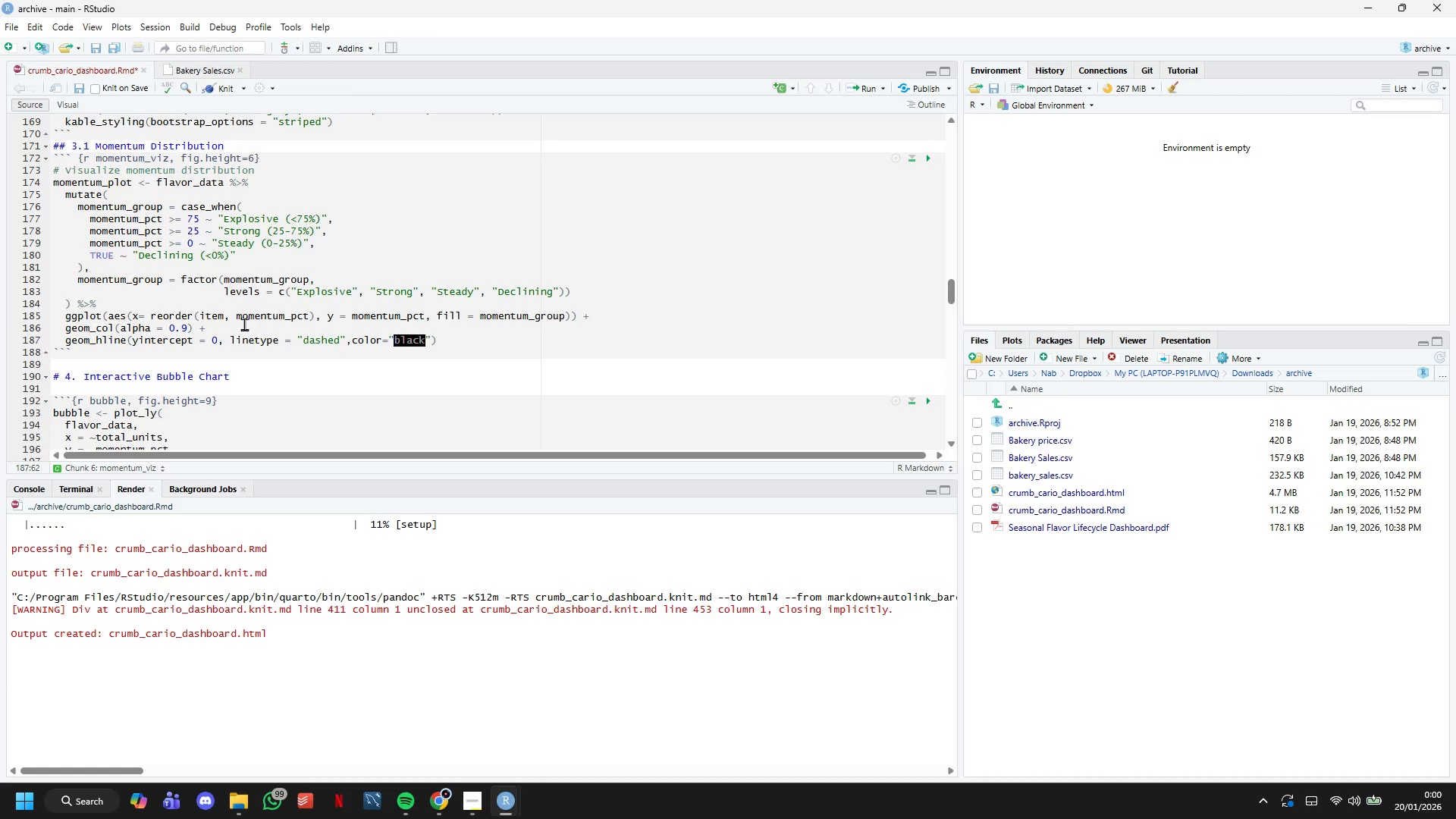 
wait(6.05)
 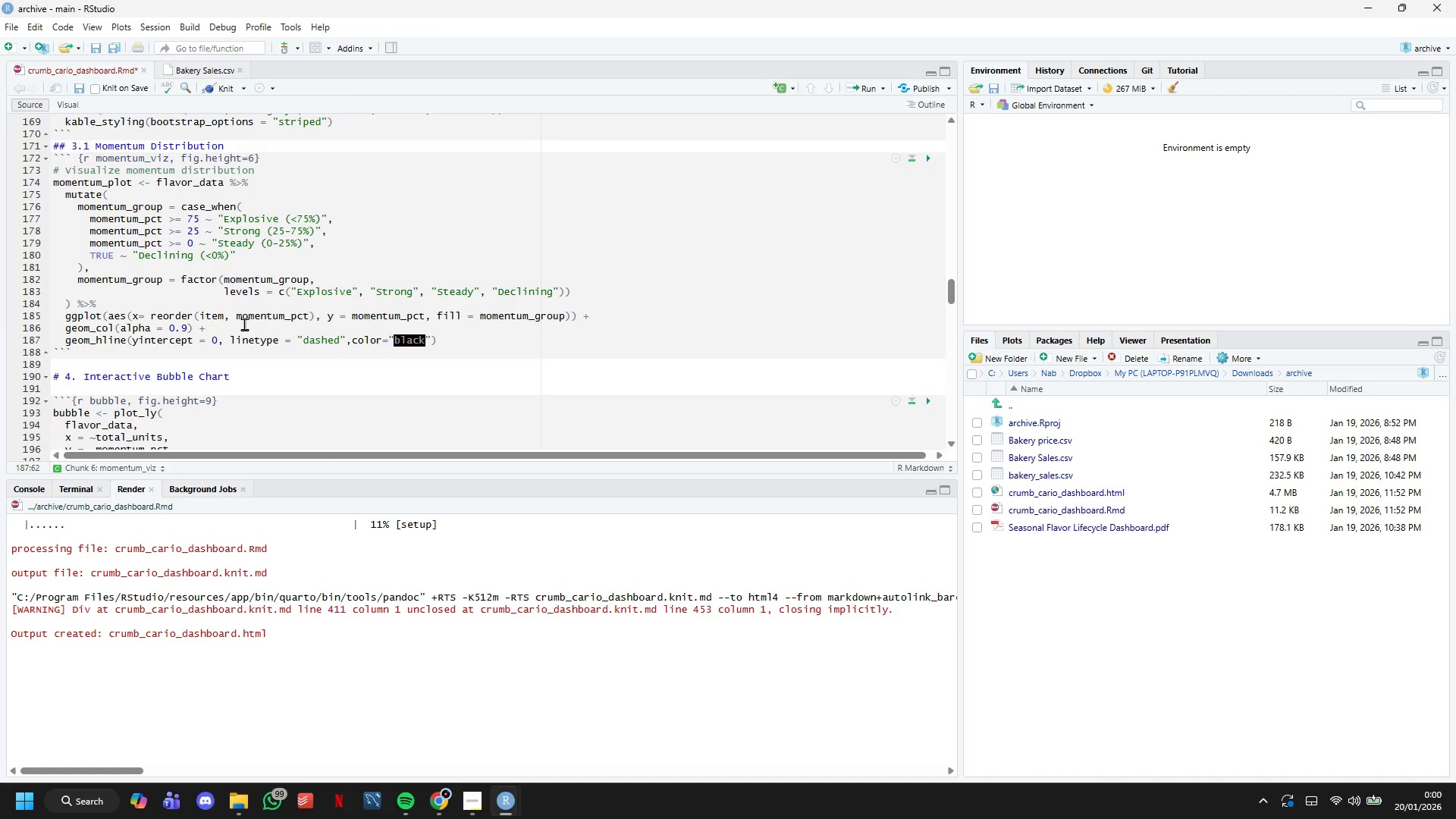 
key(ArrowRight)
 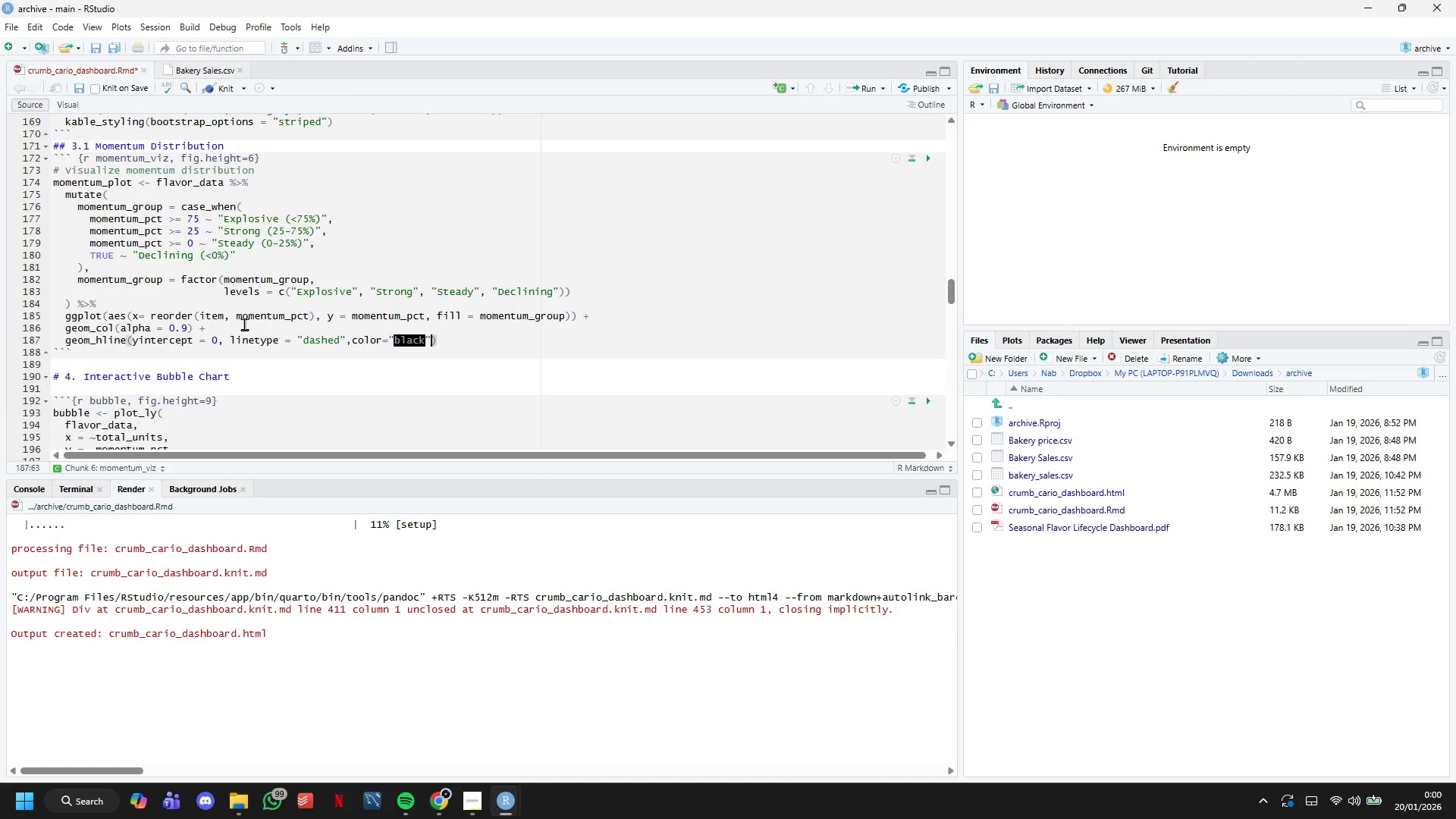 
type(, size=1)
 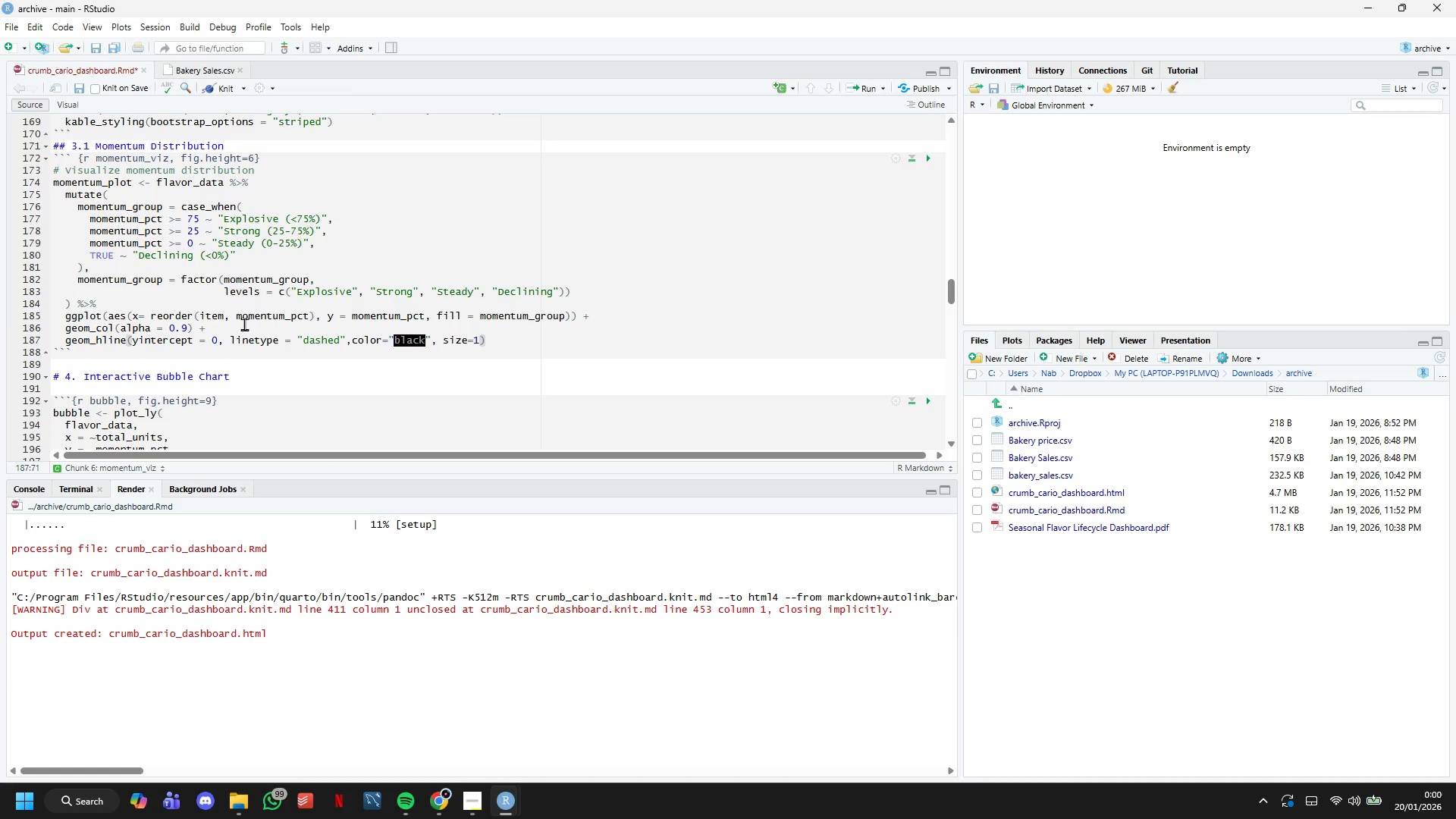 
key(ArrowRight)
 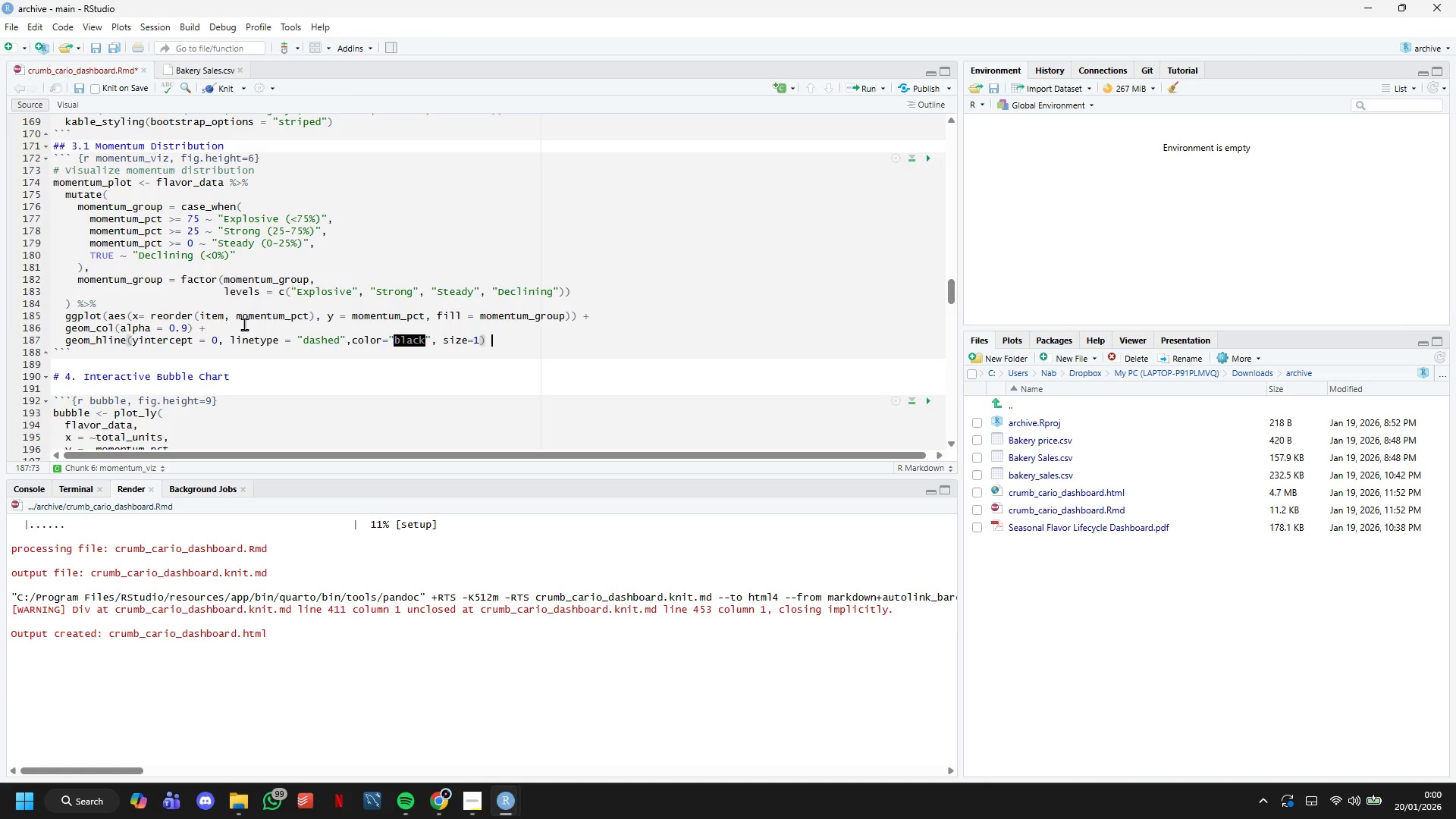 
key(Space)
 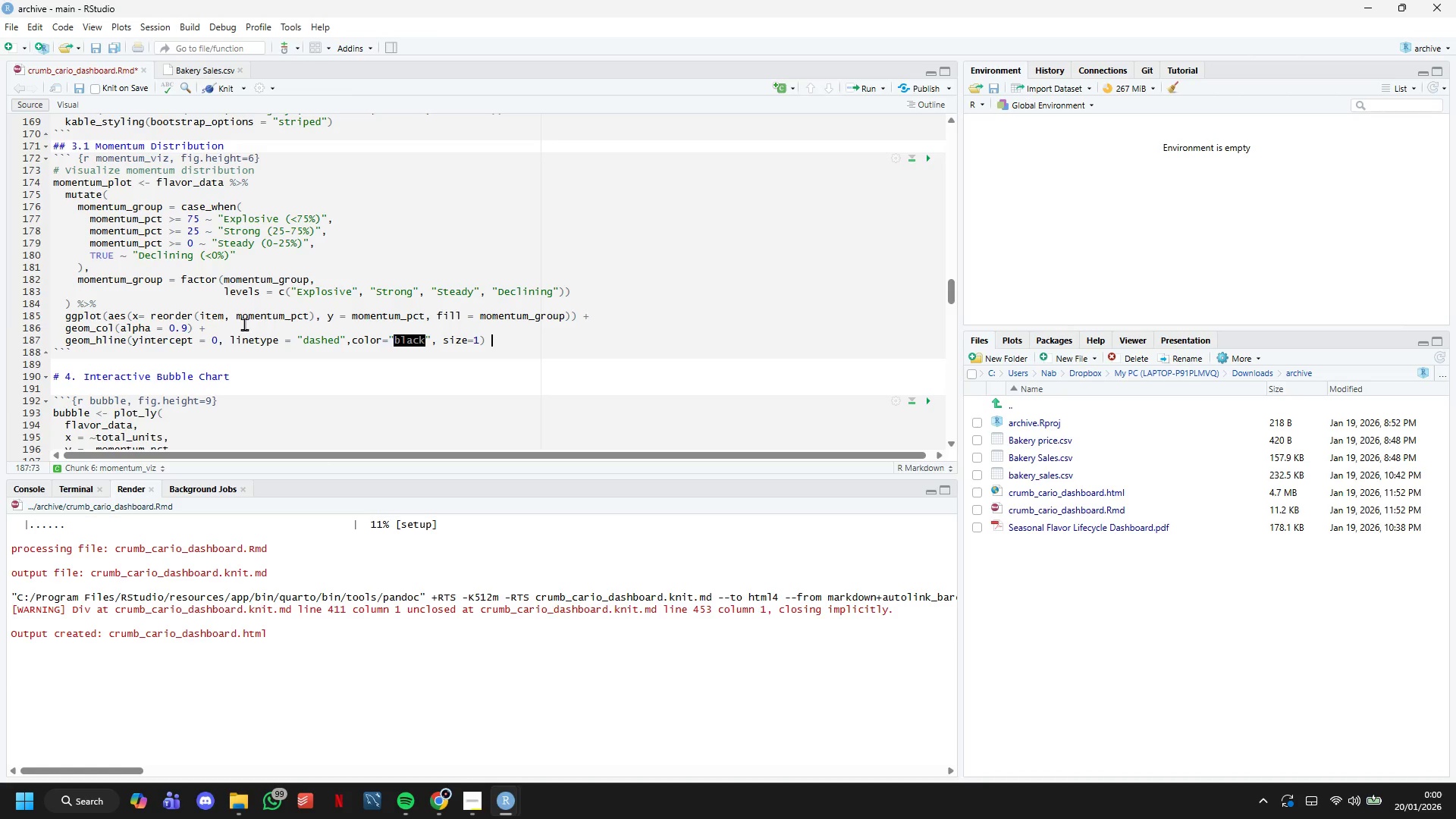 
key(Shift+ShiftLeft)
 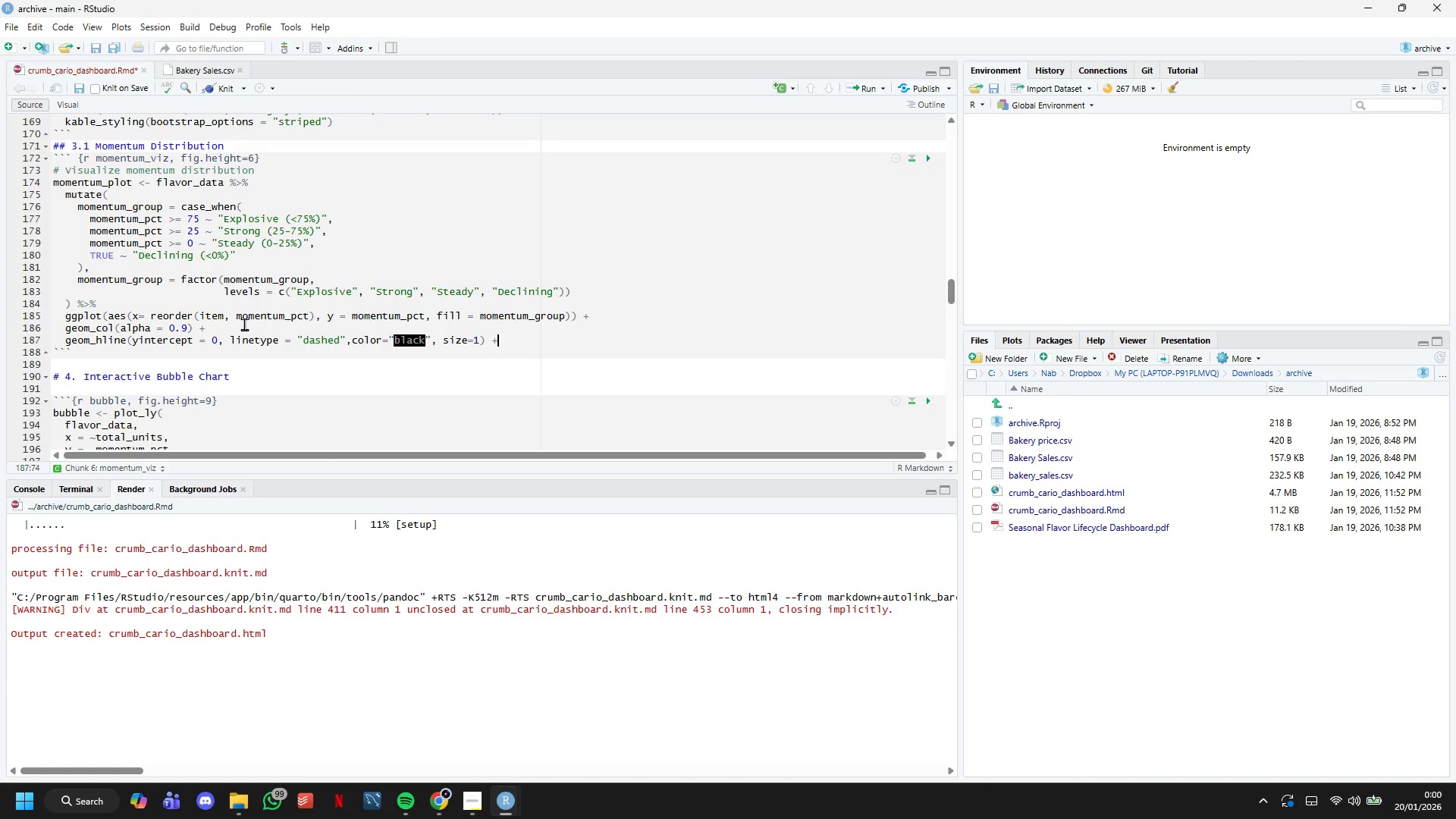 
key(Shift+Equal)
 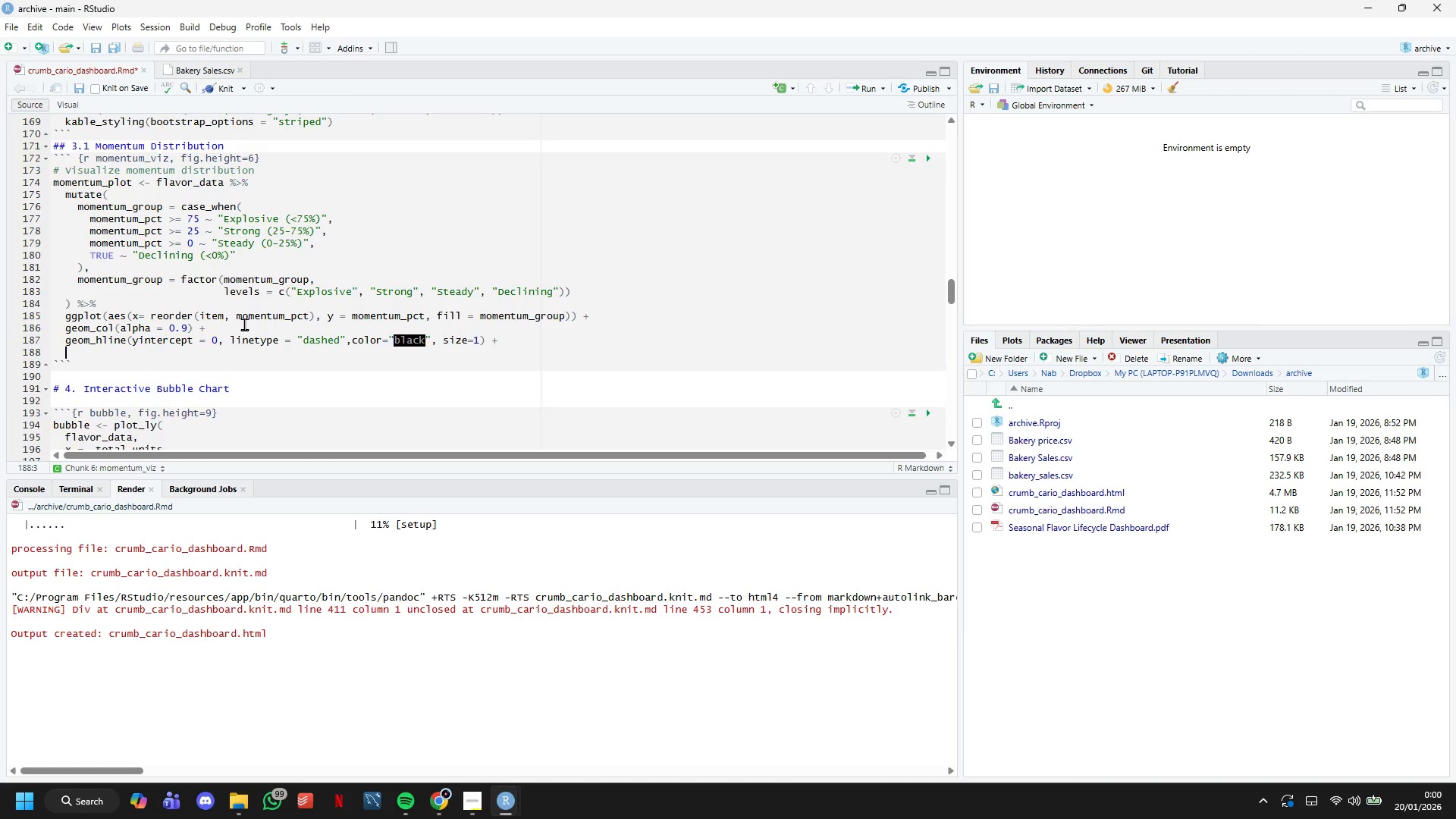 
key(Enter)
 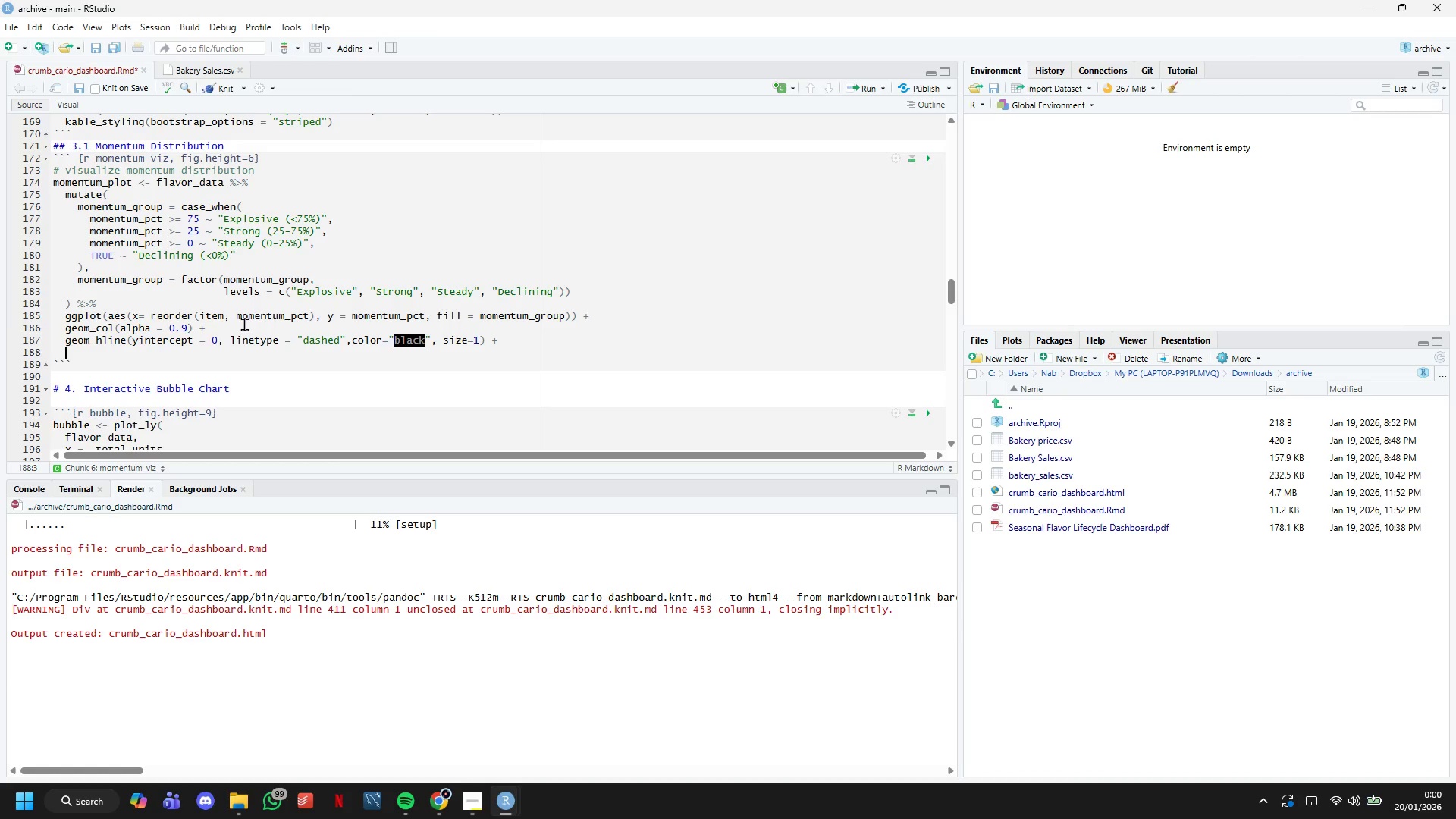 
type(geom_hline(yintercept =50, linetype = "dotted)
 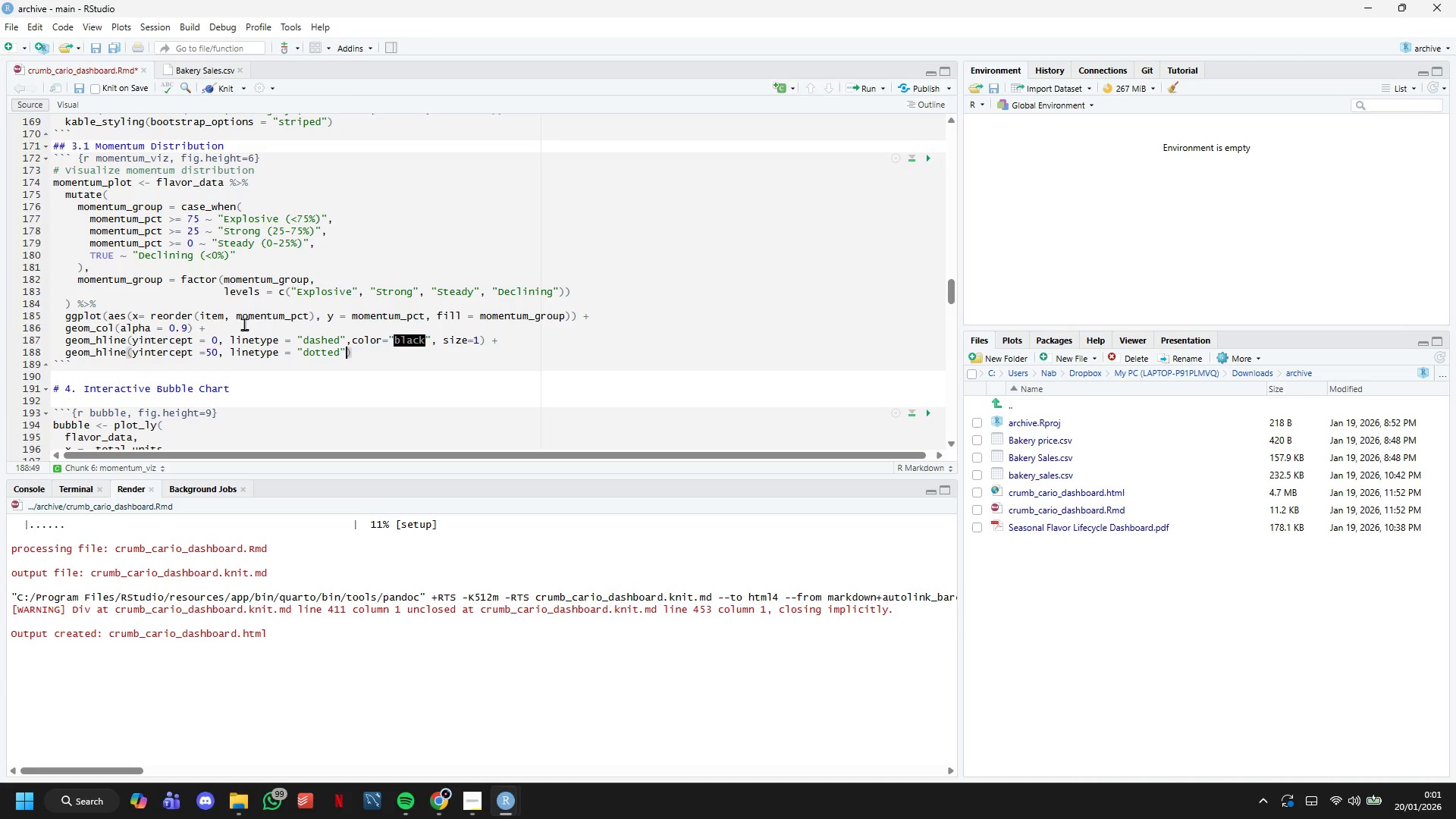 
 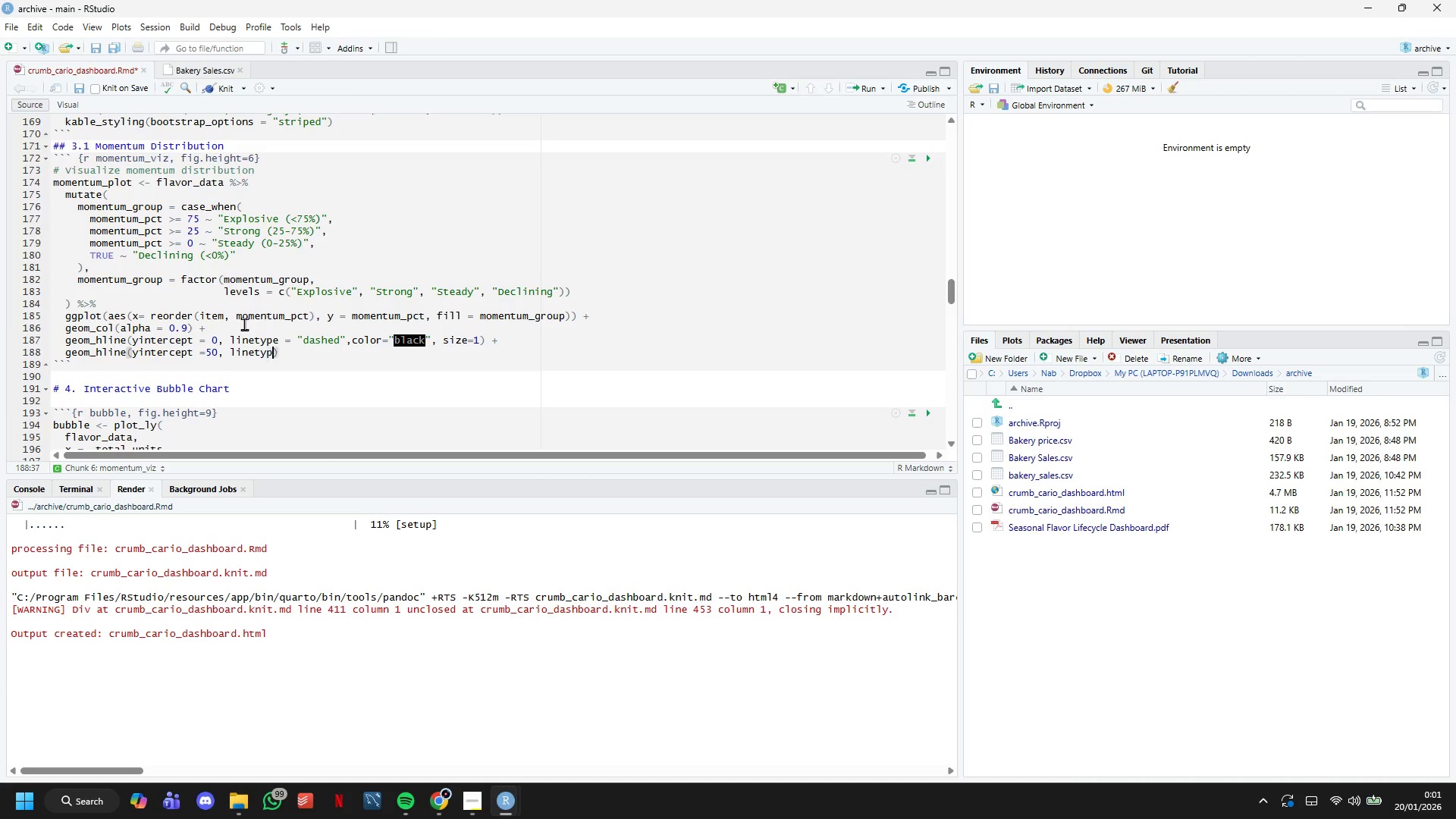 
key(ArrowRight)
 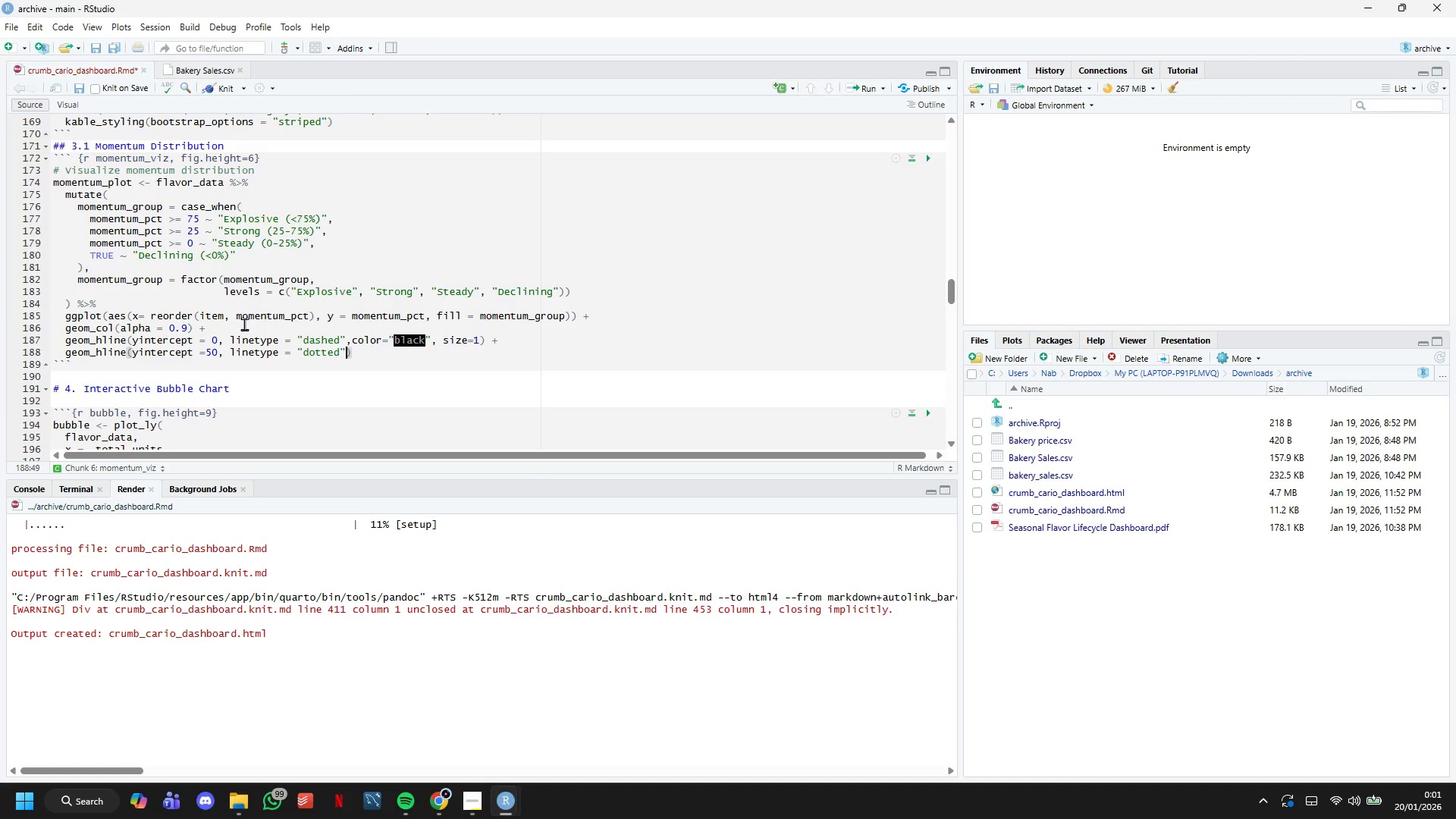 
type(, color =c)
key(Backspace)
type( cp)
key(Backspace)
type(olors["berry)
 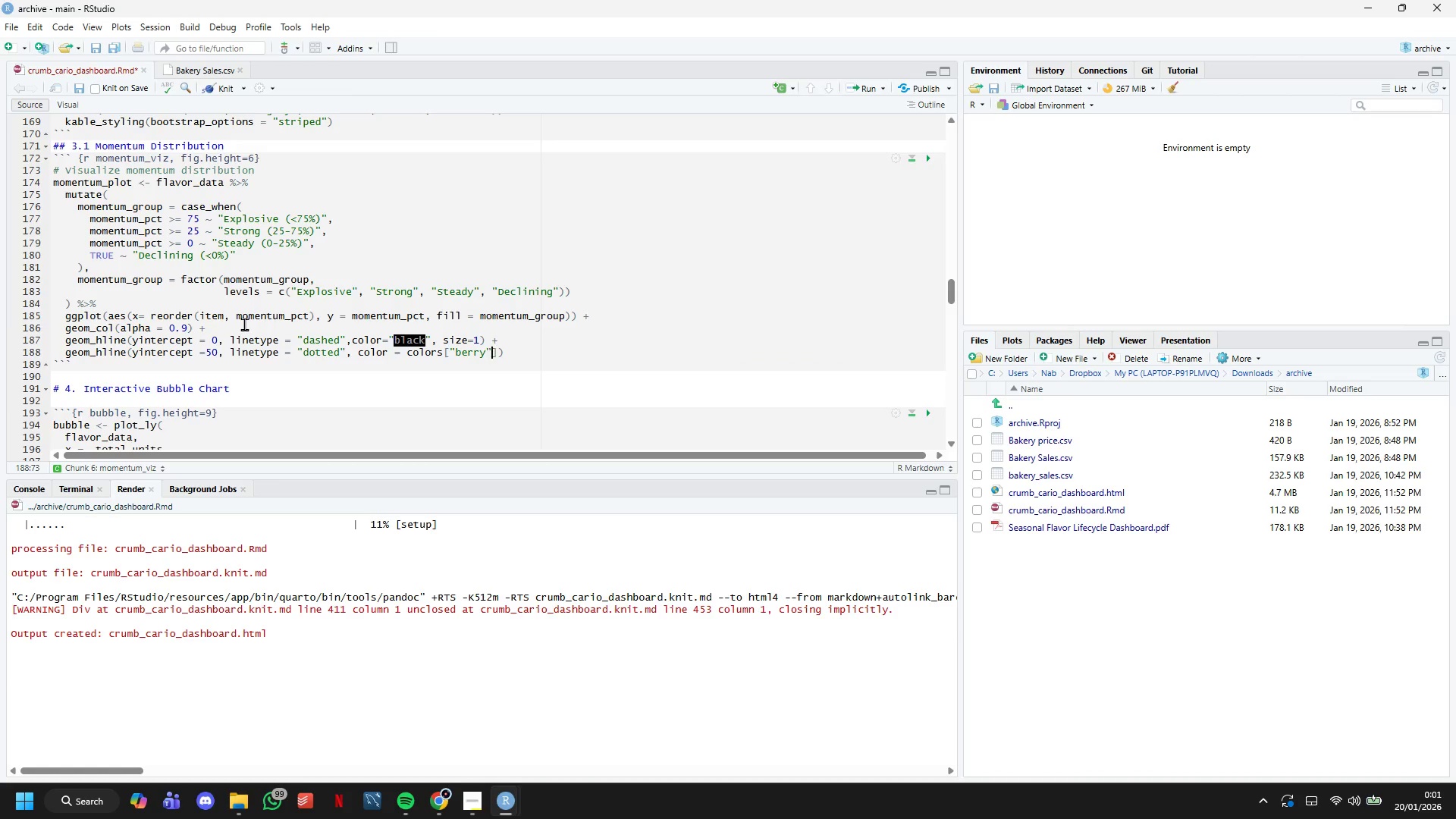 
key(ArrowRight)
 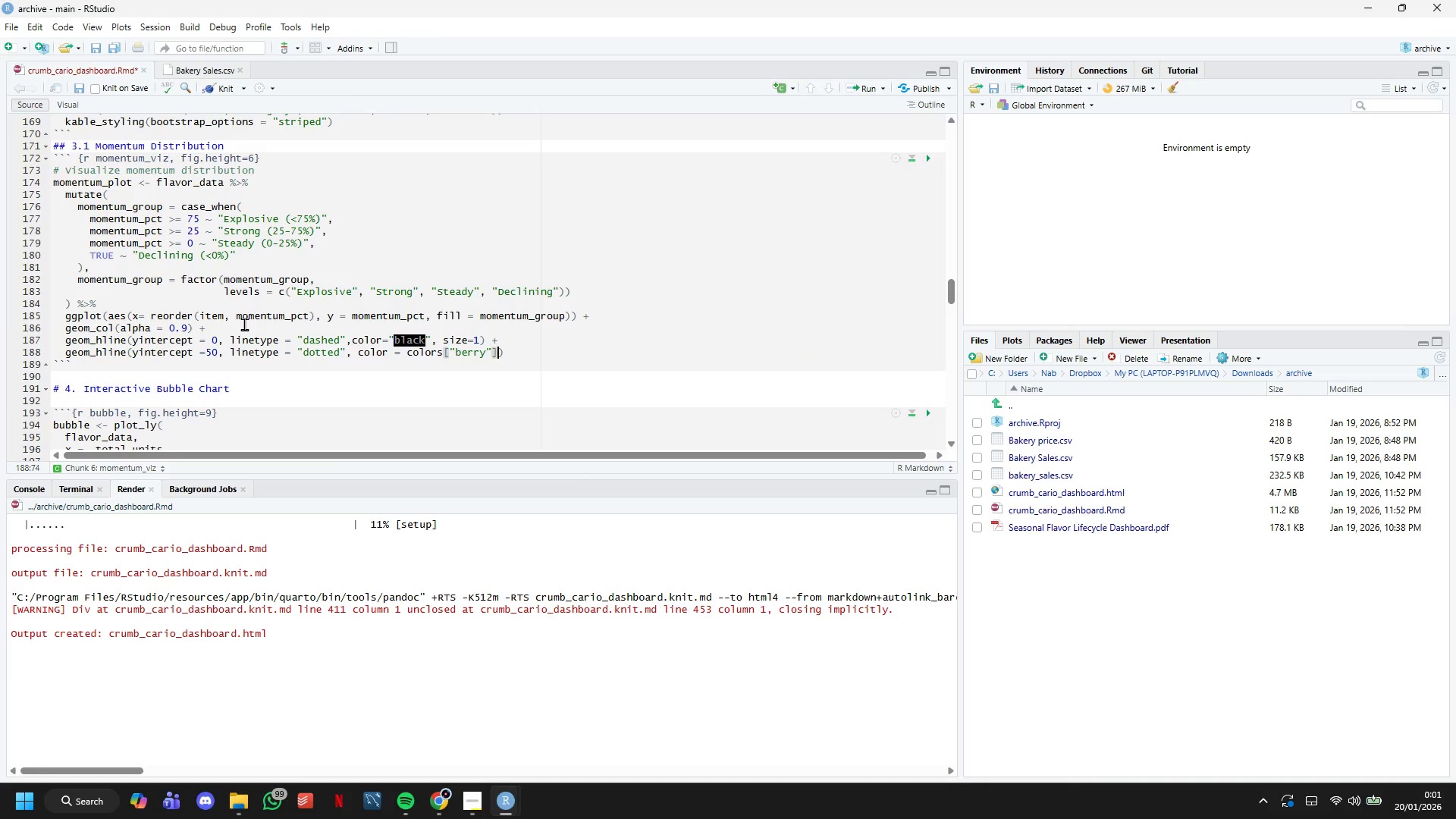 
key(ArrowRight)
 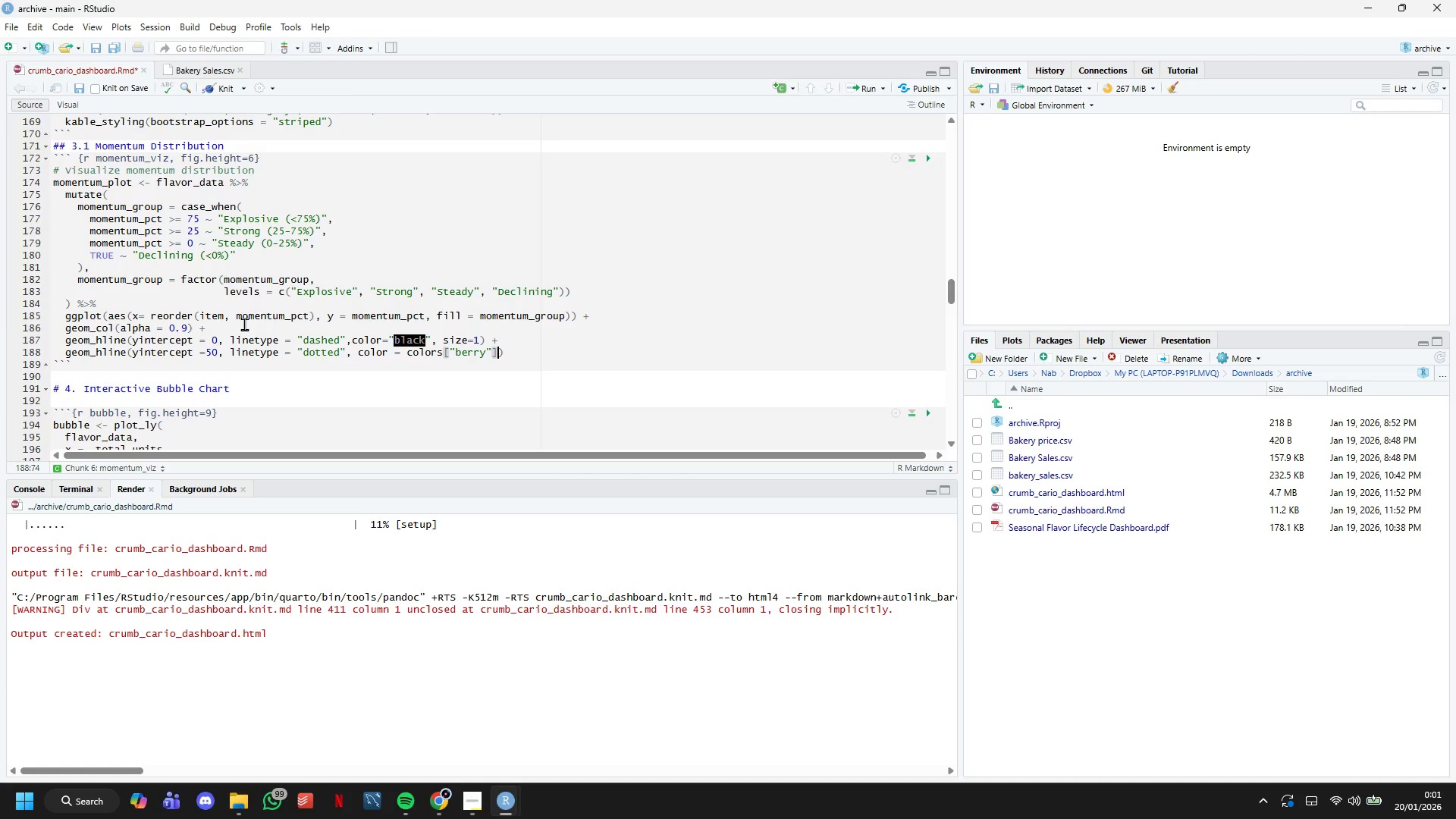 
type(, size = 0.8)
 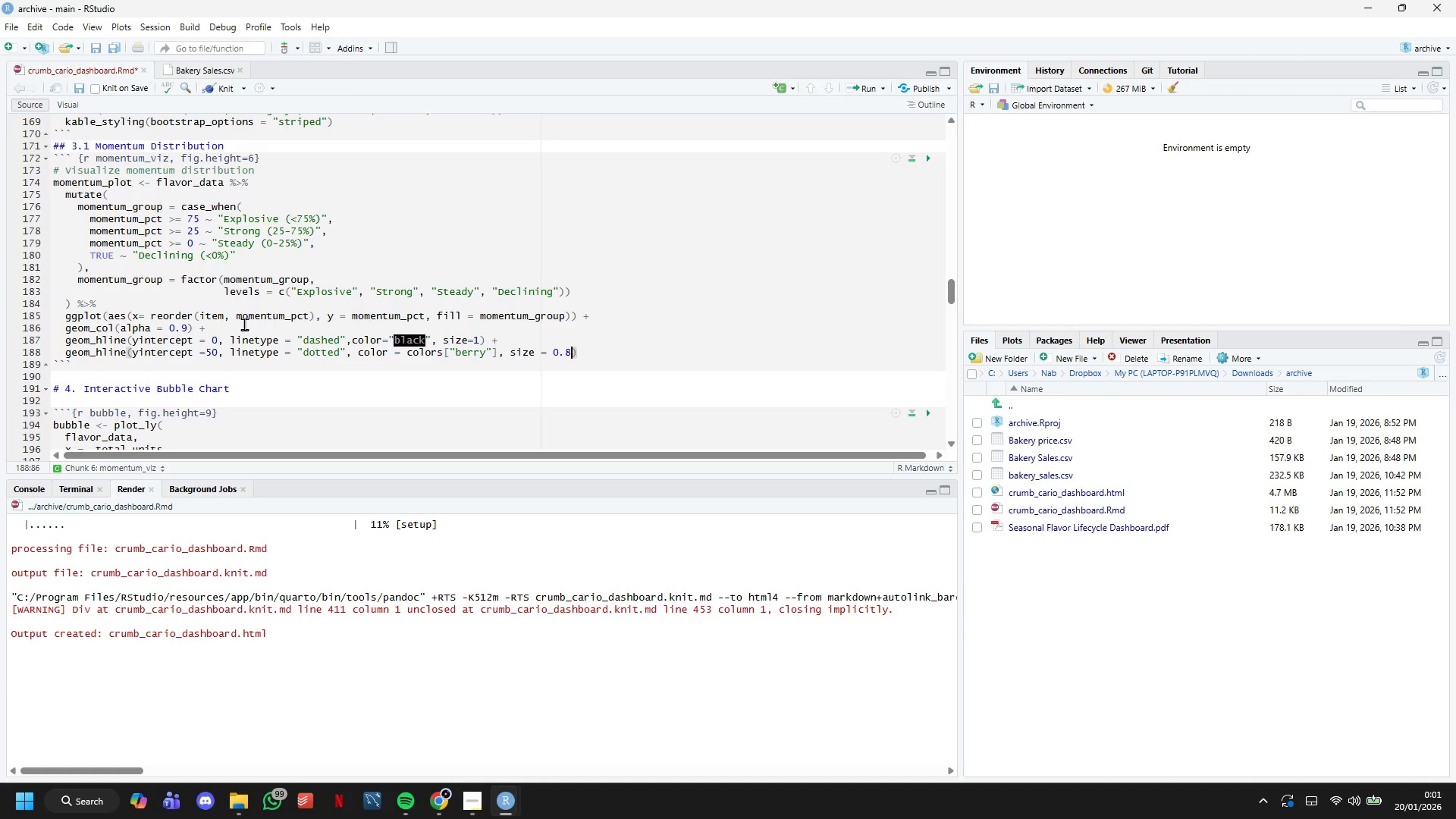 
key(ArrowRight)
 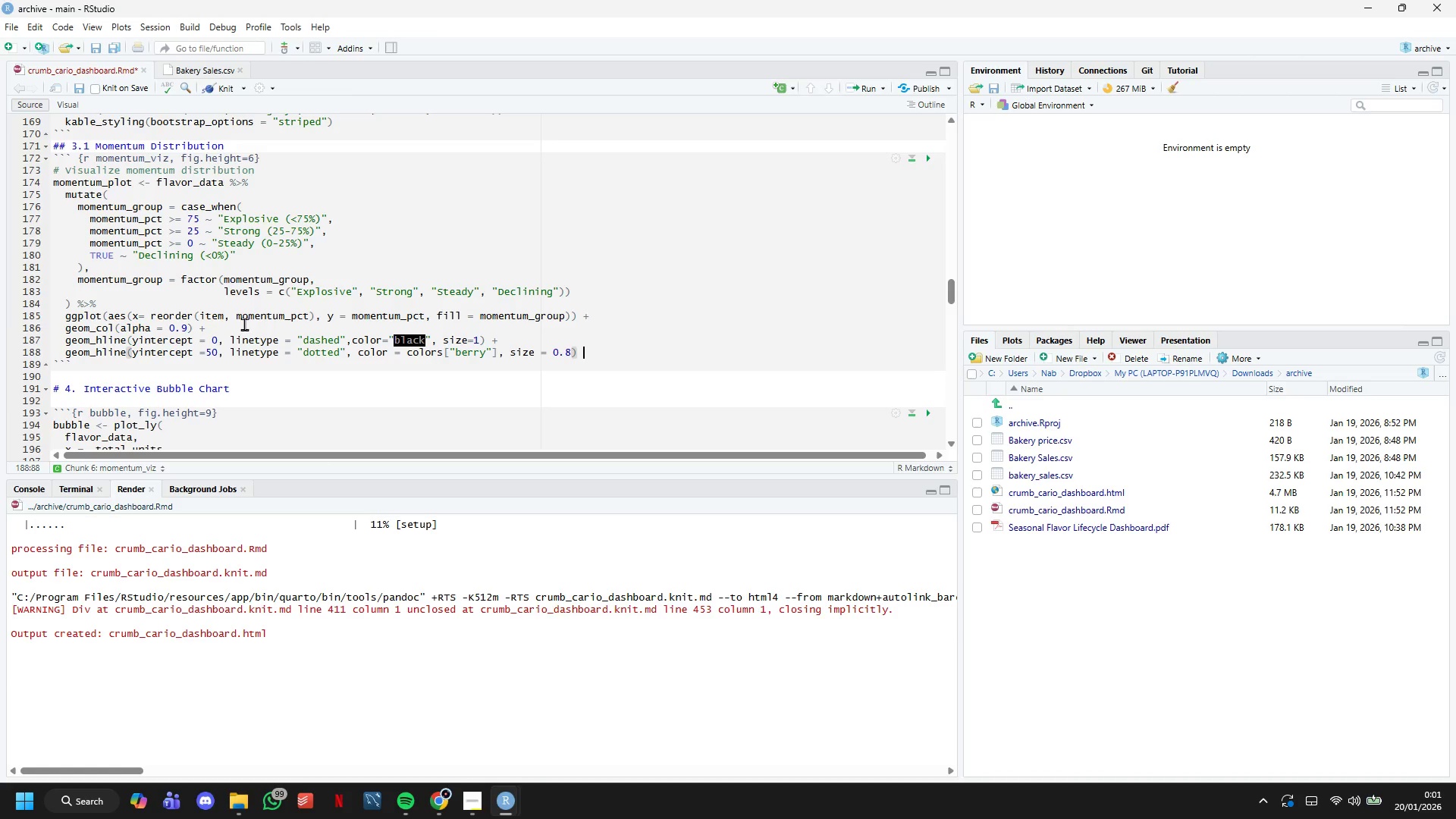 
key(Space)
 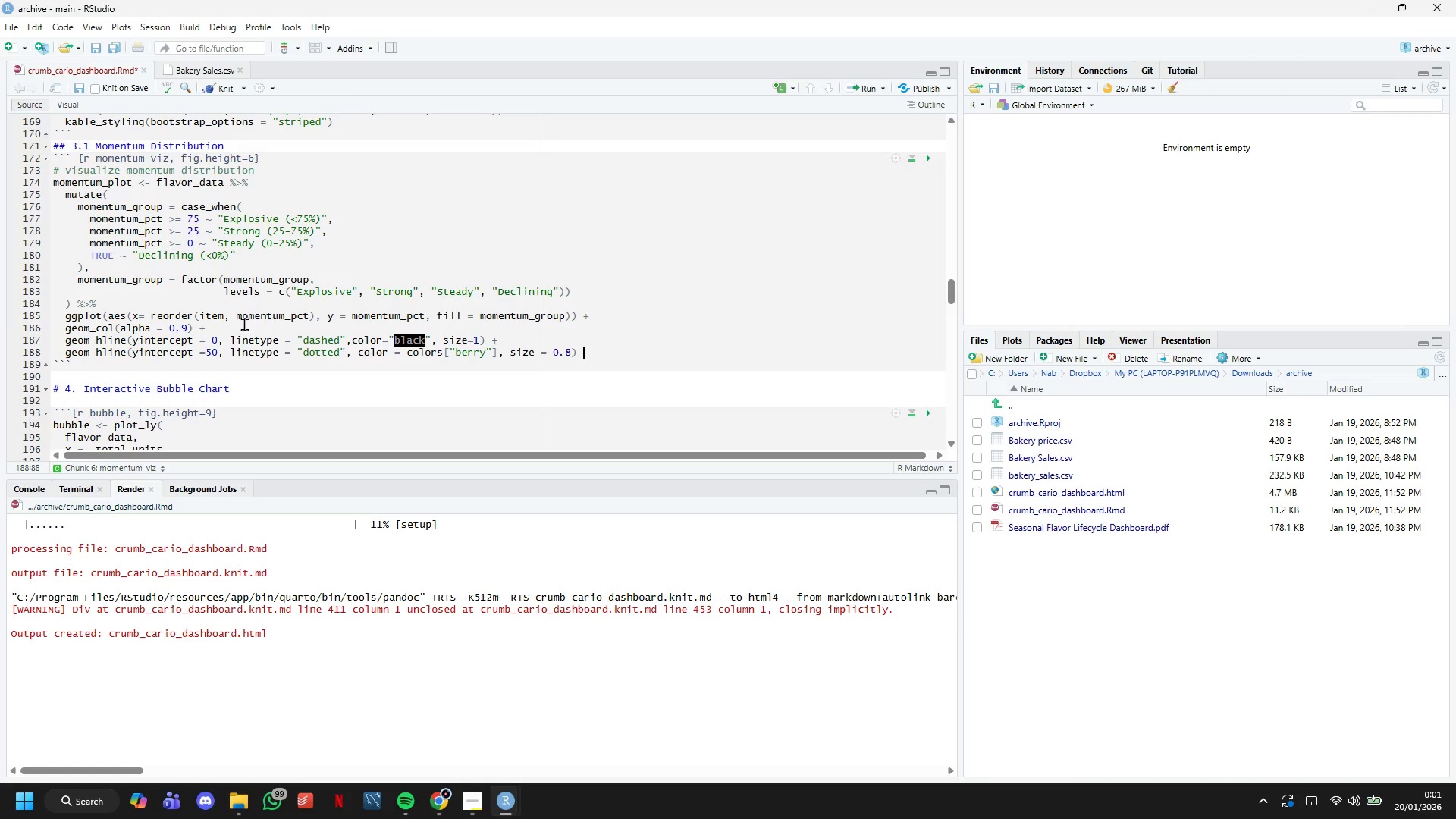 
key(Shift+Equal)
 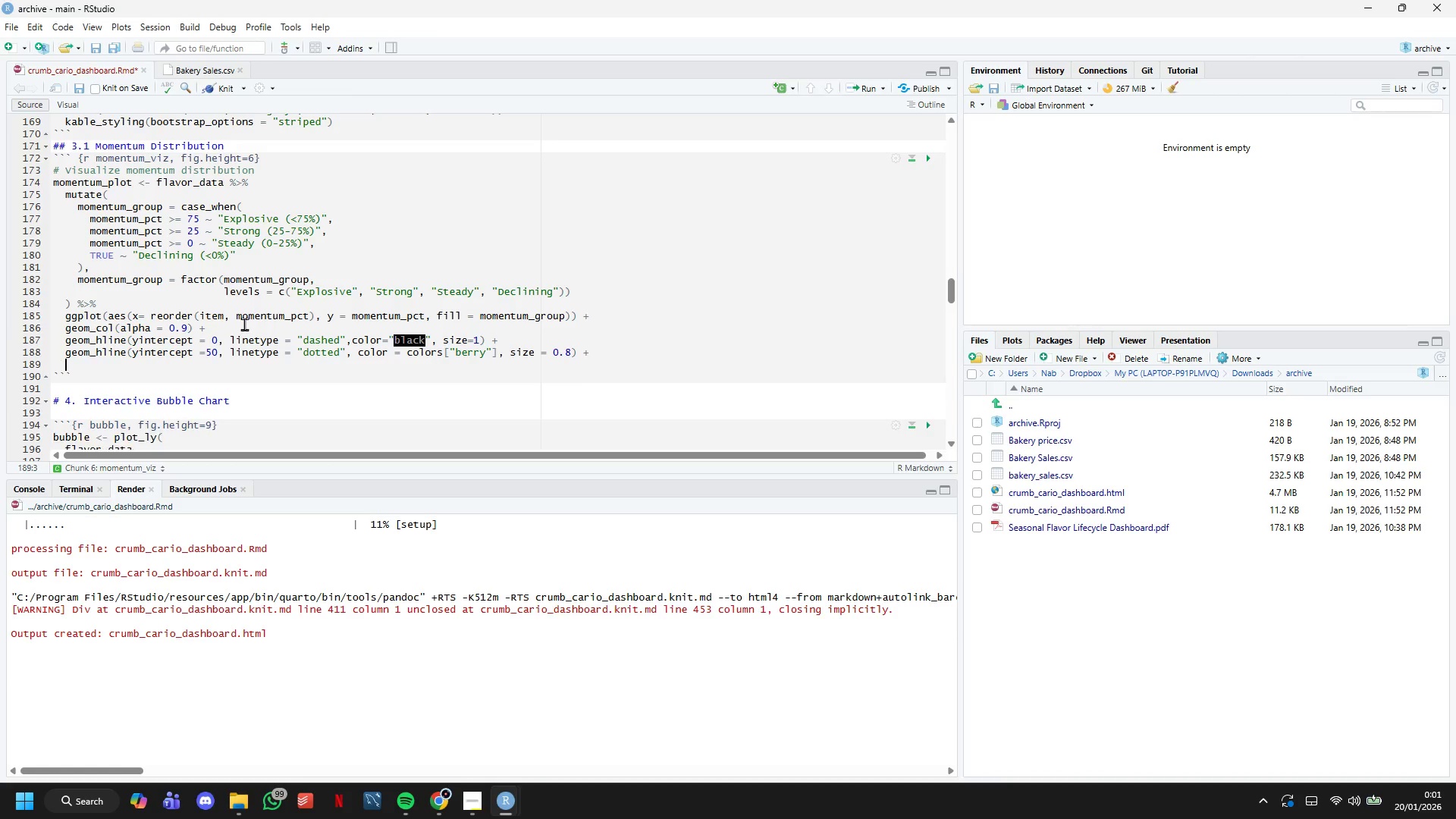 
key(Enter)
 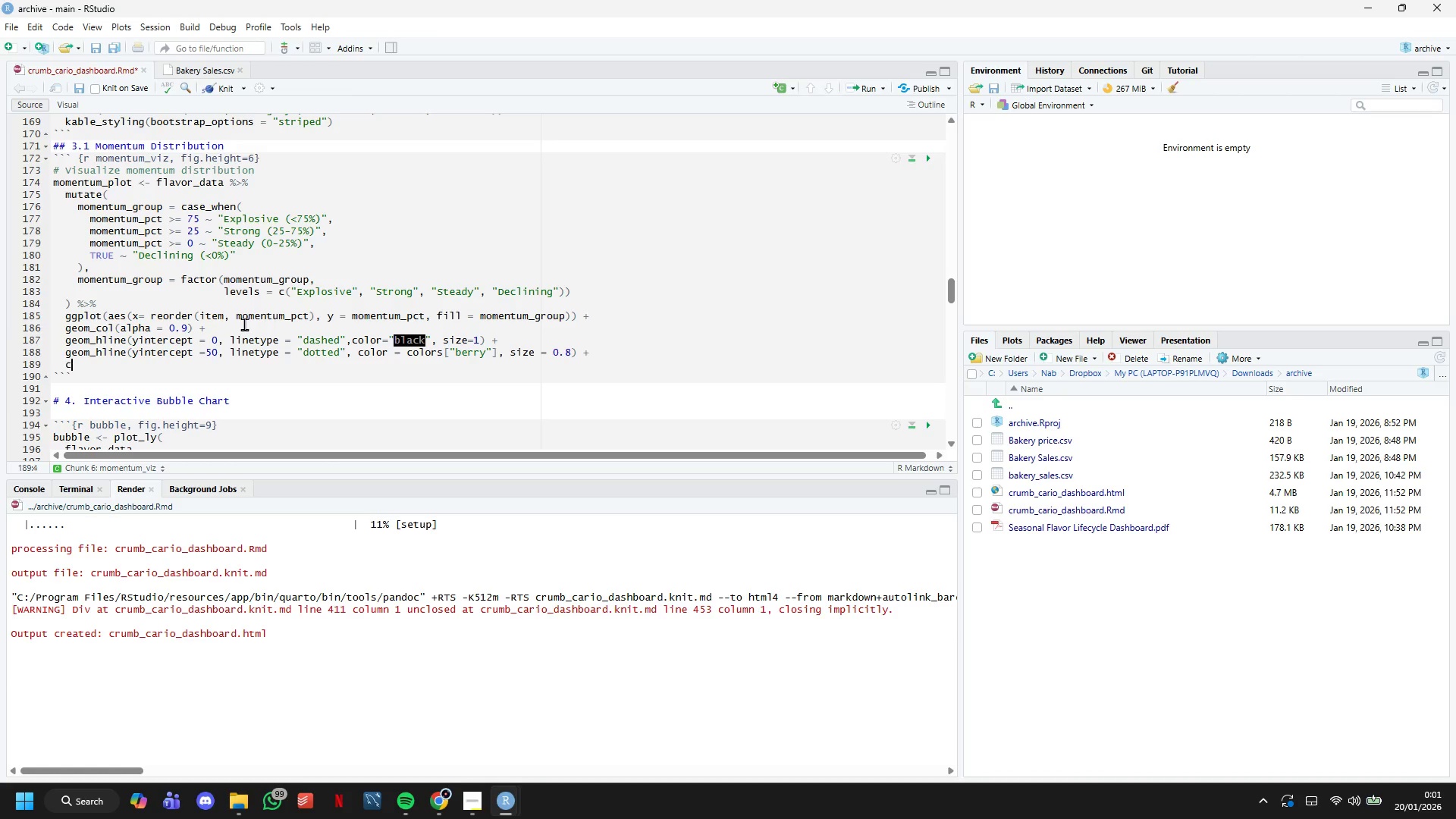 
type(coord_flip()
 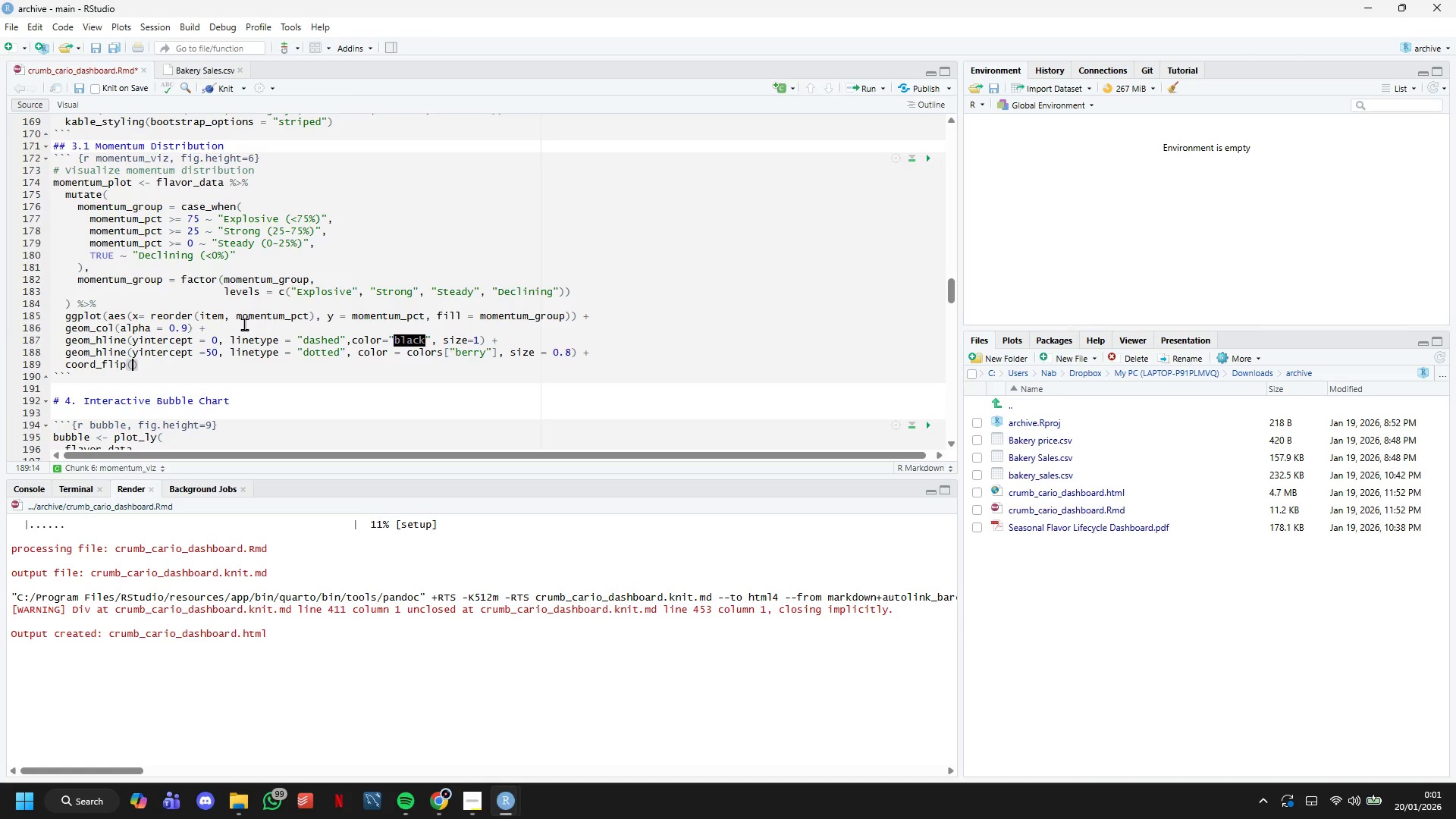 
key(ArrowRight)
 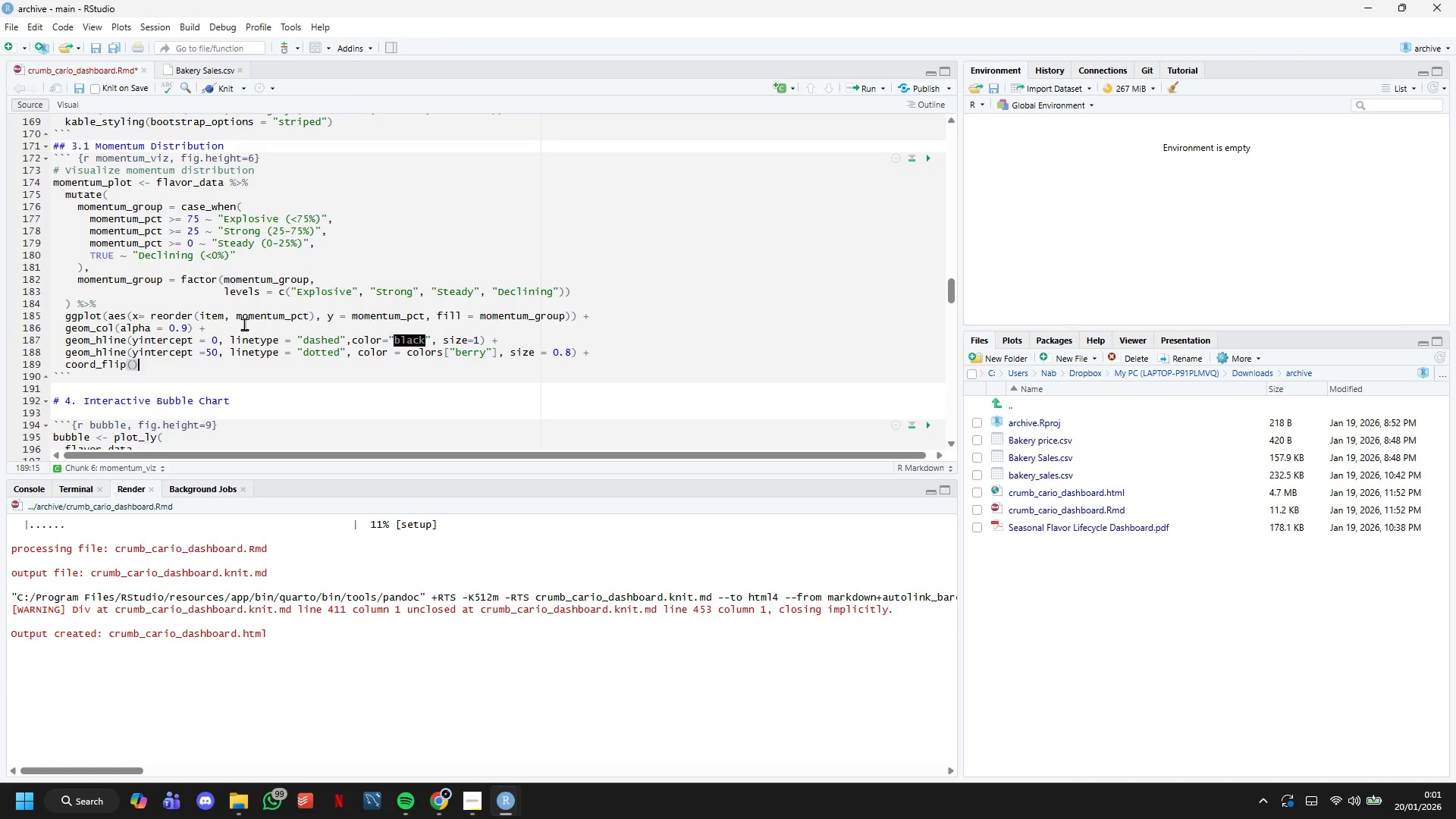 
key(Space)
 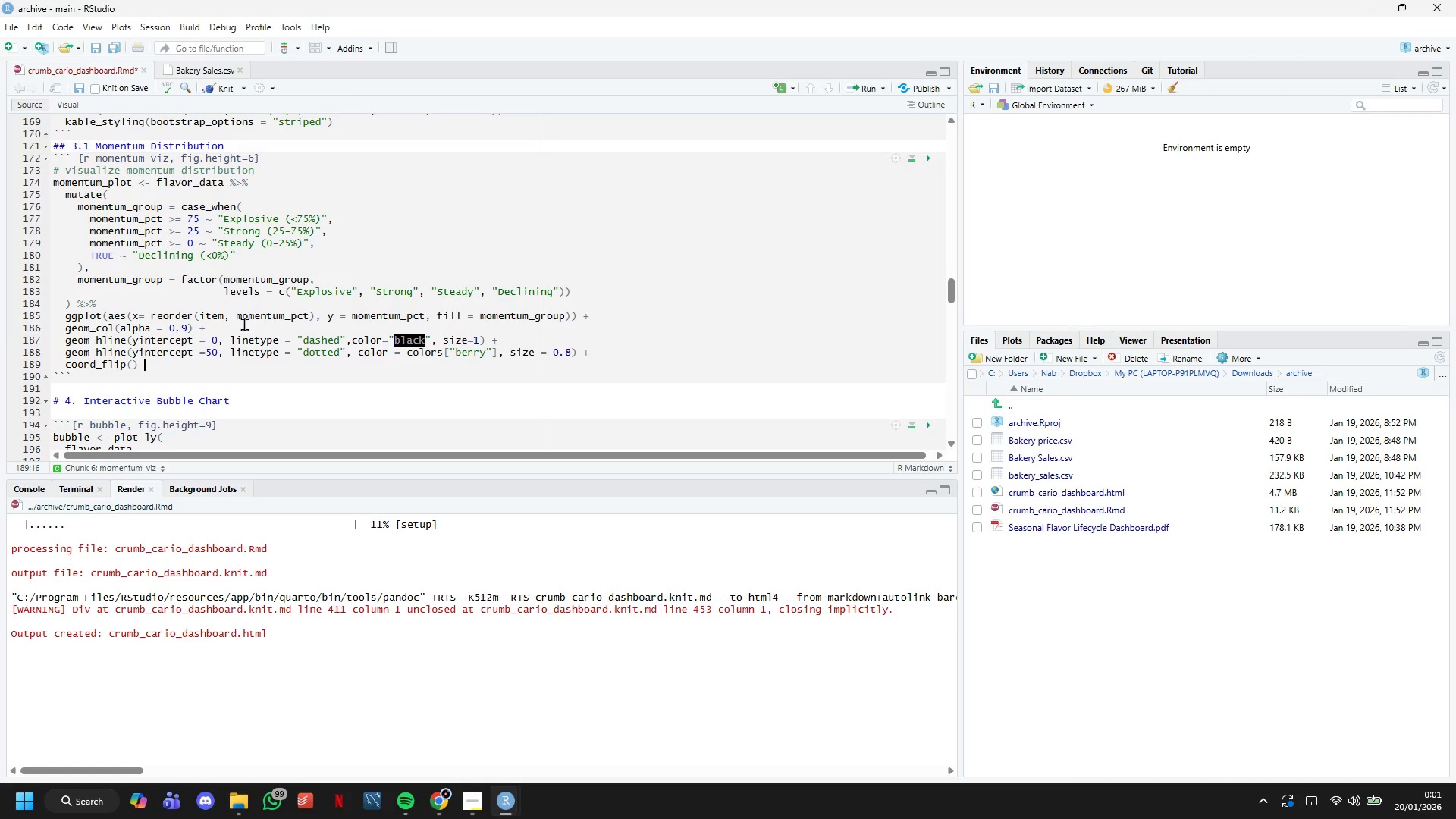 
key(Shift+Equal)
 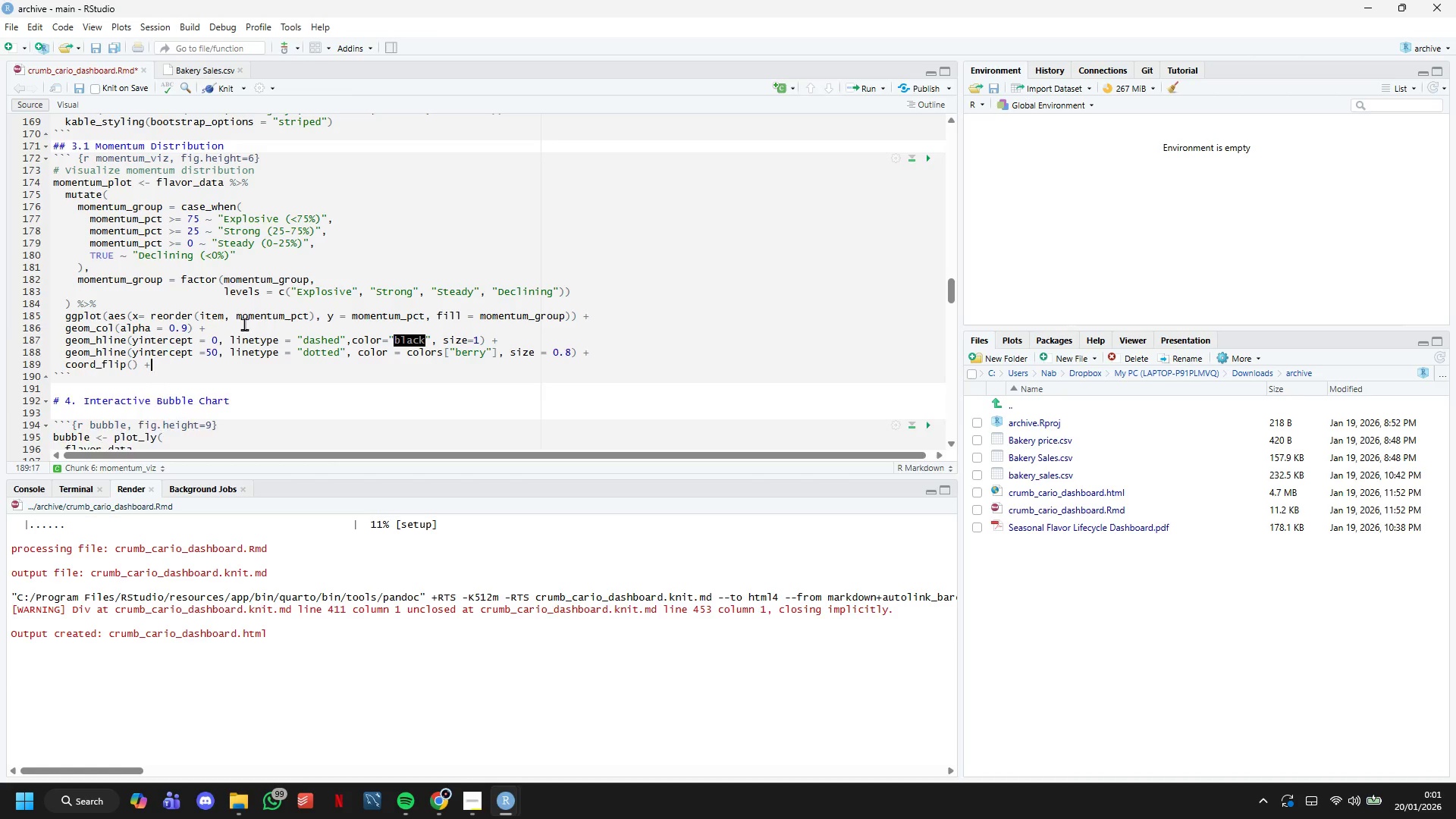 
key(Enter)
 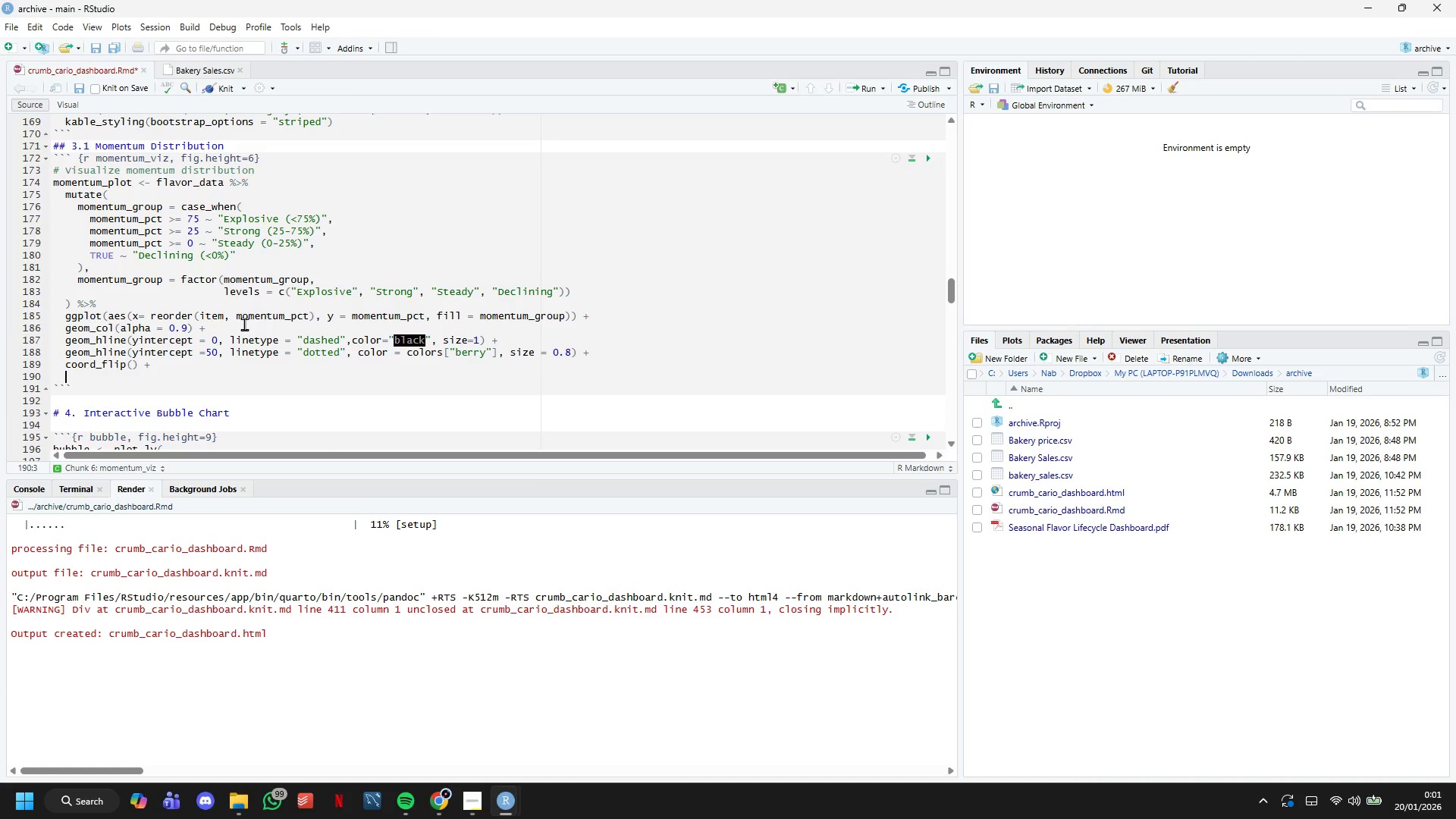 
type(scale_fill_manual(ca)
key(Backspace)
key(Backspace)
type(values = c()
 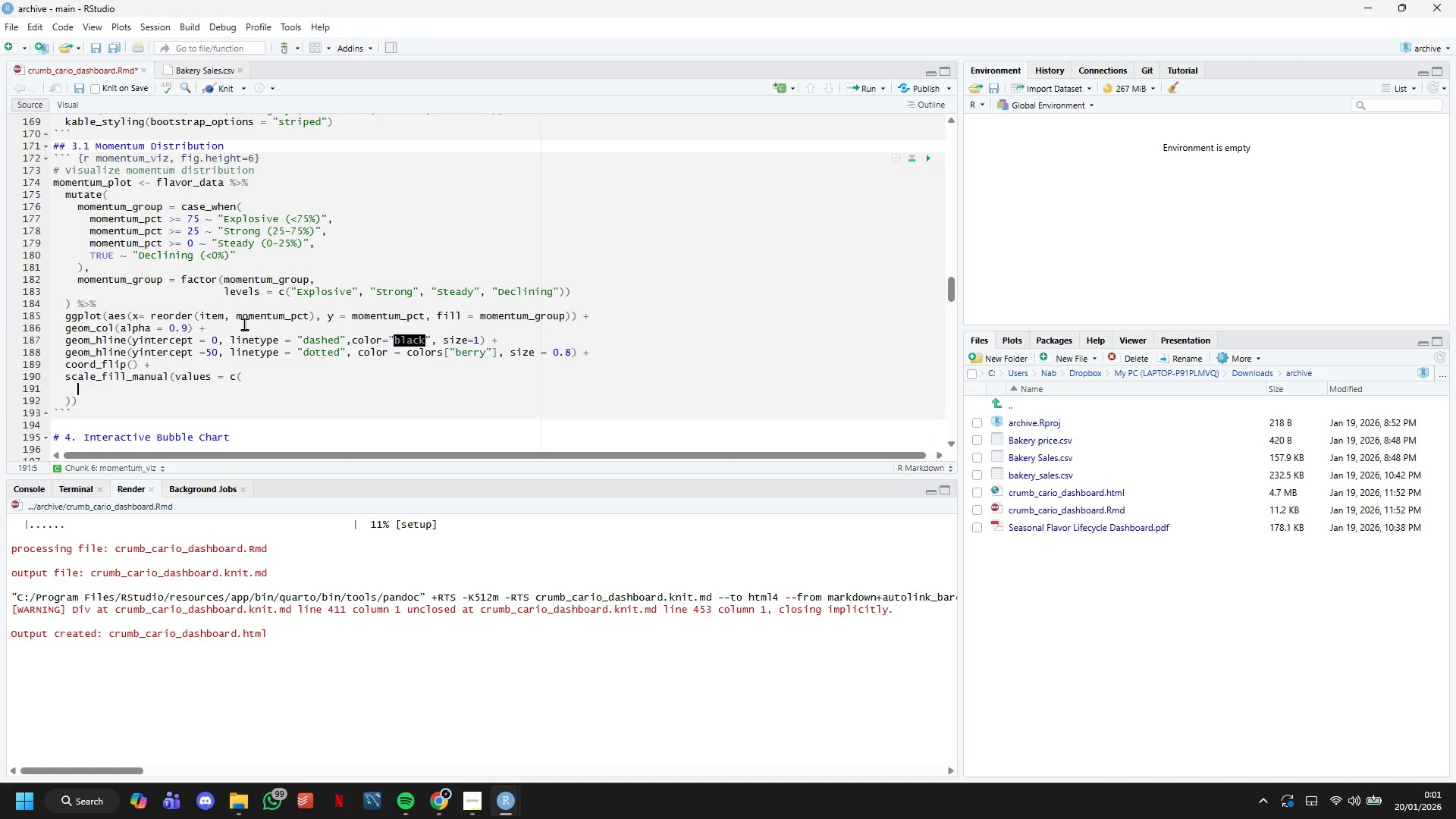 
 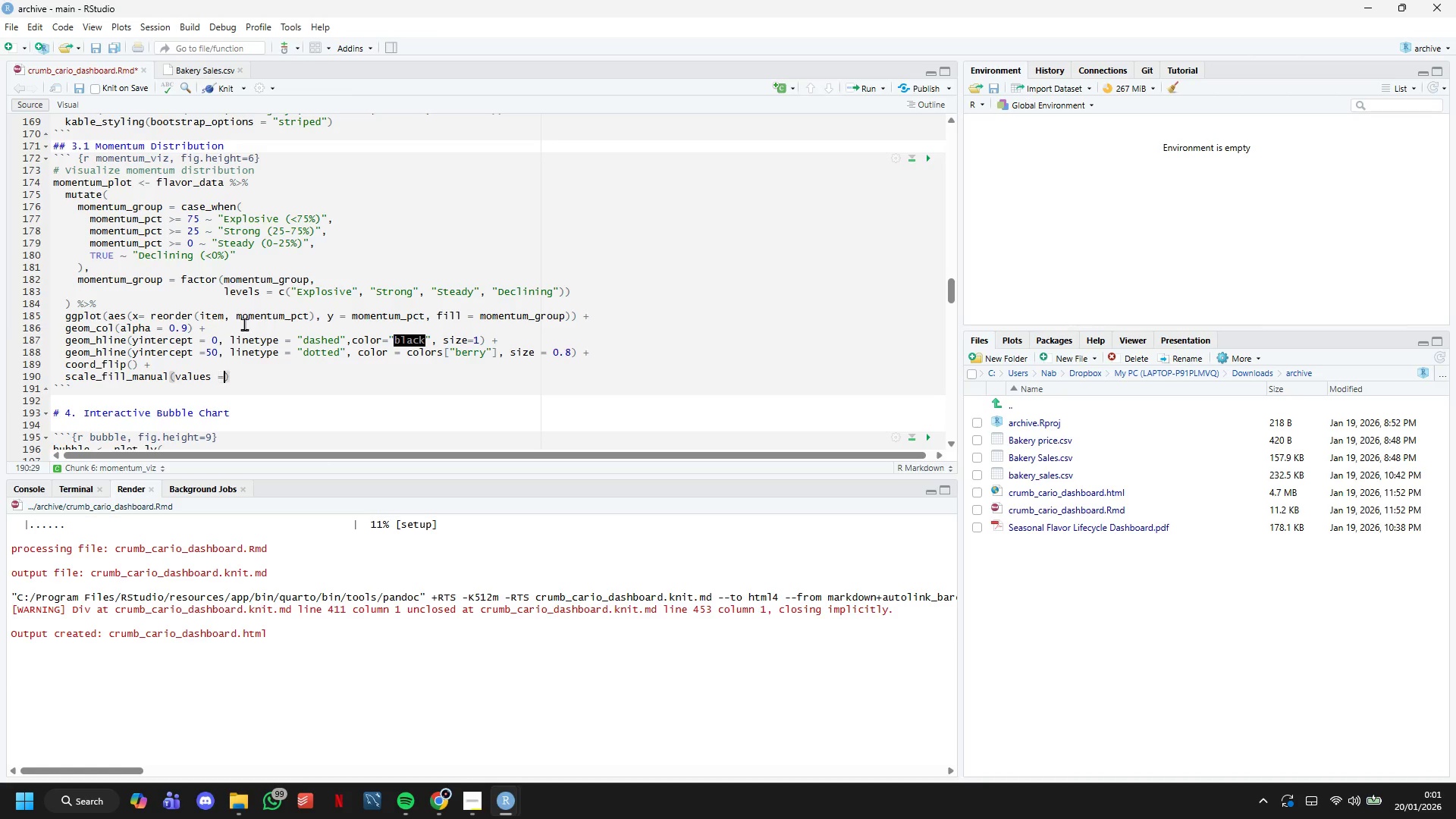 
key(Enter)
 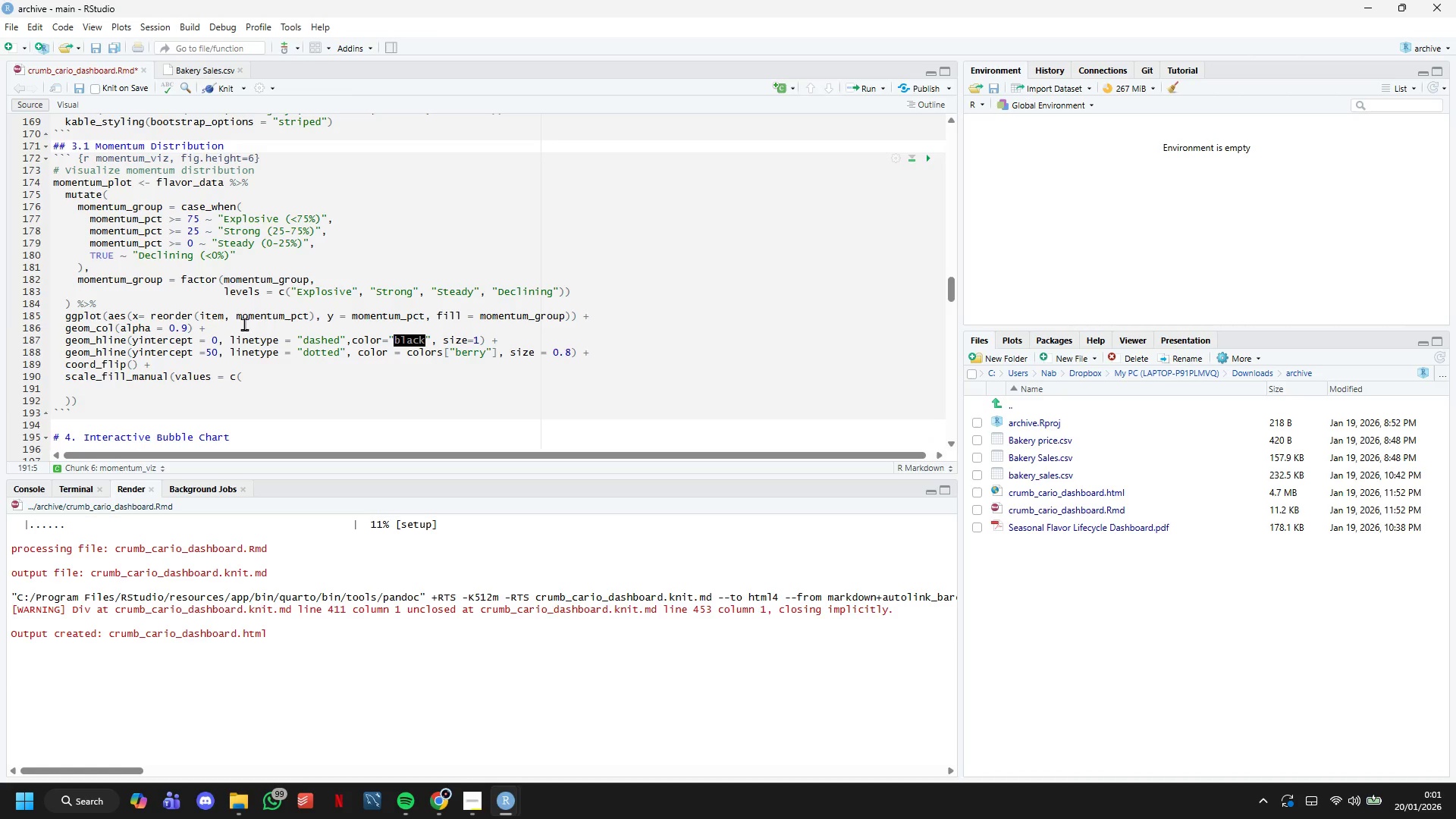 
type("Explosive ()
key(Backspace)
key(Backspace)
 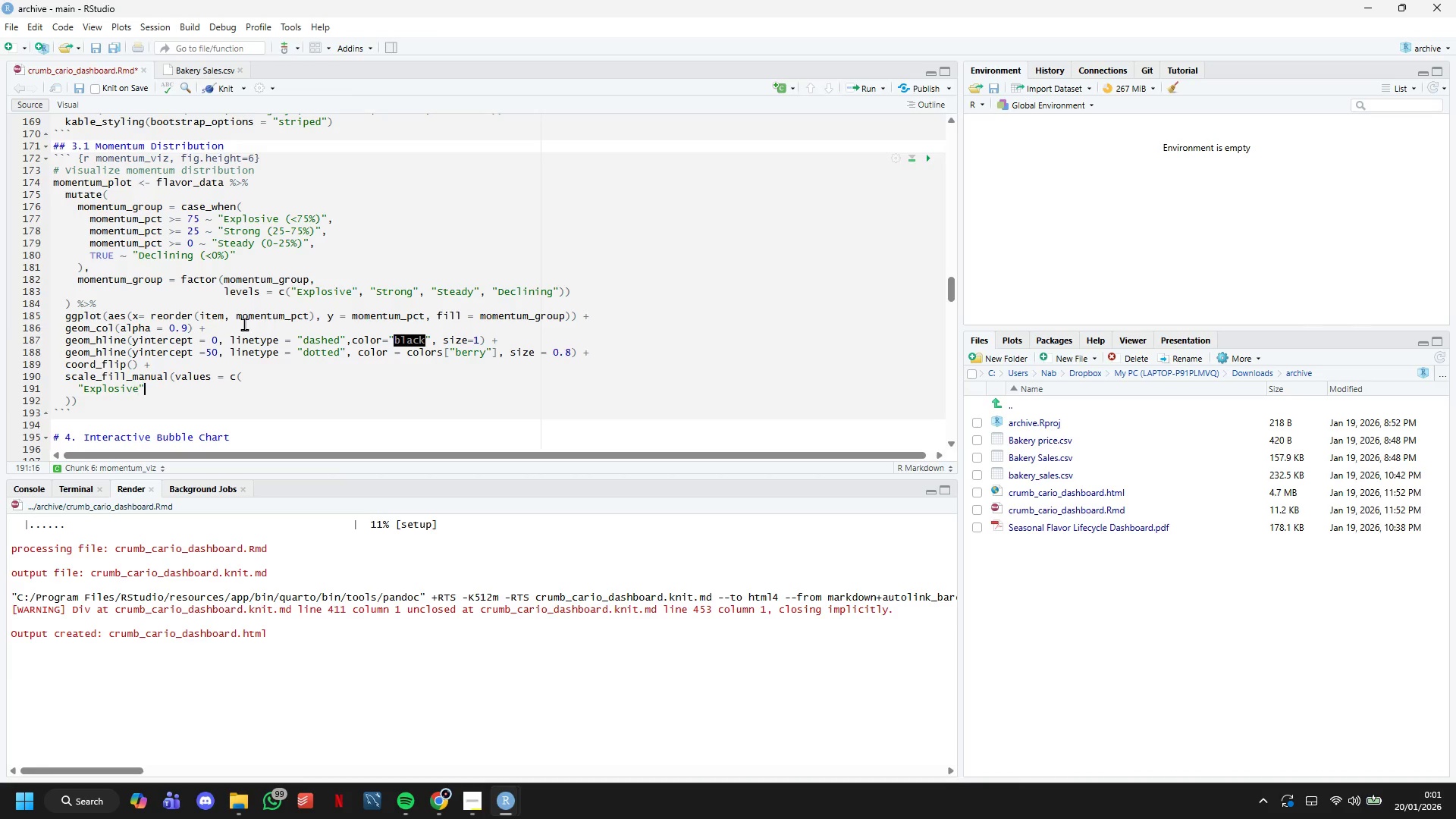 
 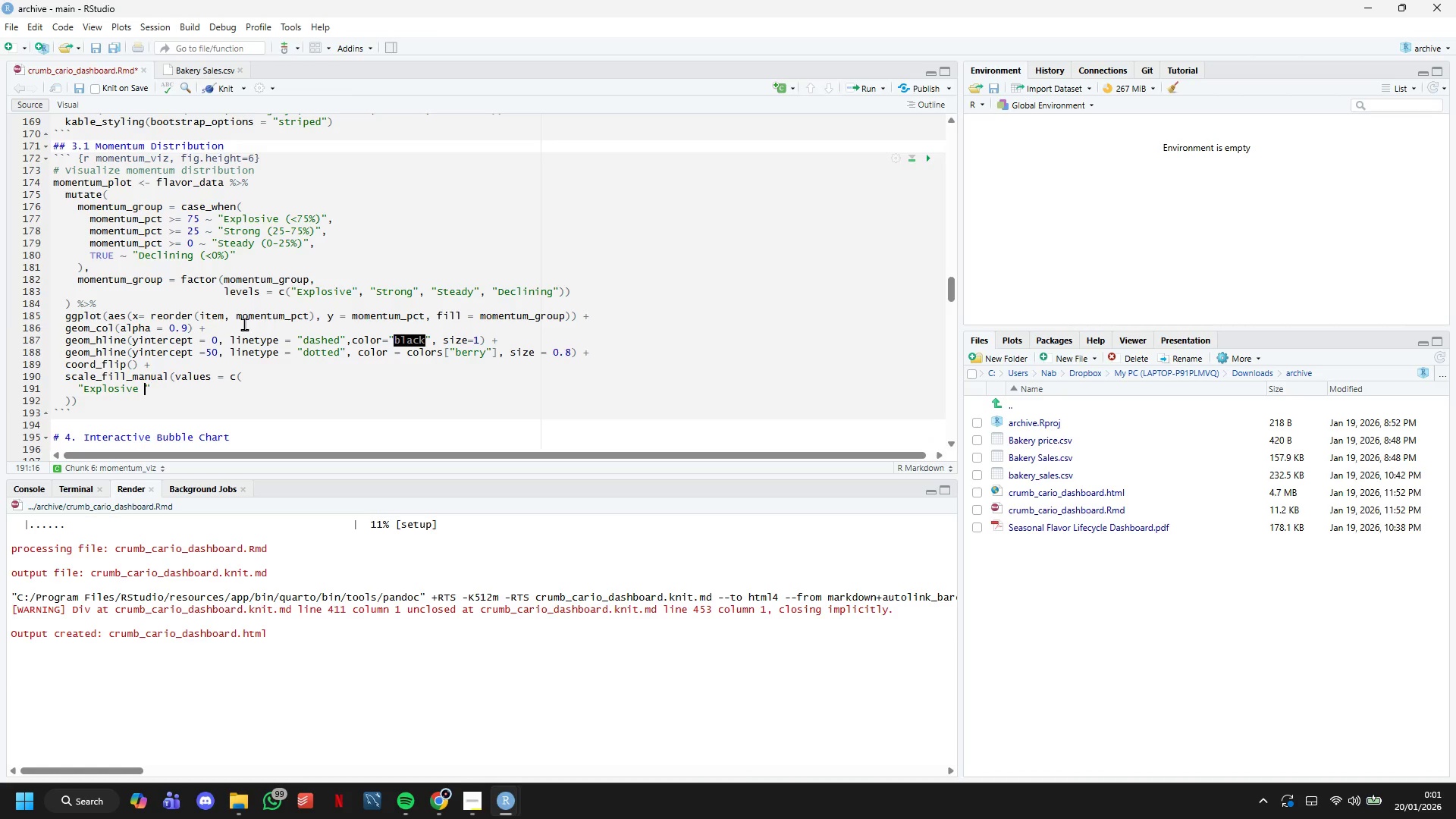 
key(ArrowRight)
 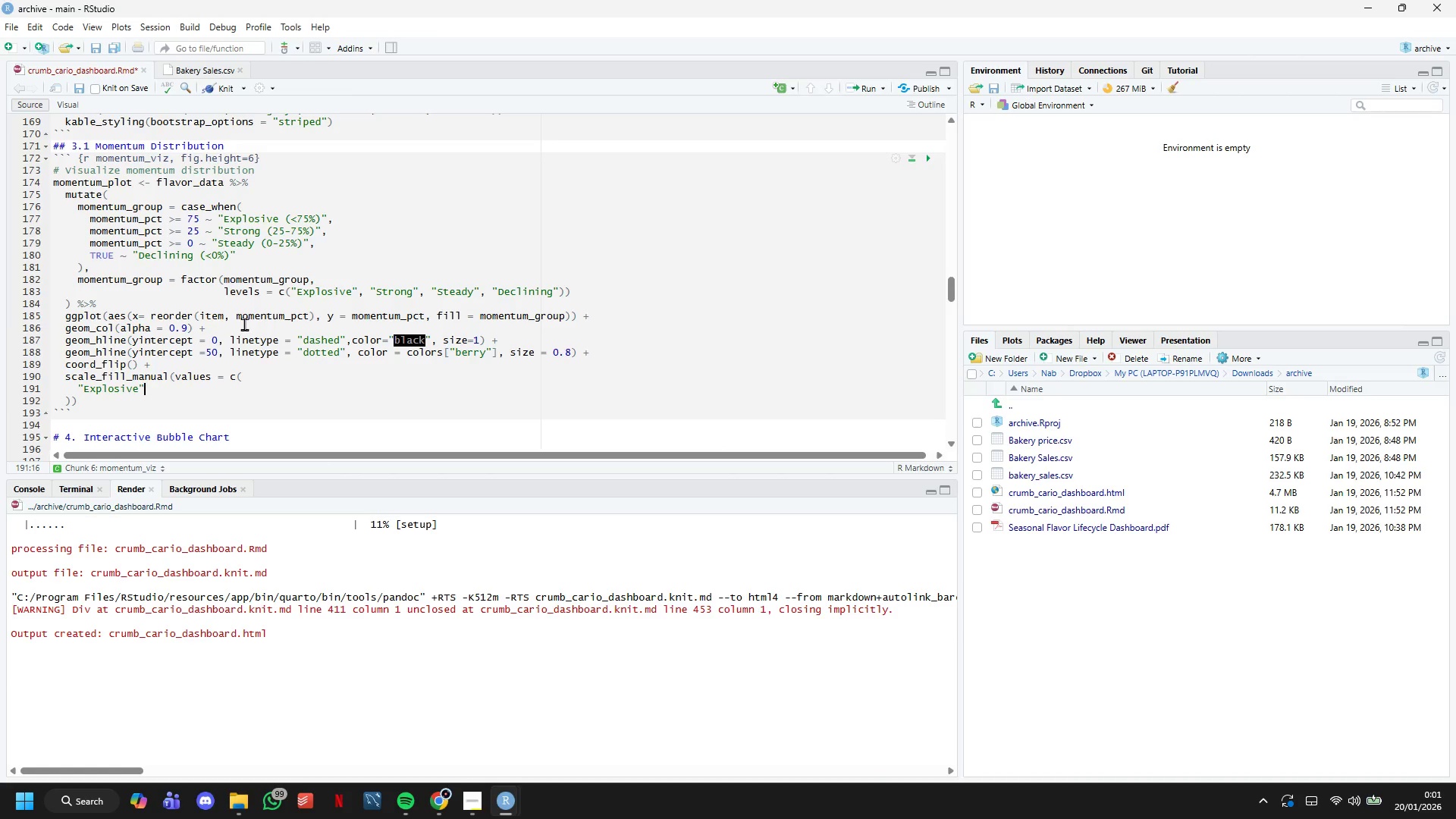 
key(Space)
 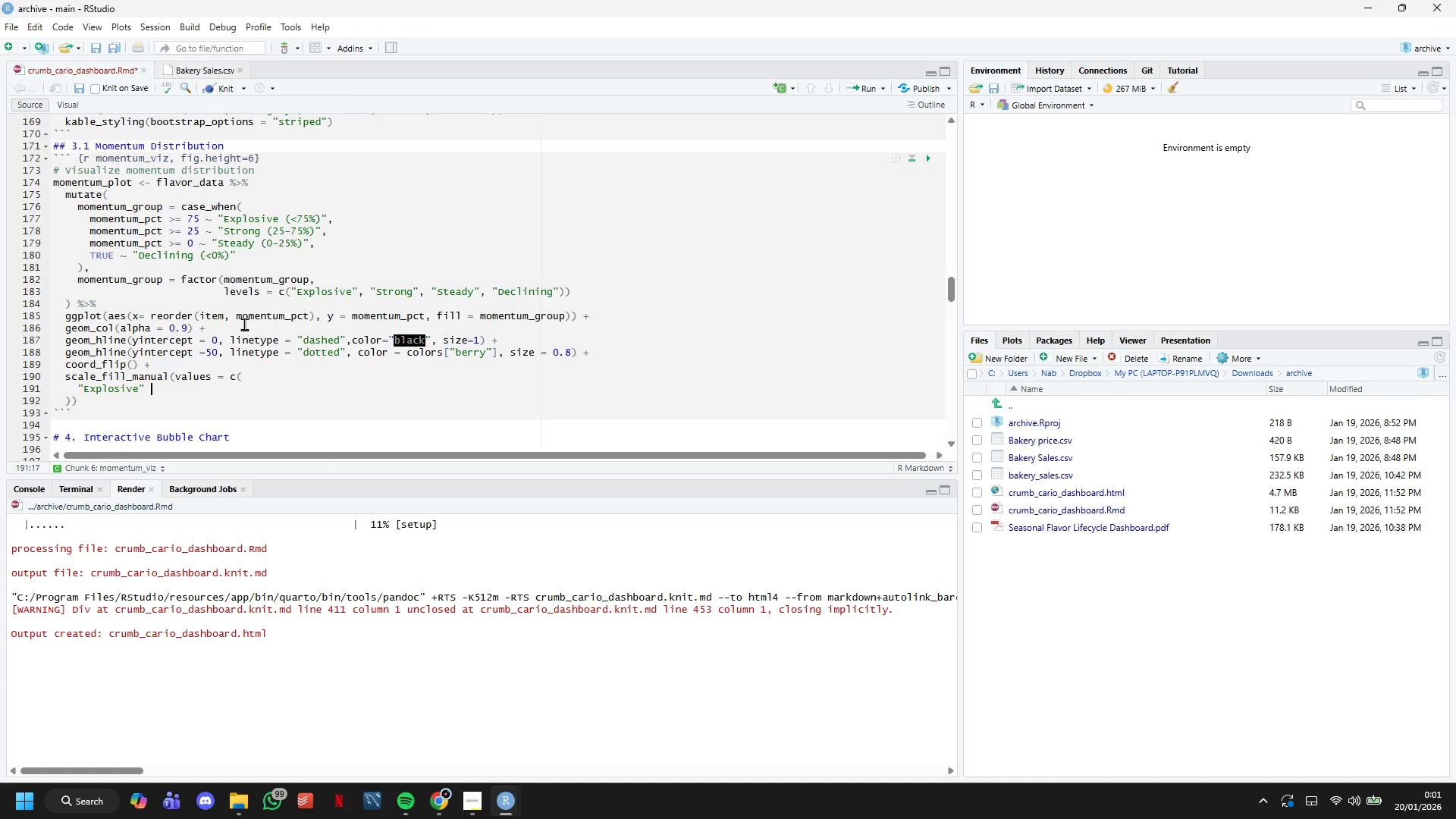 
key(Equal)
 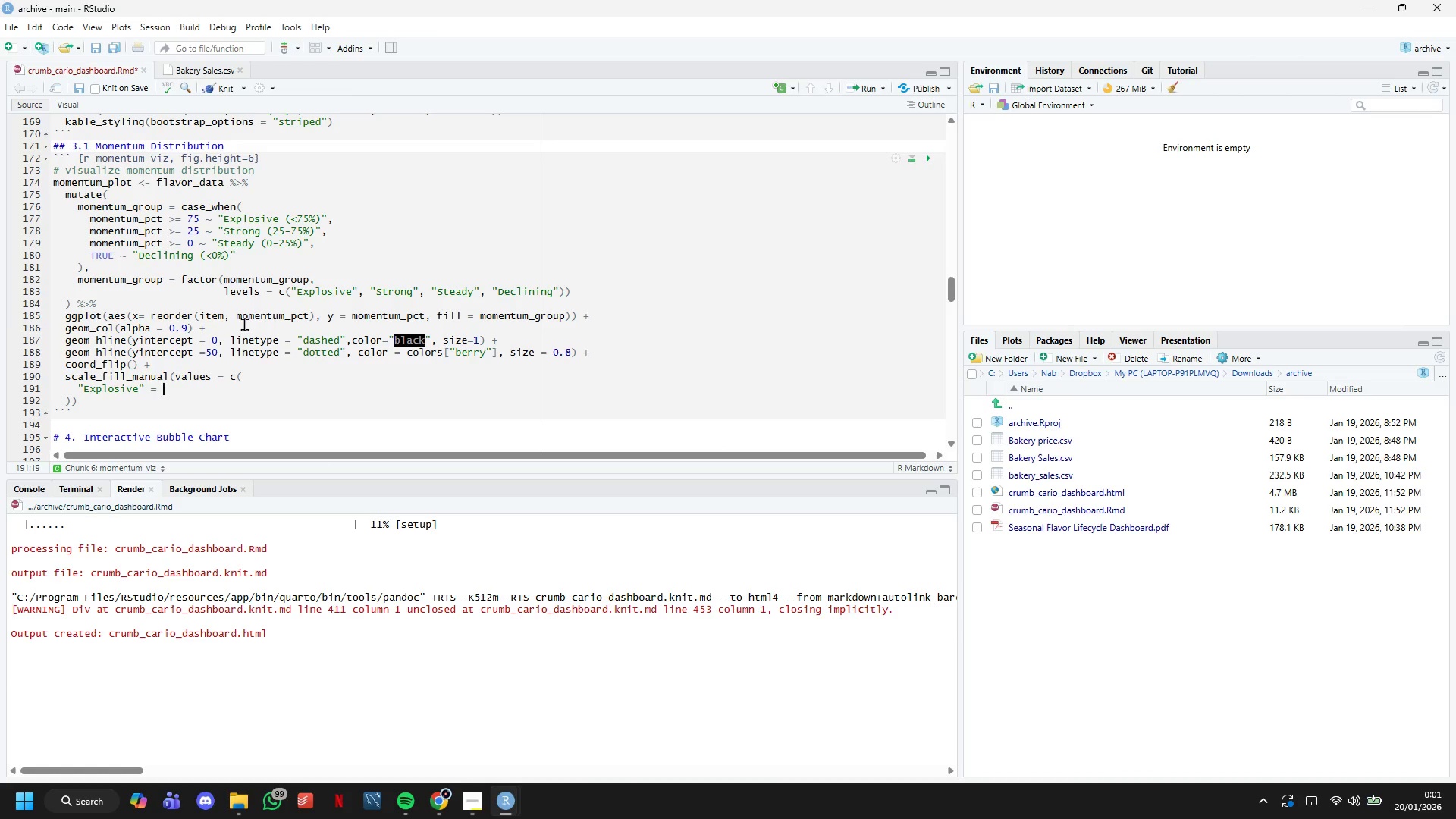 
key(Space)
 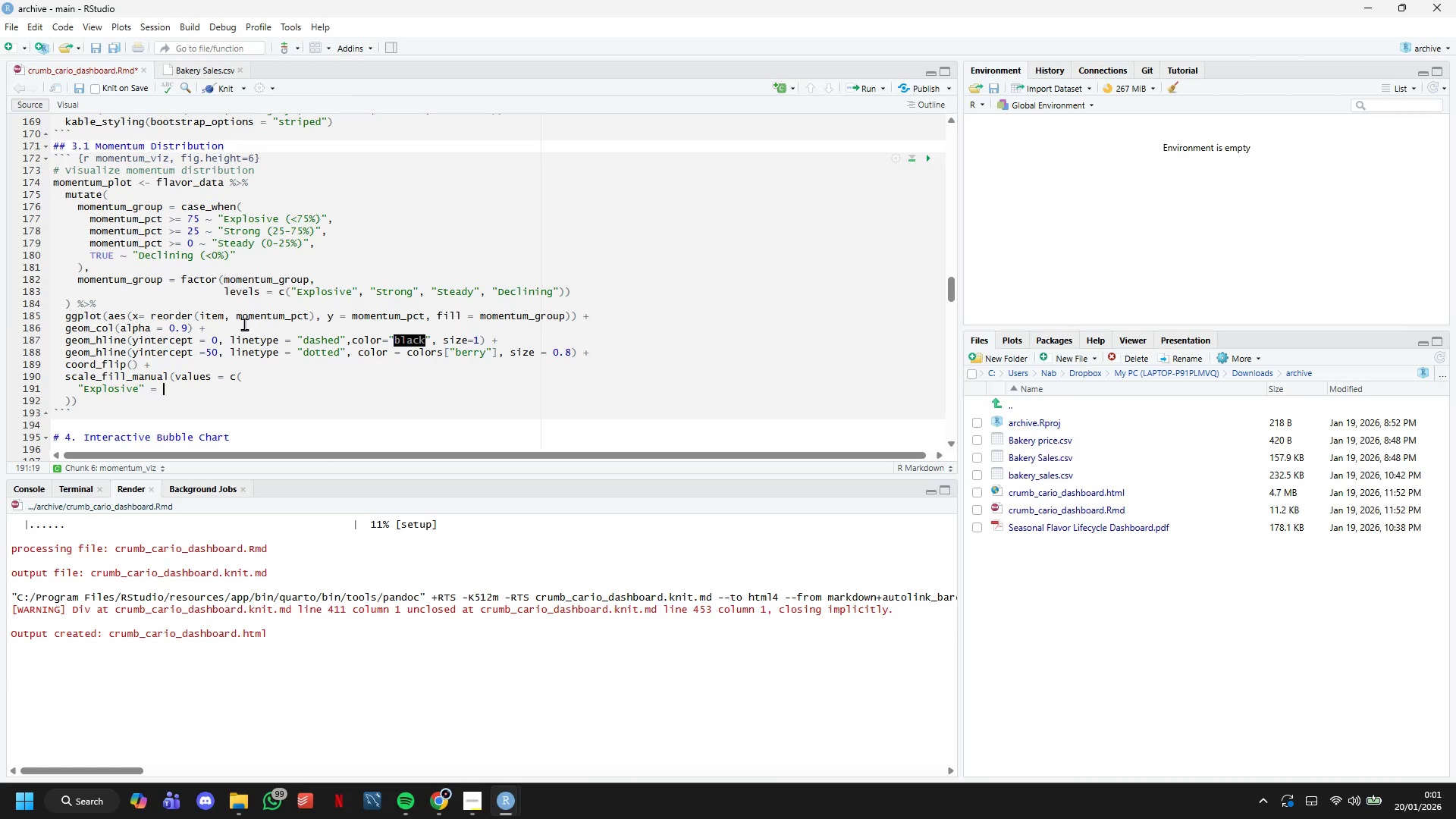 
key(Shift+ShiftLeft)
 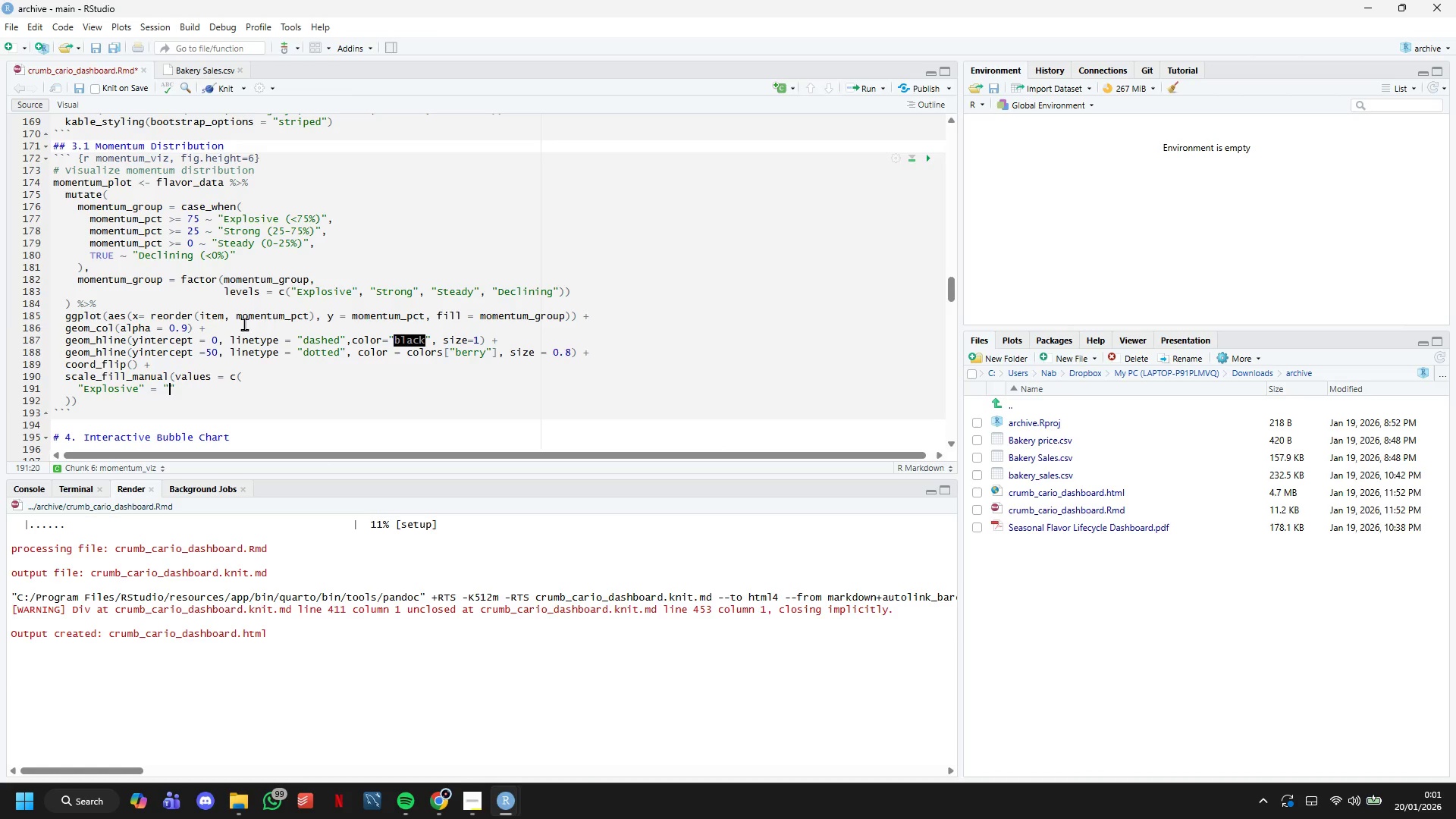 
key(Shift+Quote)
 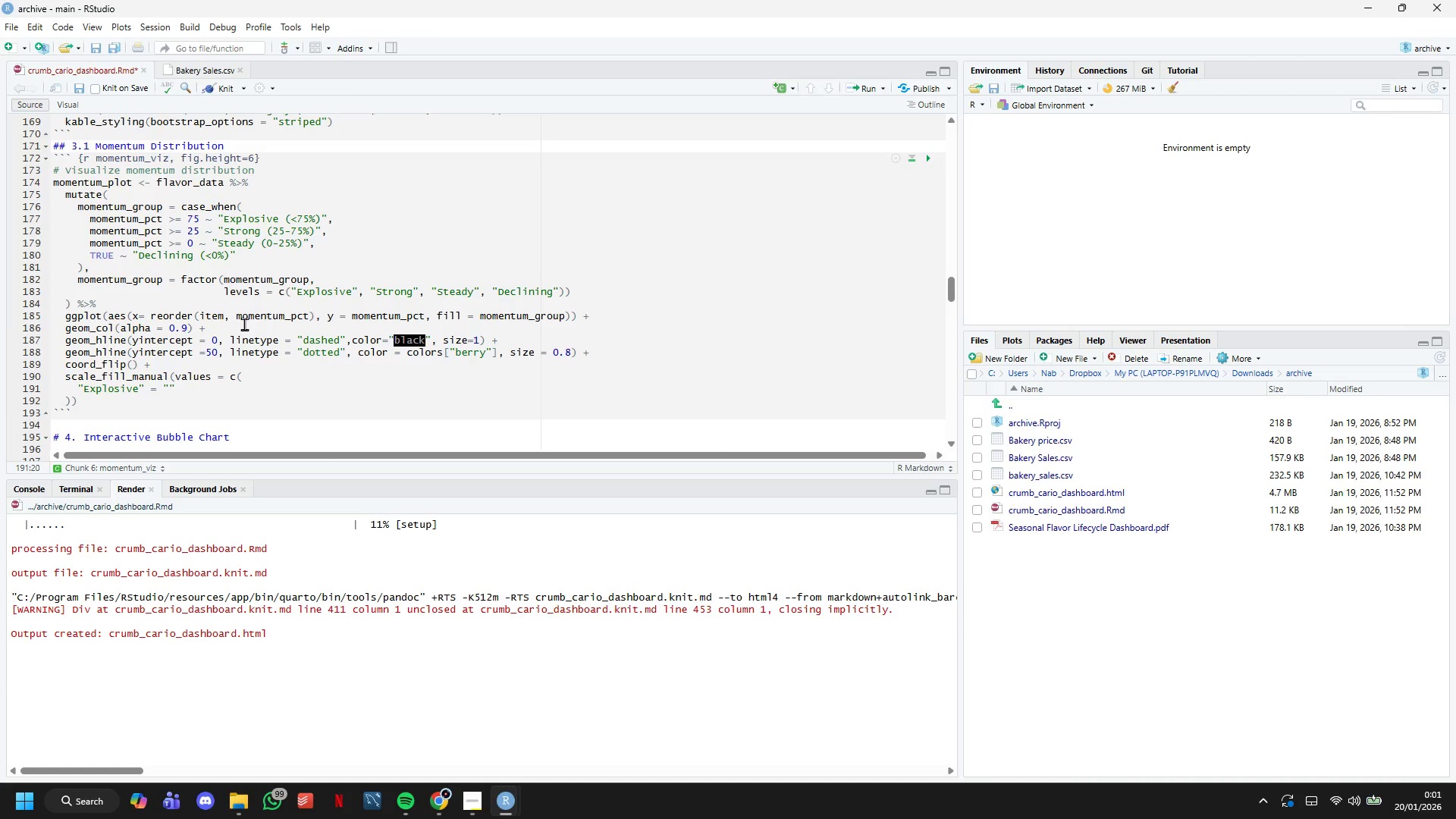 
key(Shift+3)
 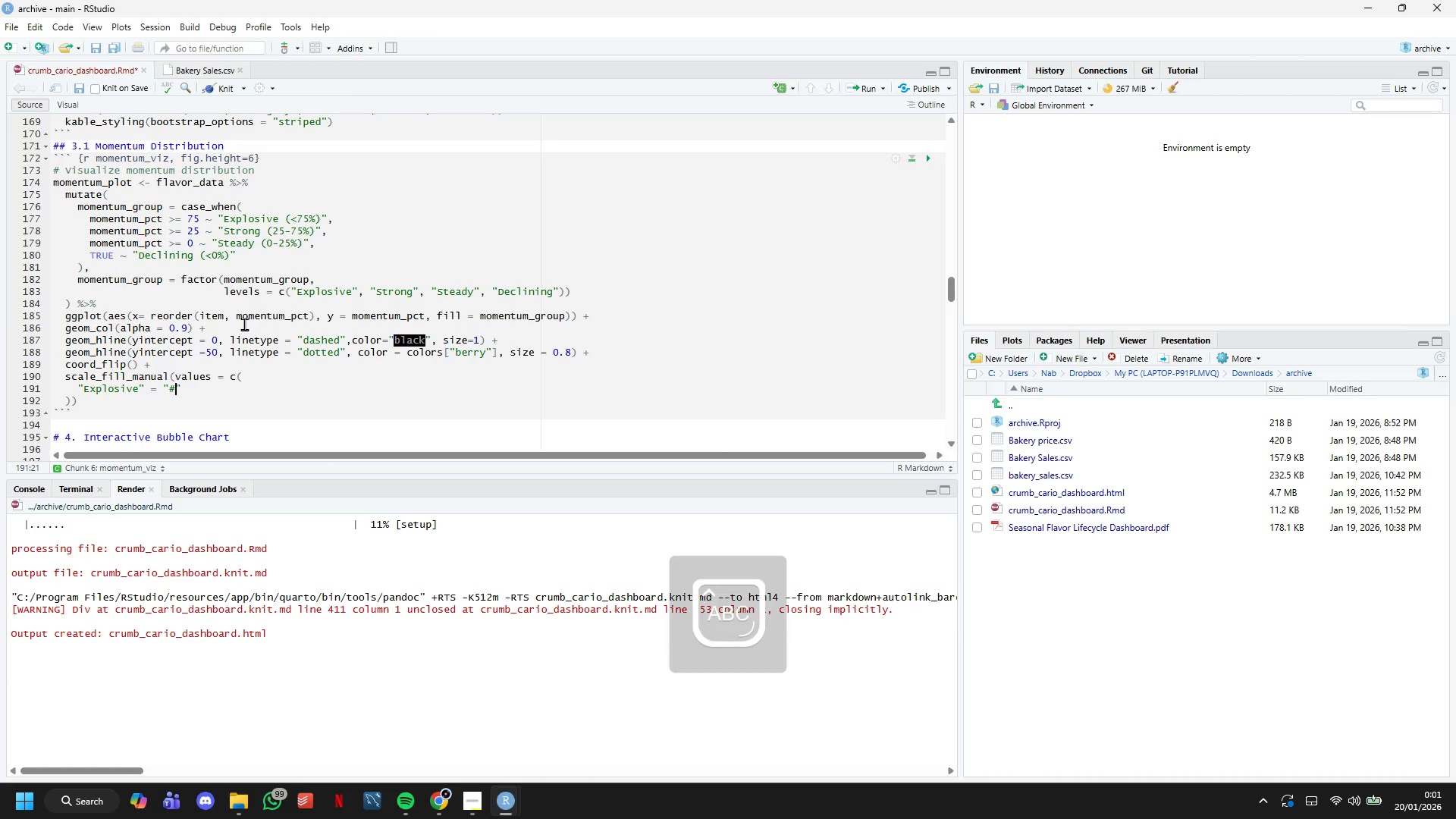 
key(CapsLock)
 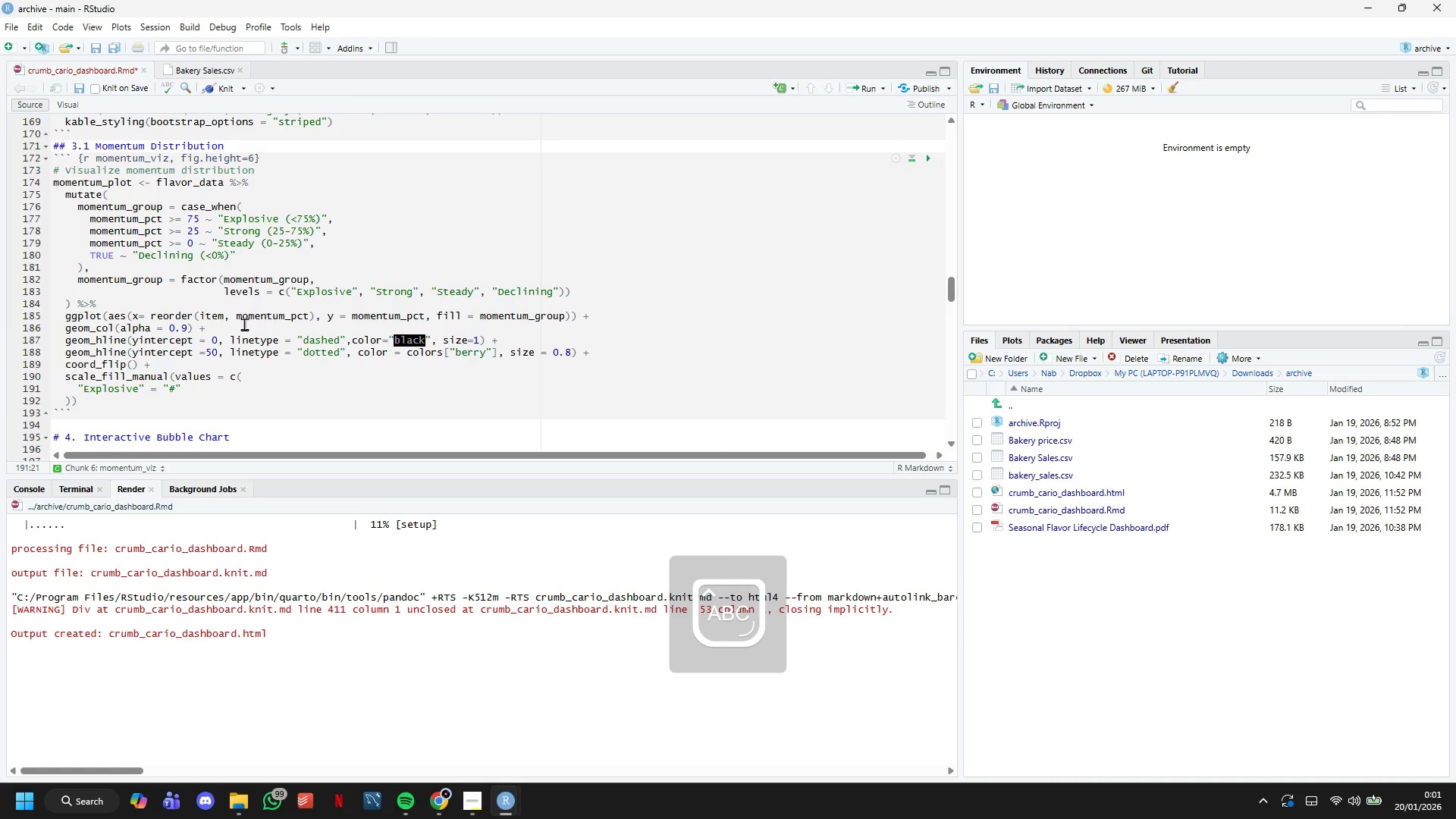 
key(2)
 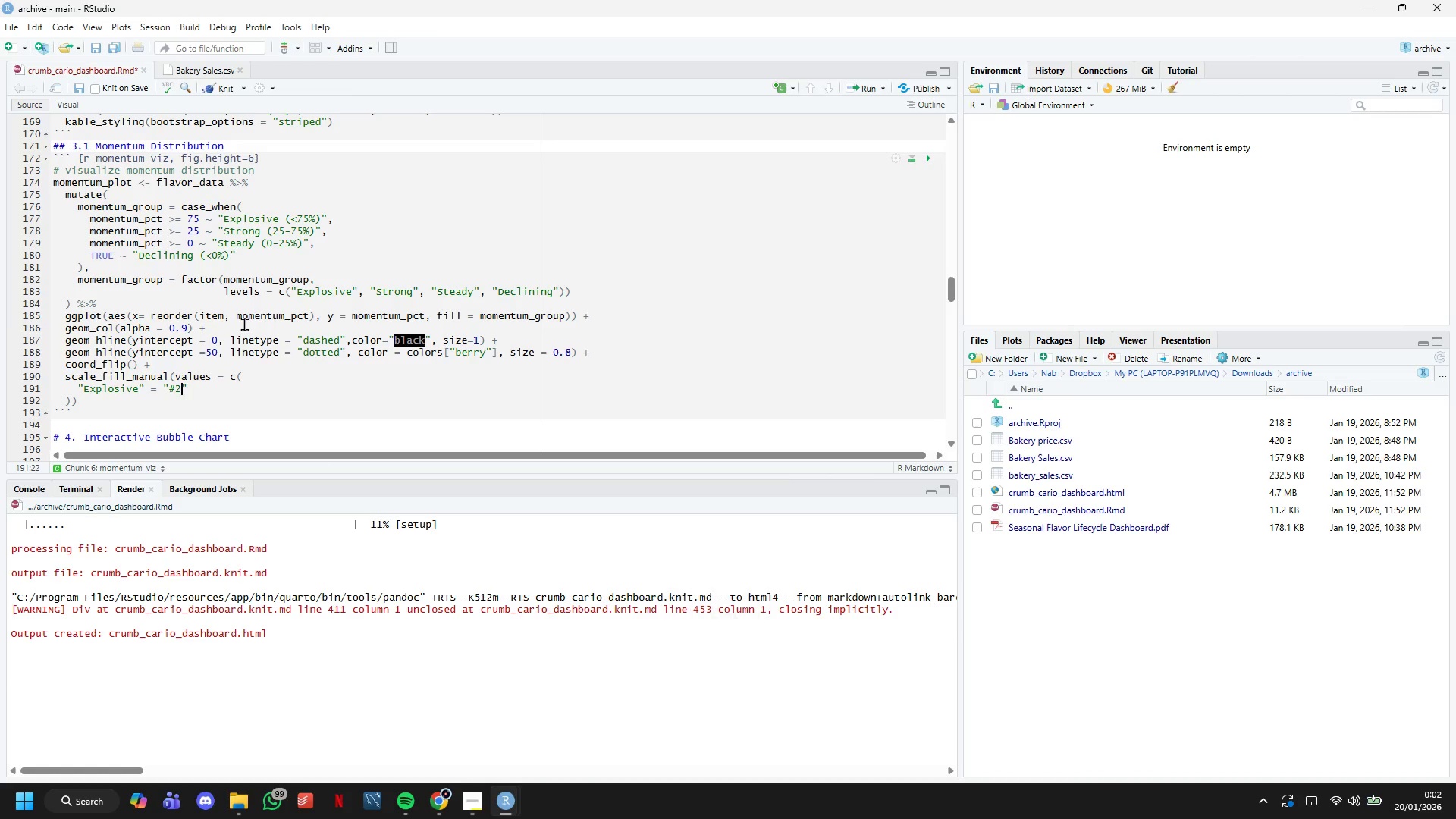 
key(E)
 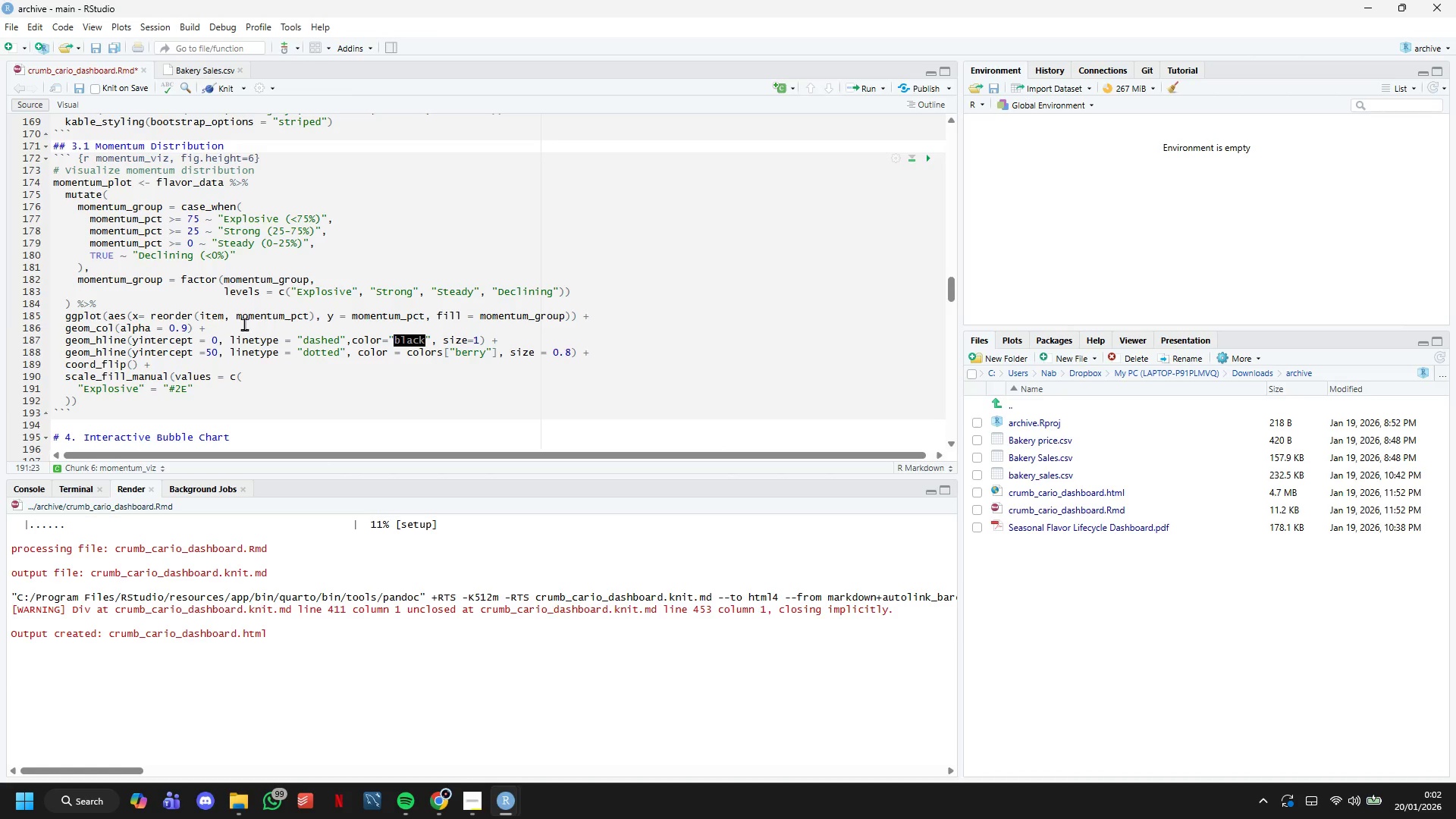 
wait(7.61)
 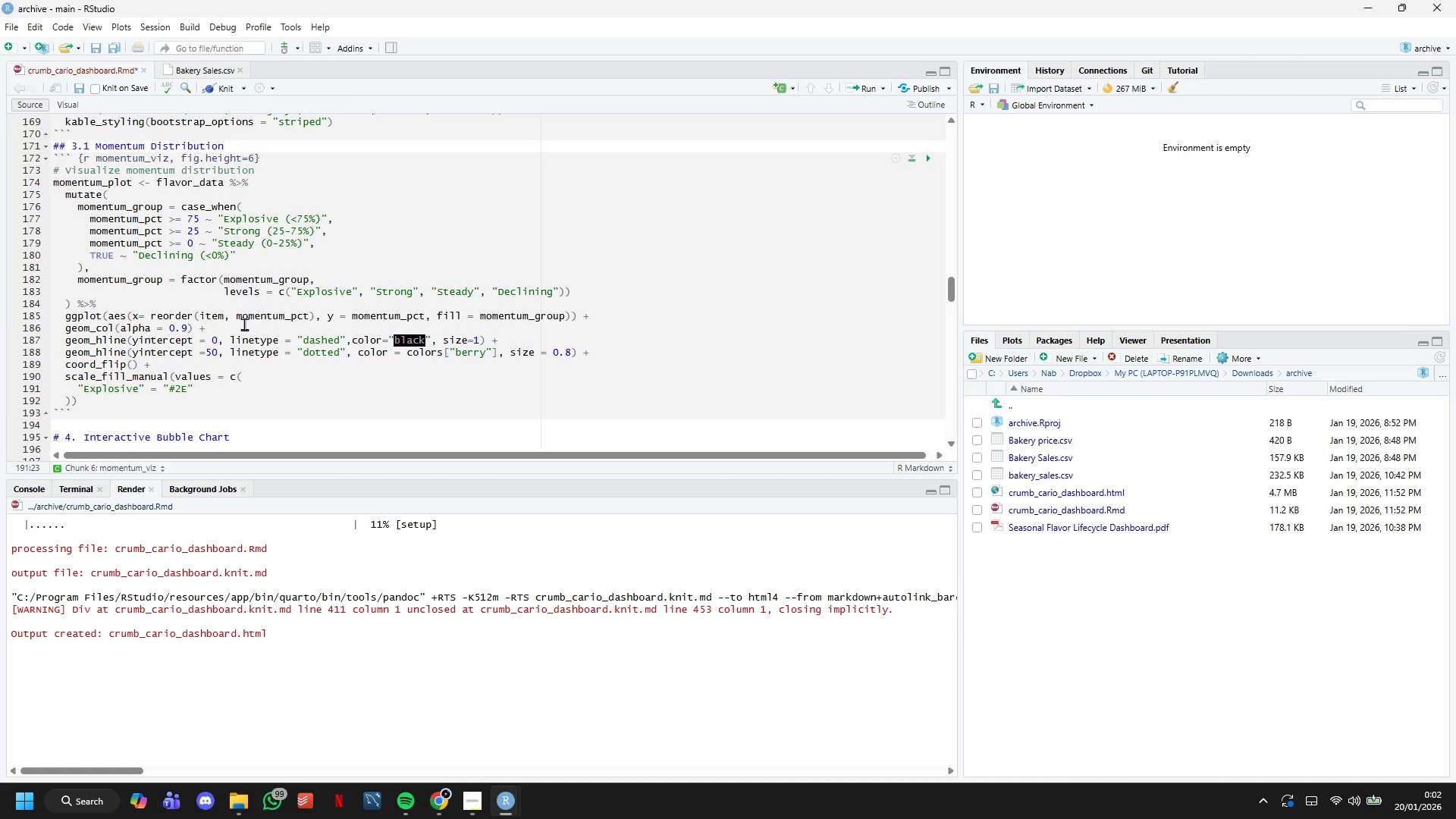 
type(8B57)
 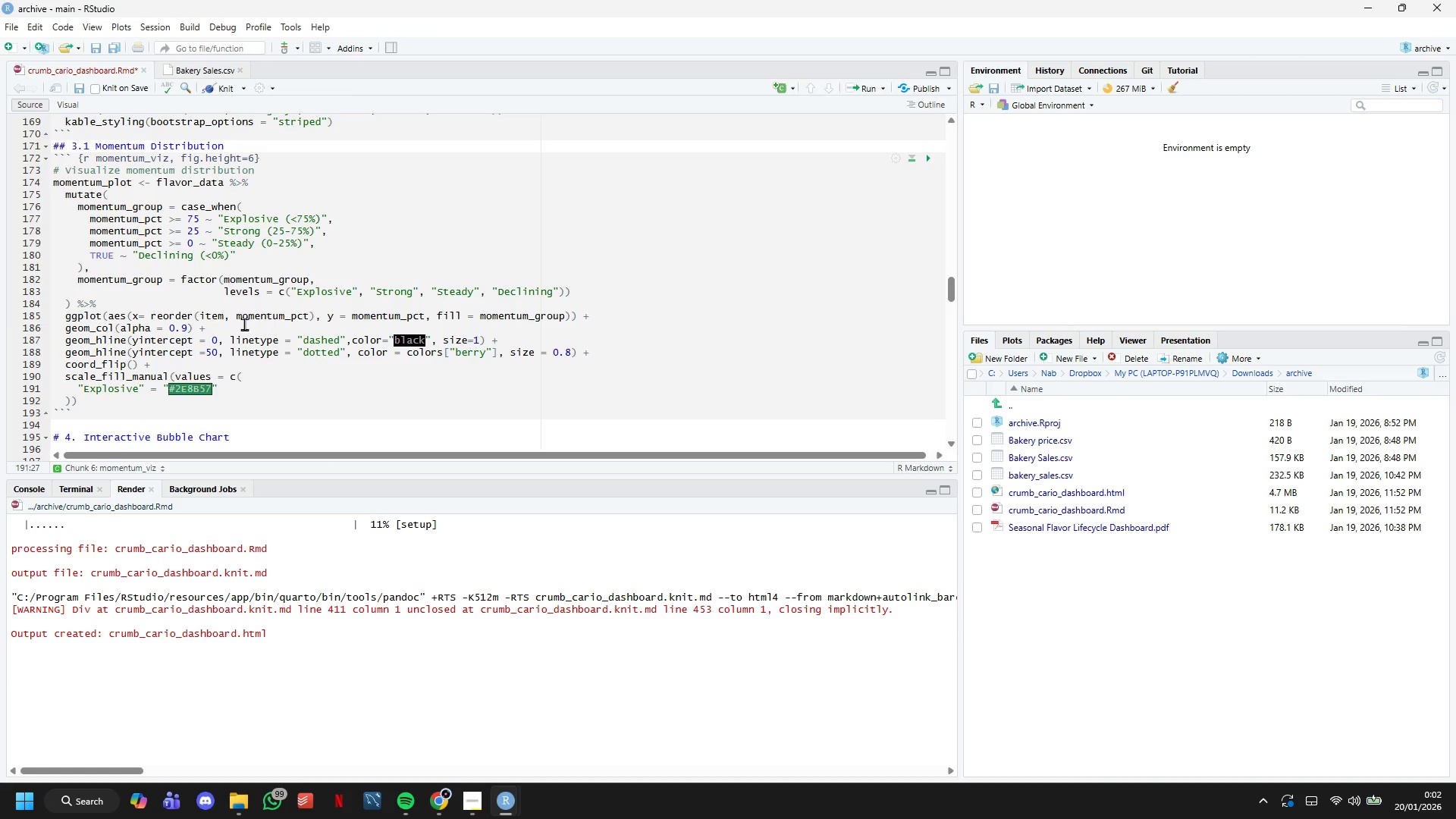 
key(ArrowRight)
 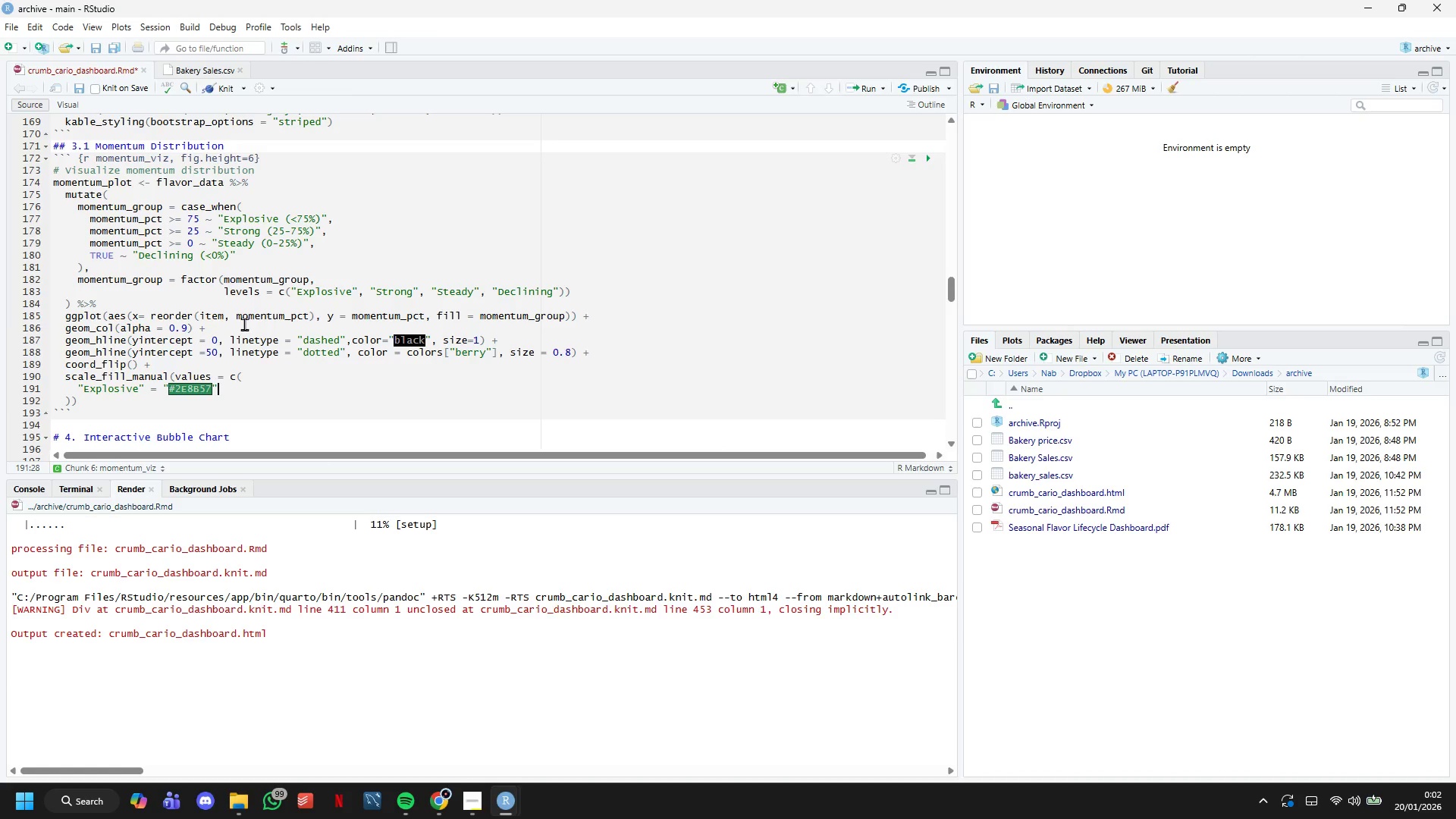 
key(Comma)
 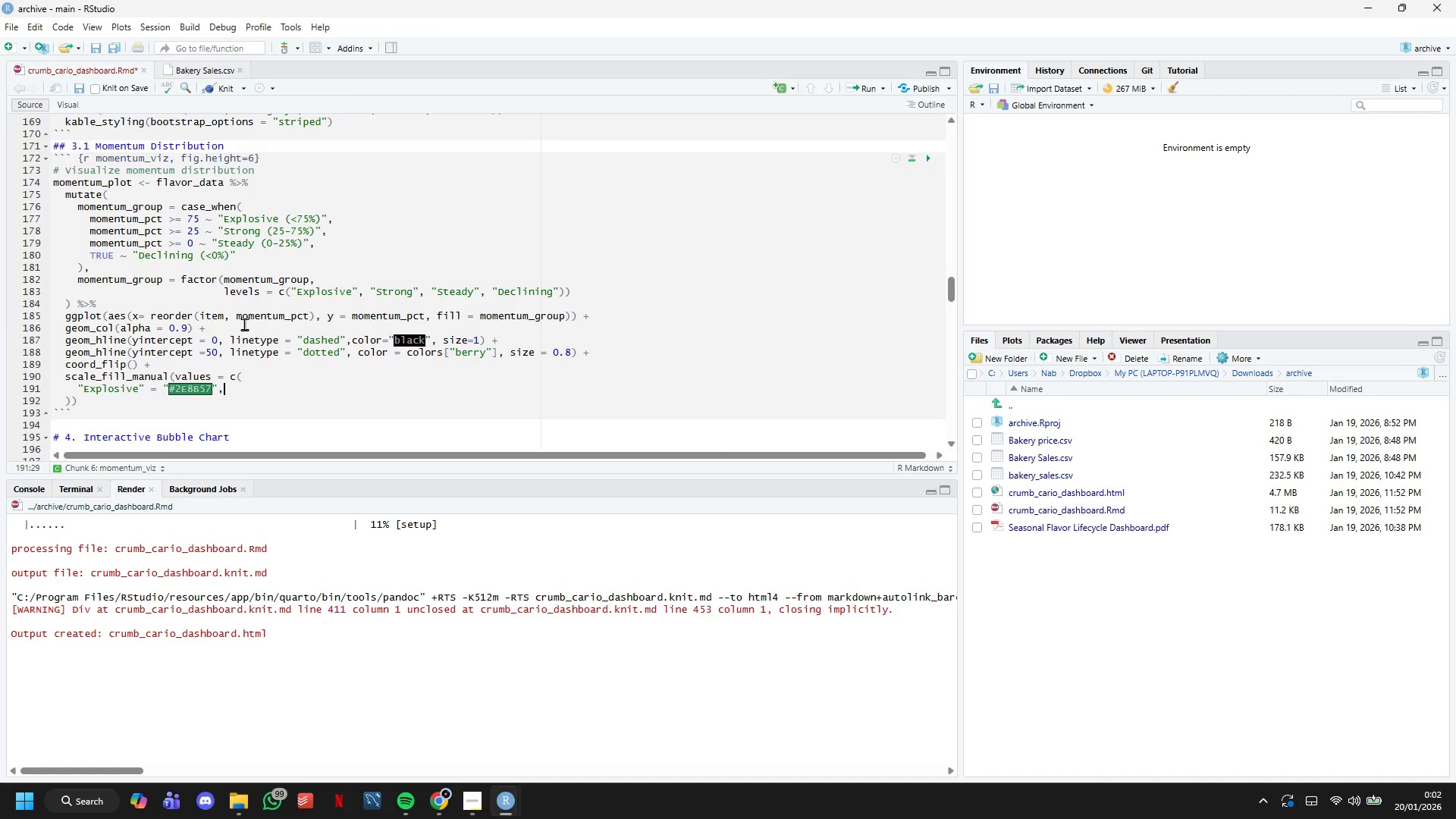 
key(Enter)
 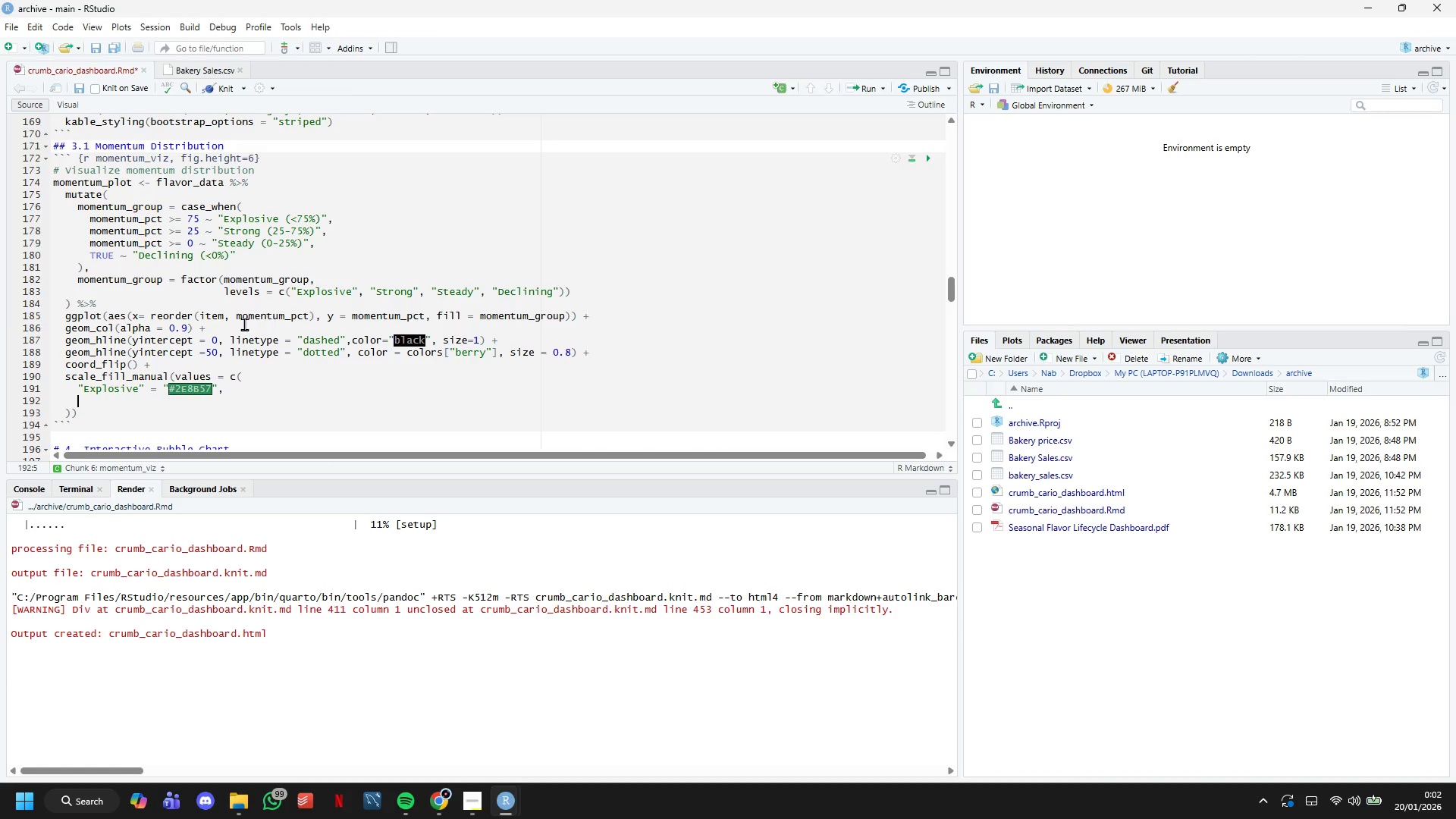 
type("Strong)
 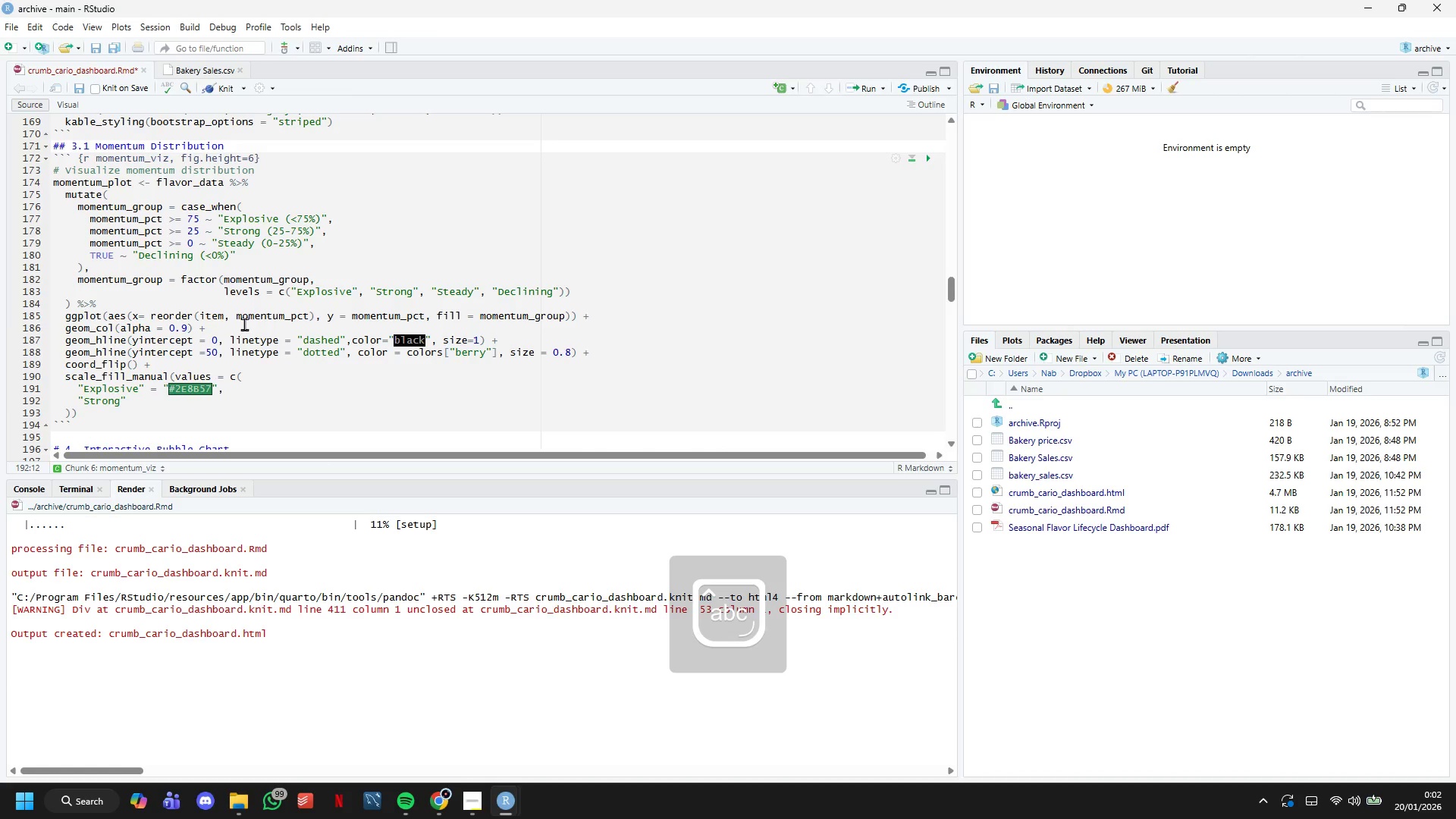 
key(ArrowRight)
 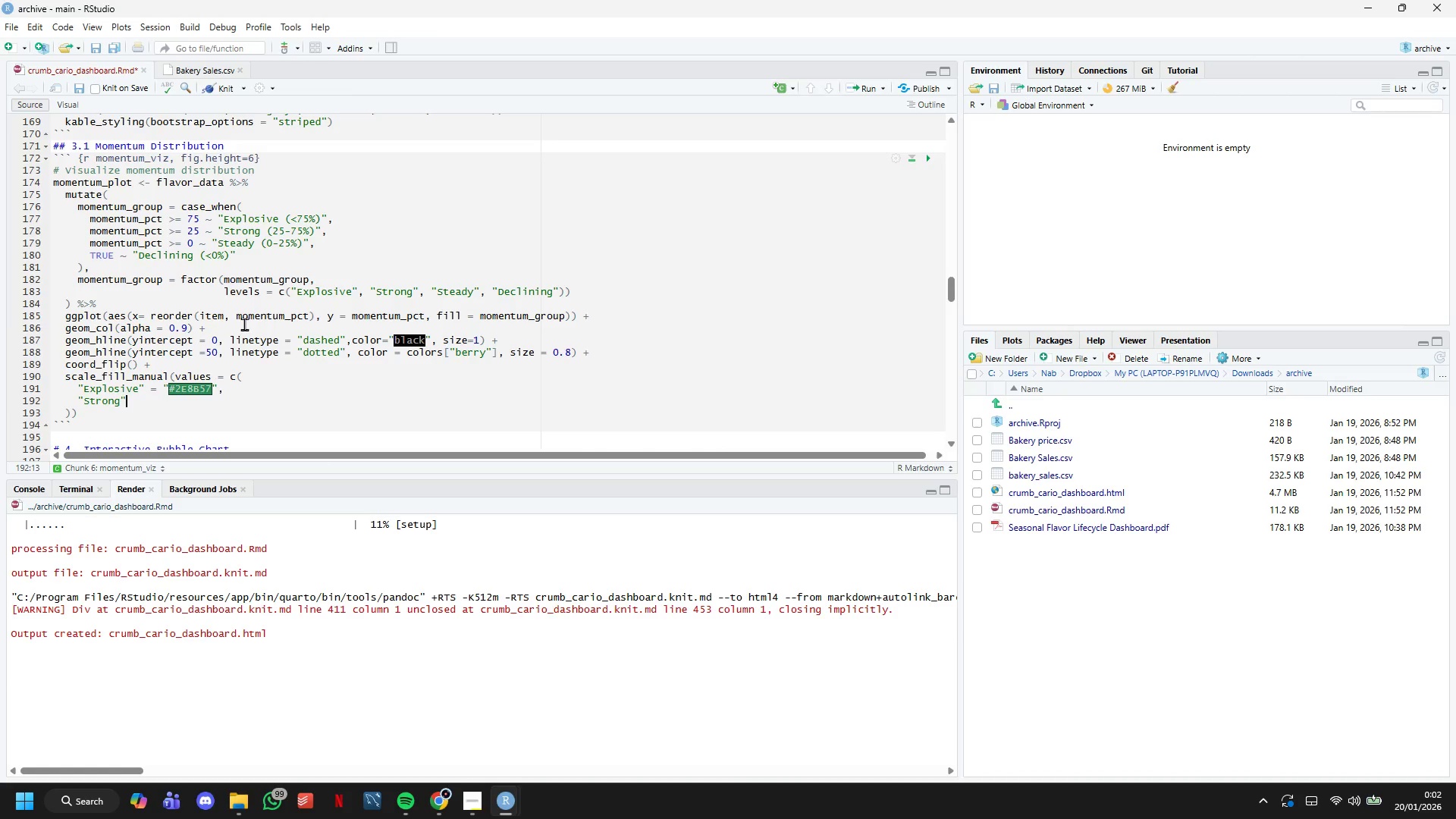 
type( = colors["caramel)
 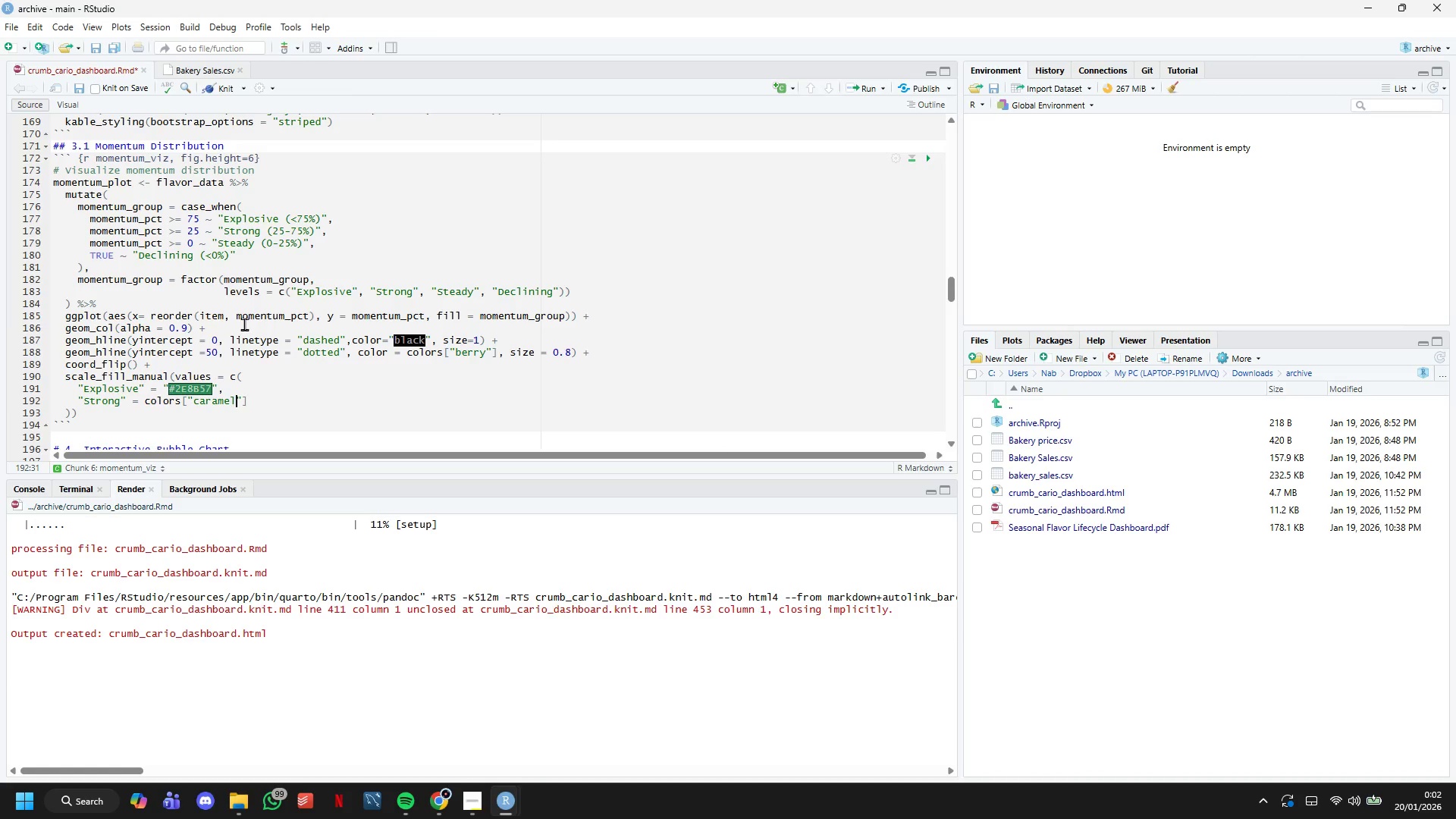 
key(ArrowRight)
 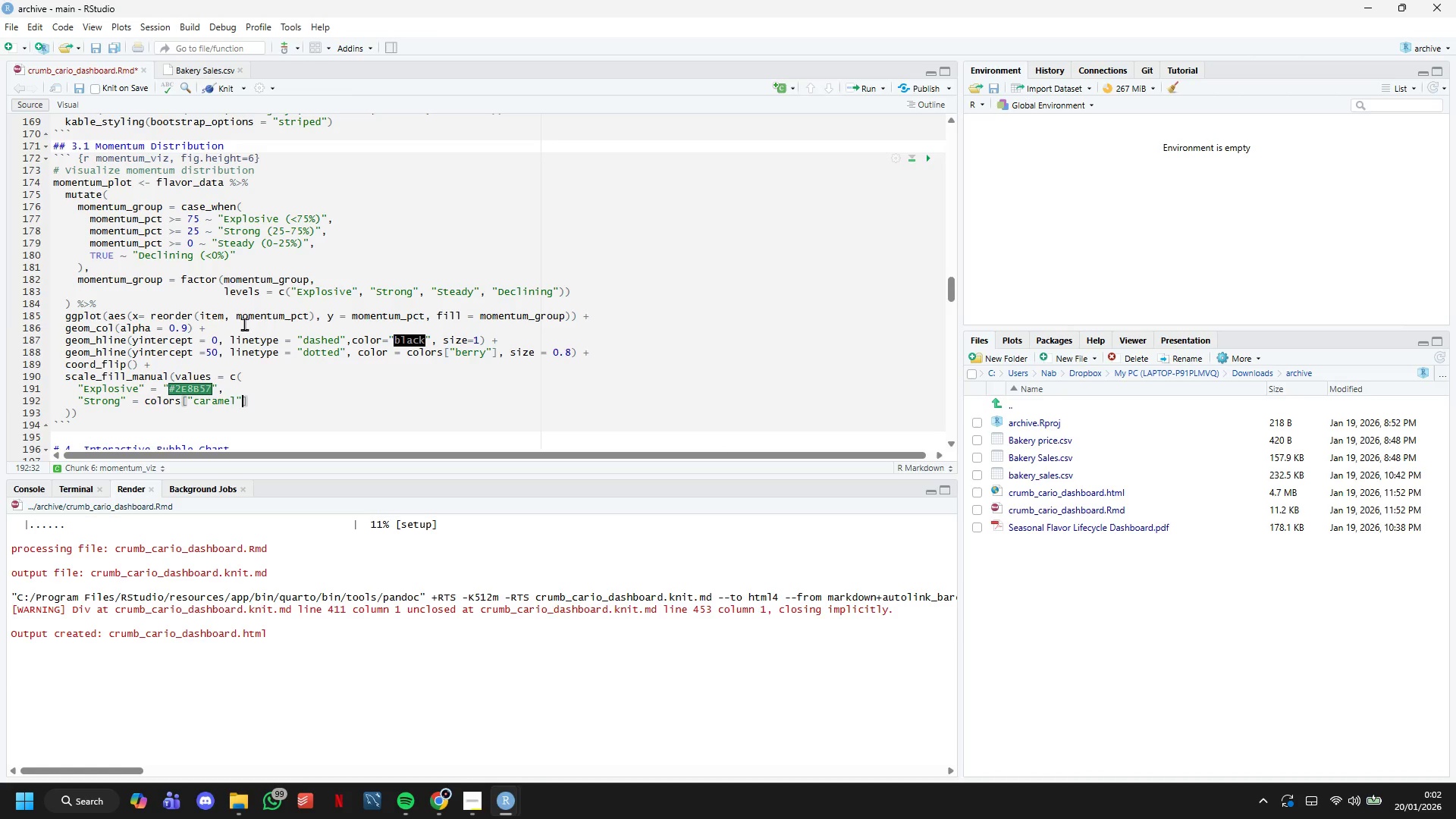 
key(ArrowRight)
 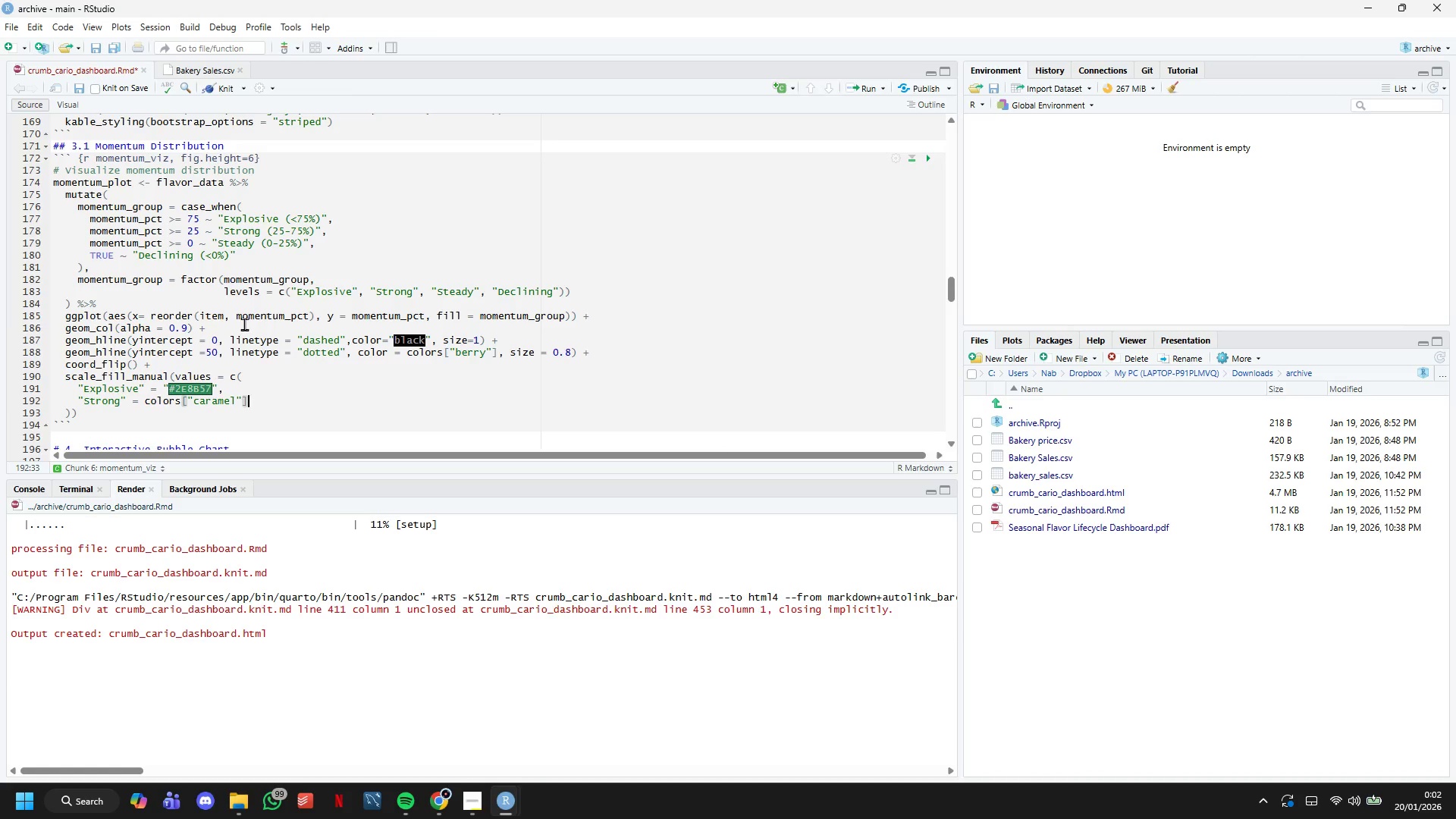 
key(Comma)
 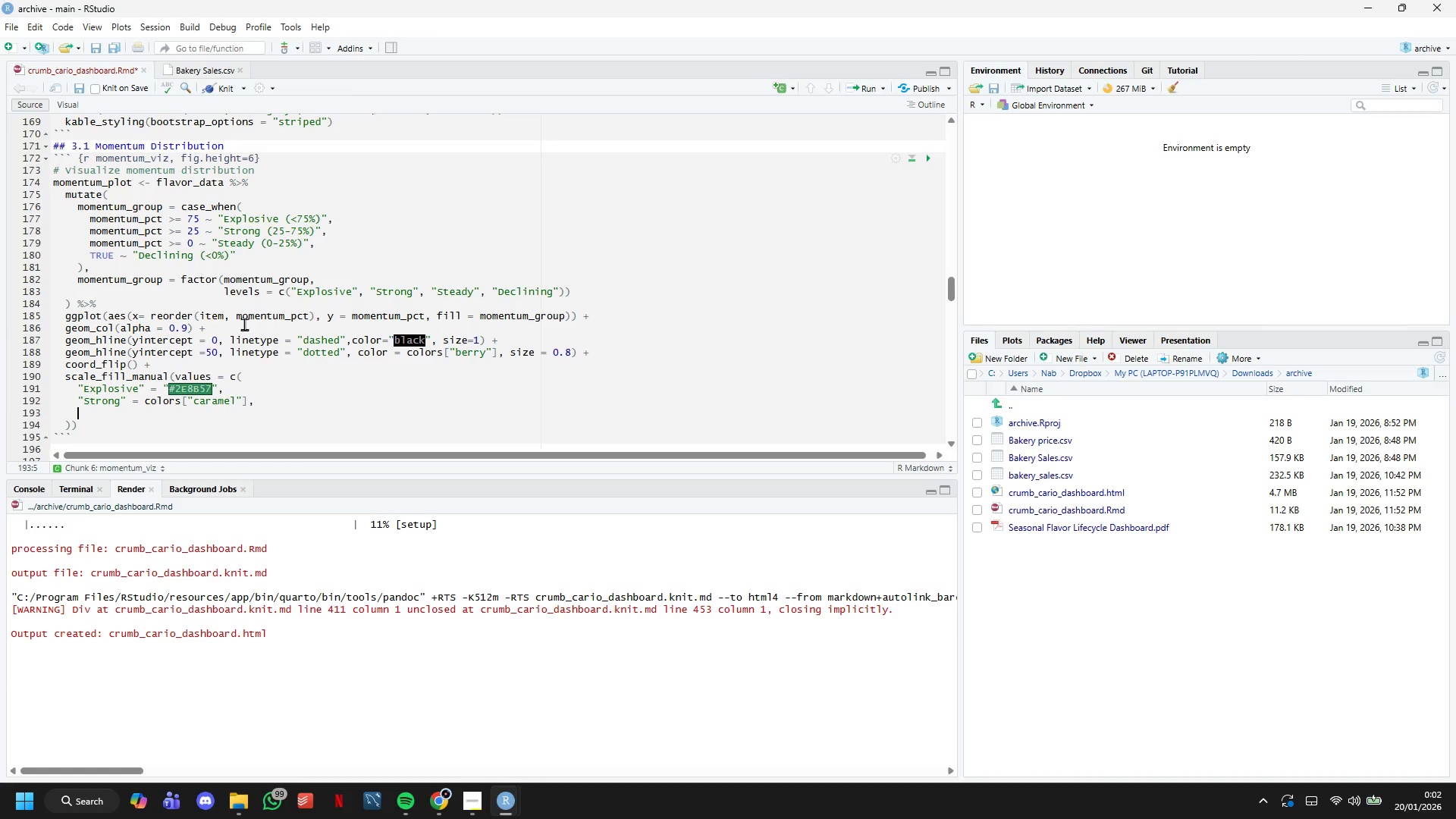 
key(Enter)
 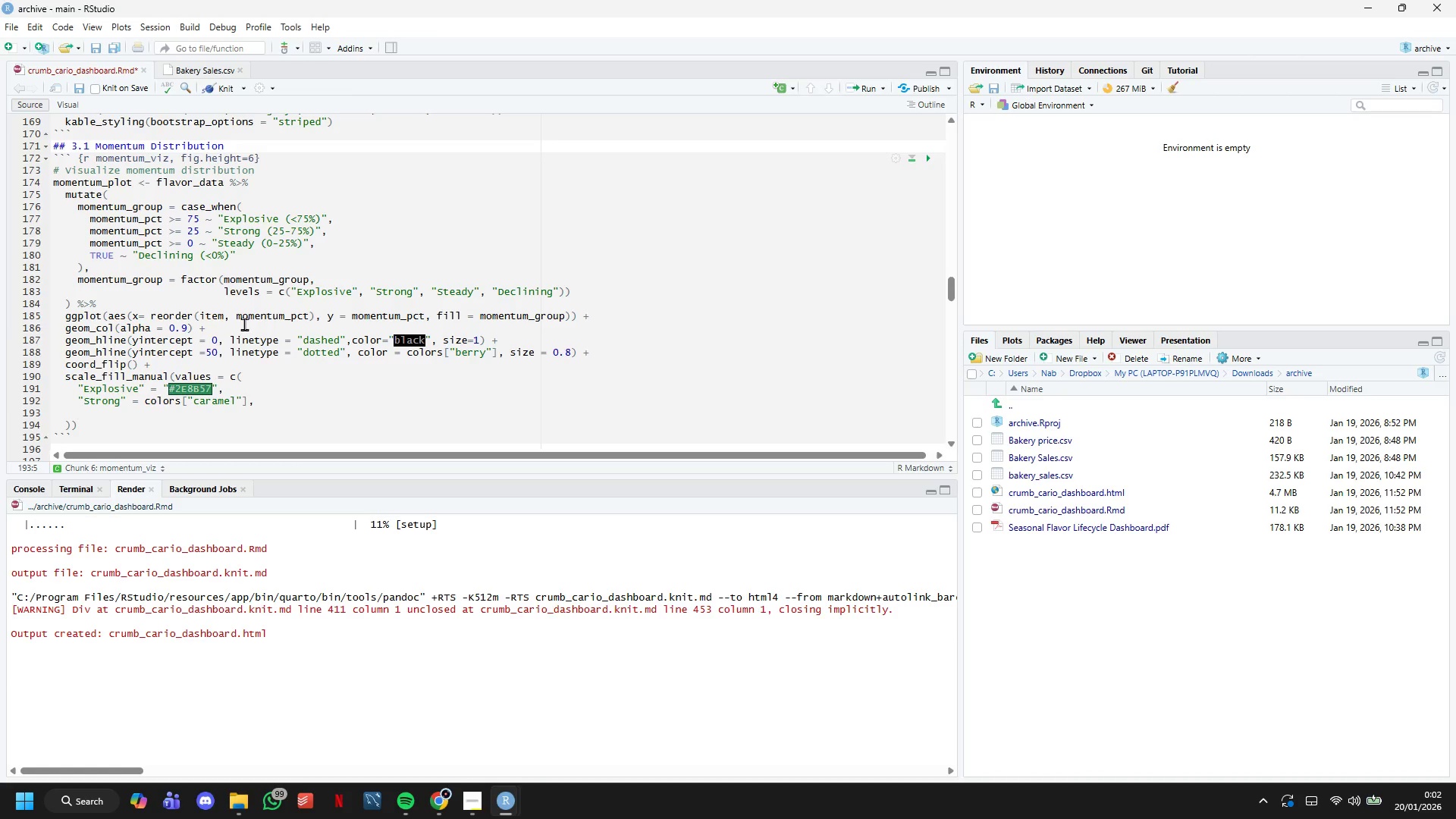 
type("Steady)
 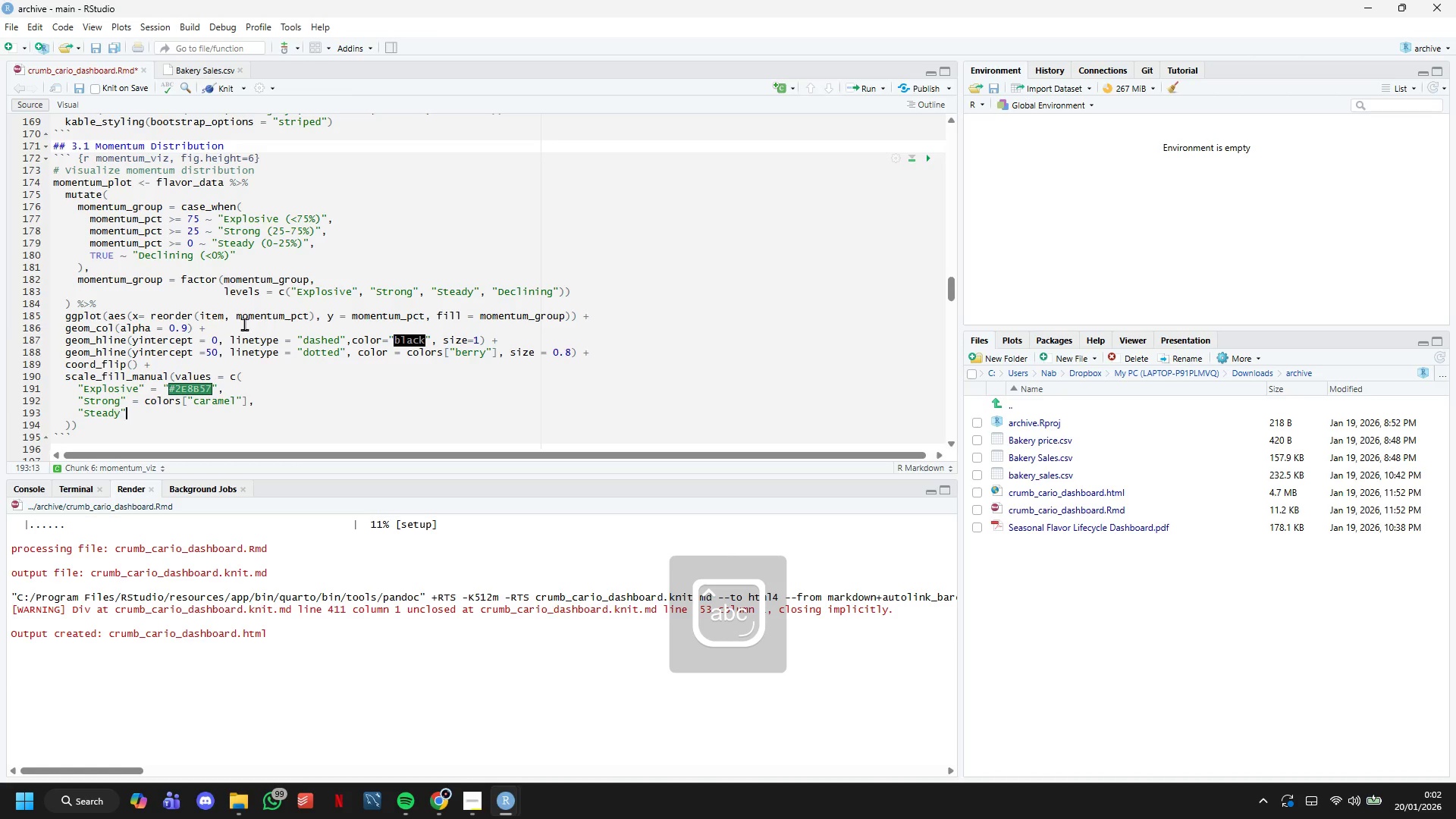 
key(ArrowRight)
 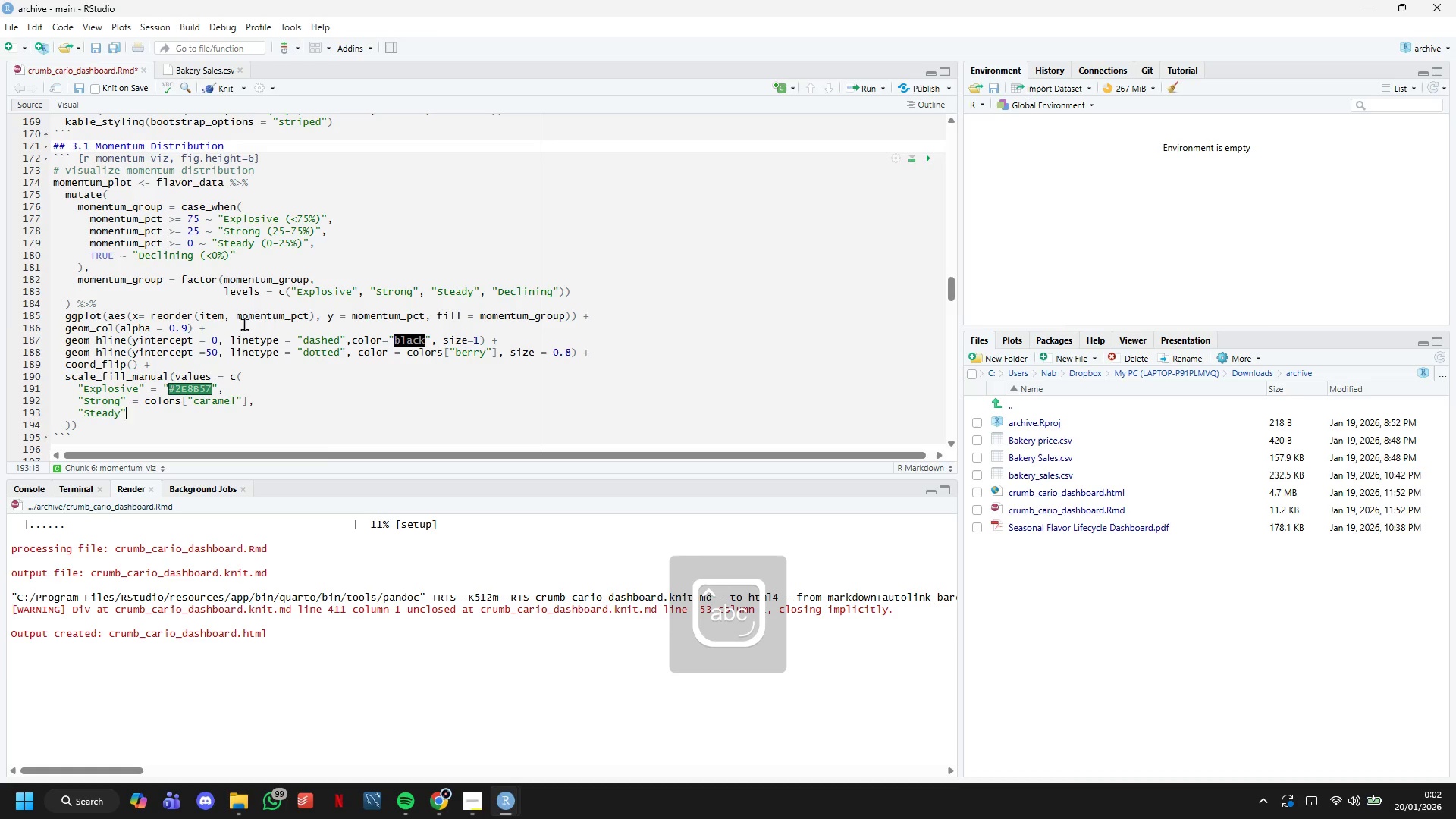 
type( = colors["slate)
 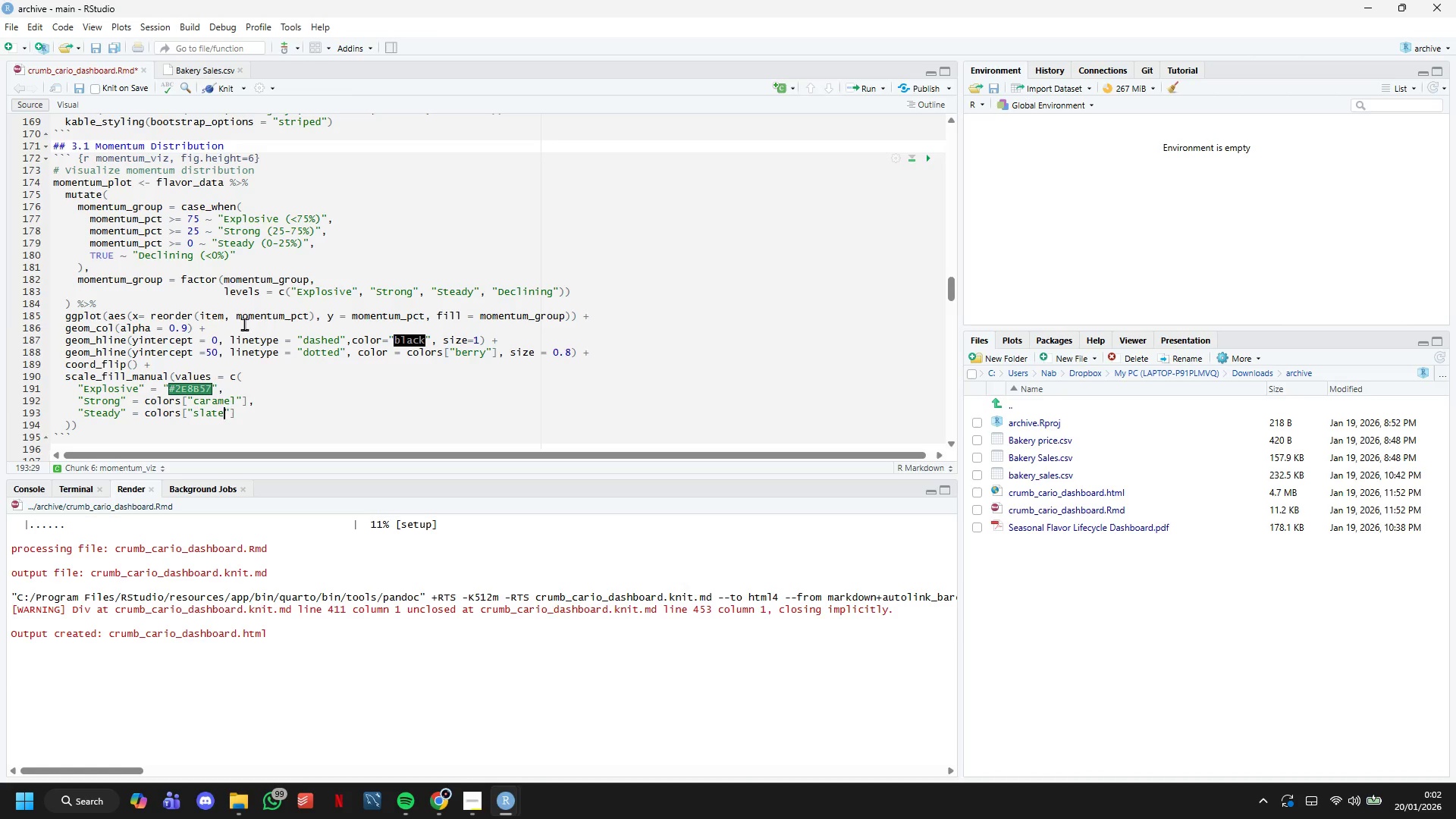 
key(ArrowRight)
 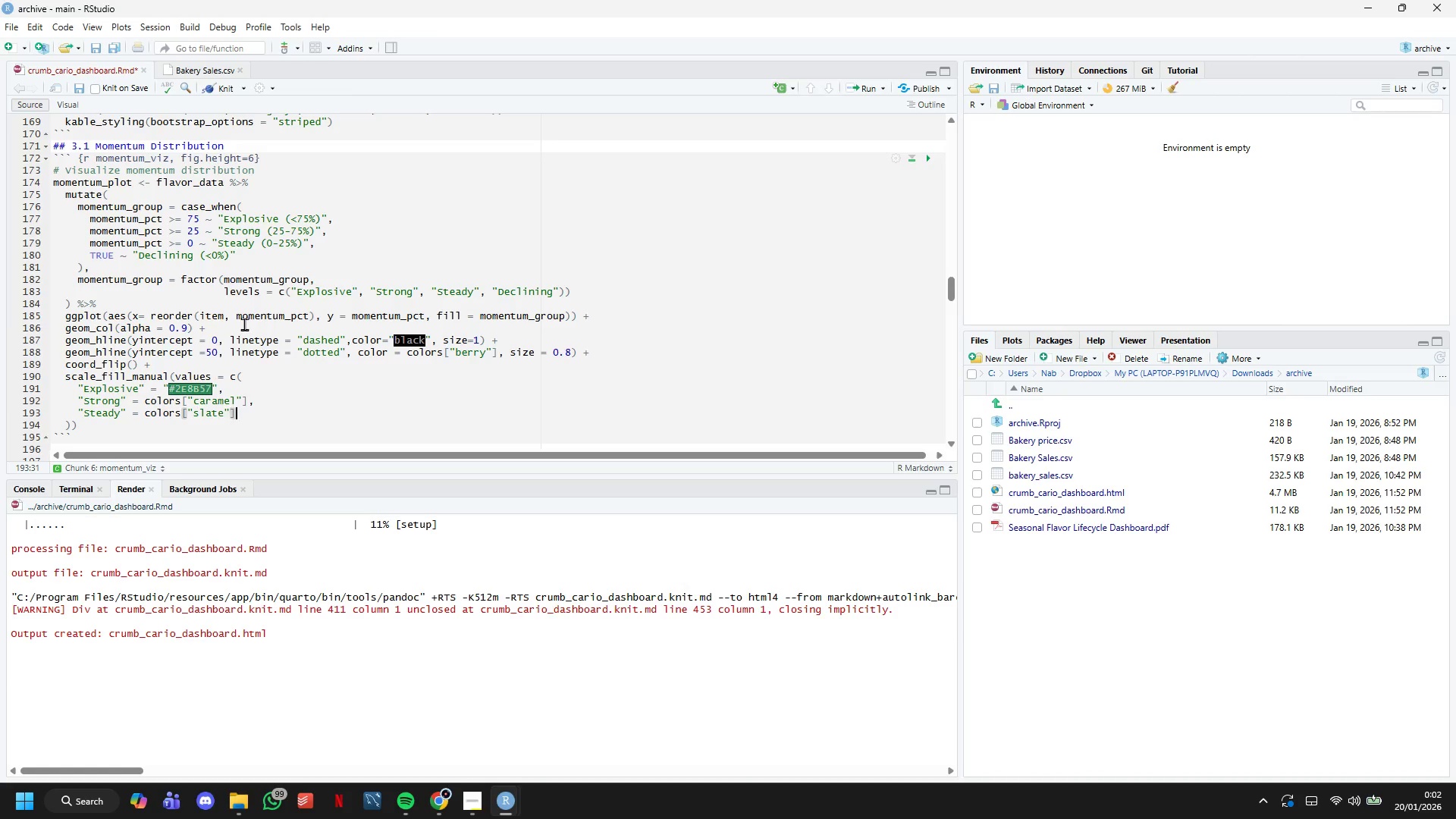 
key(ArrowRight)
 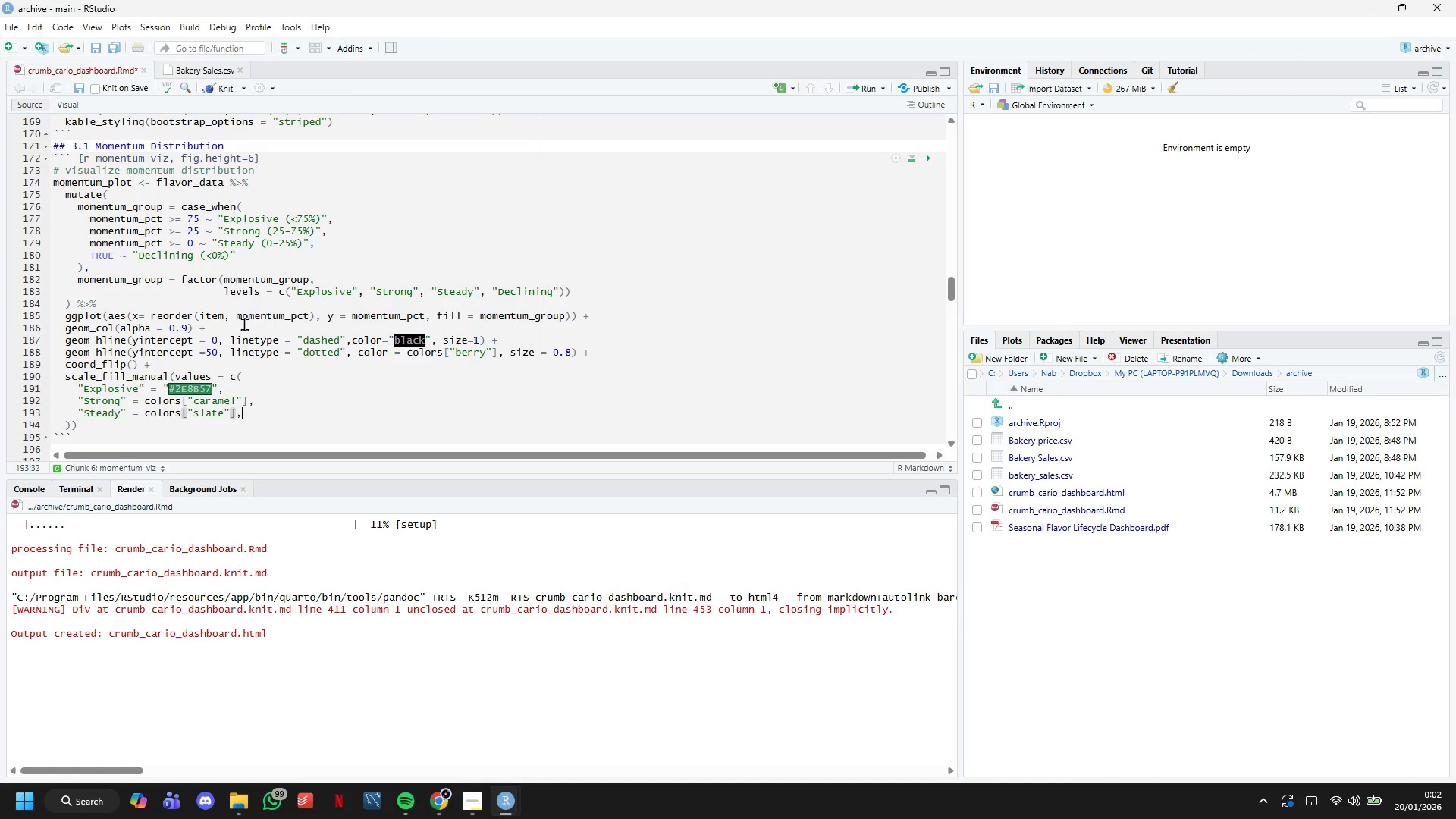 
key(Comma)
 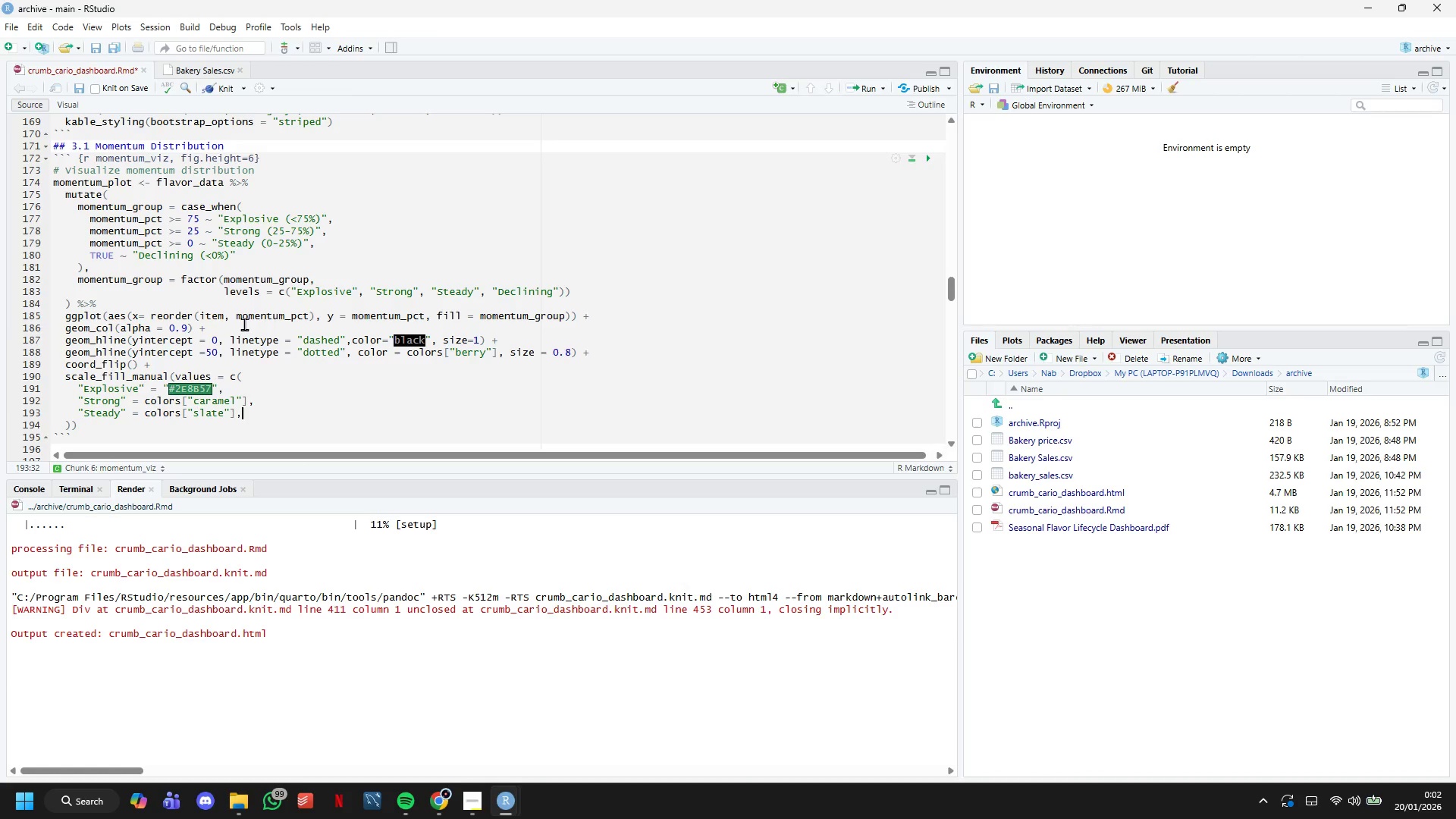 
key(Enter)
 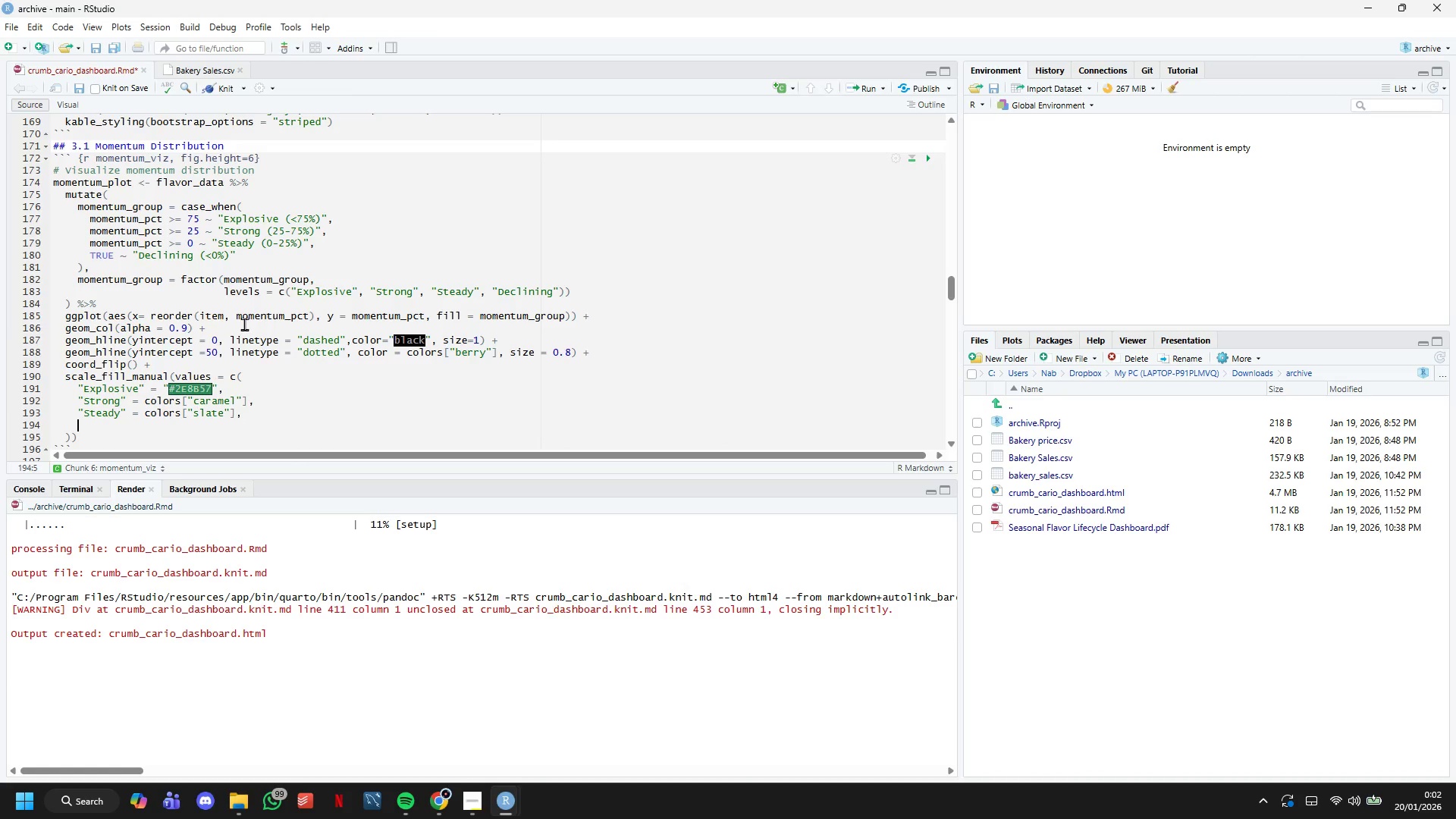 
type("Declining)
 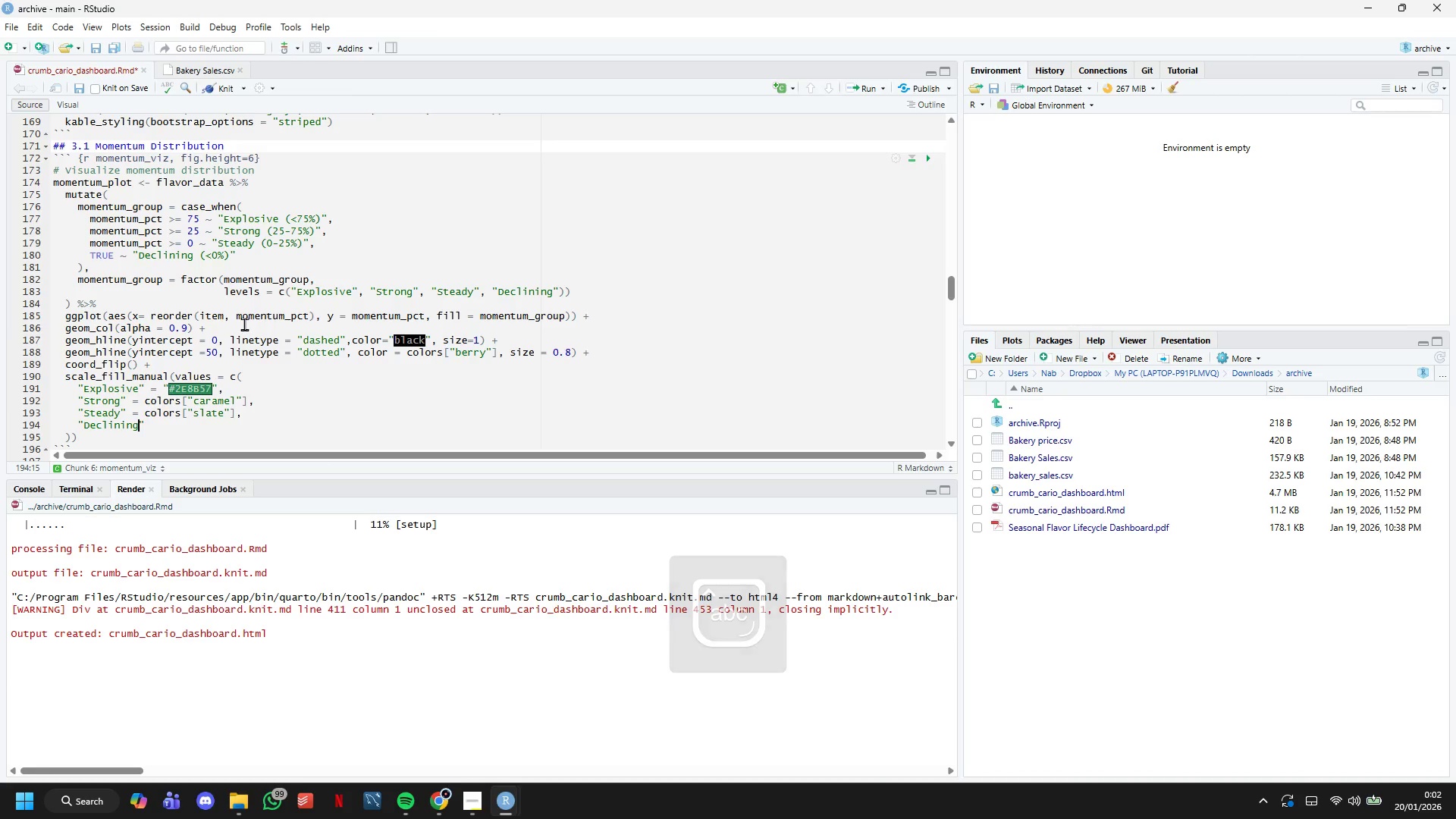 
key(ArrowRight)
 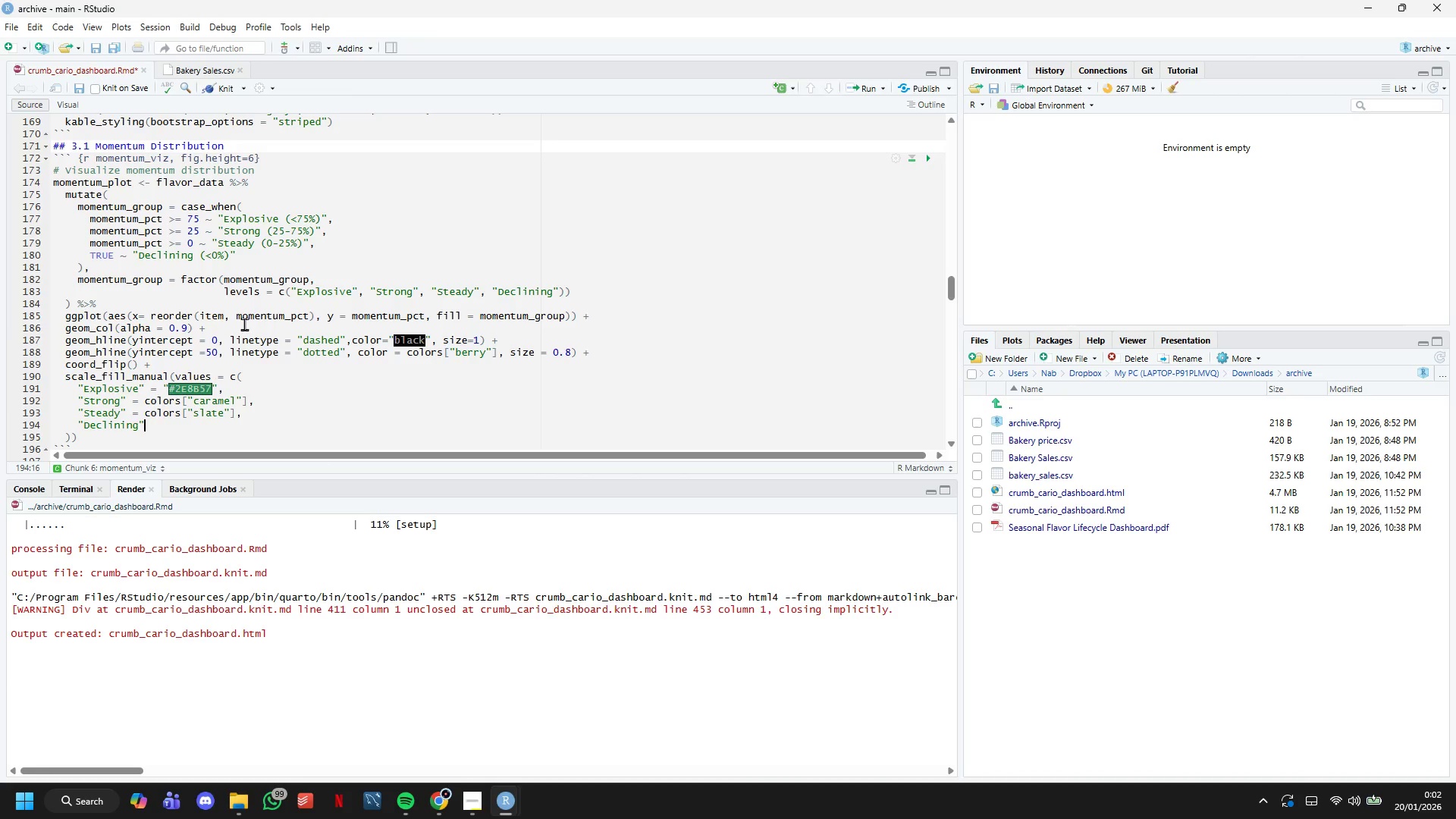 
key(Space)
 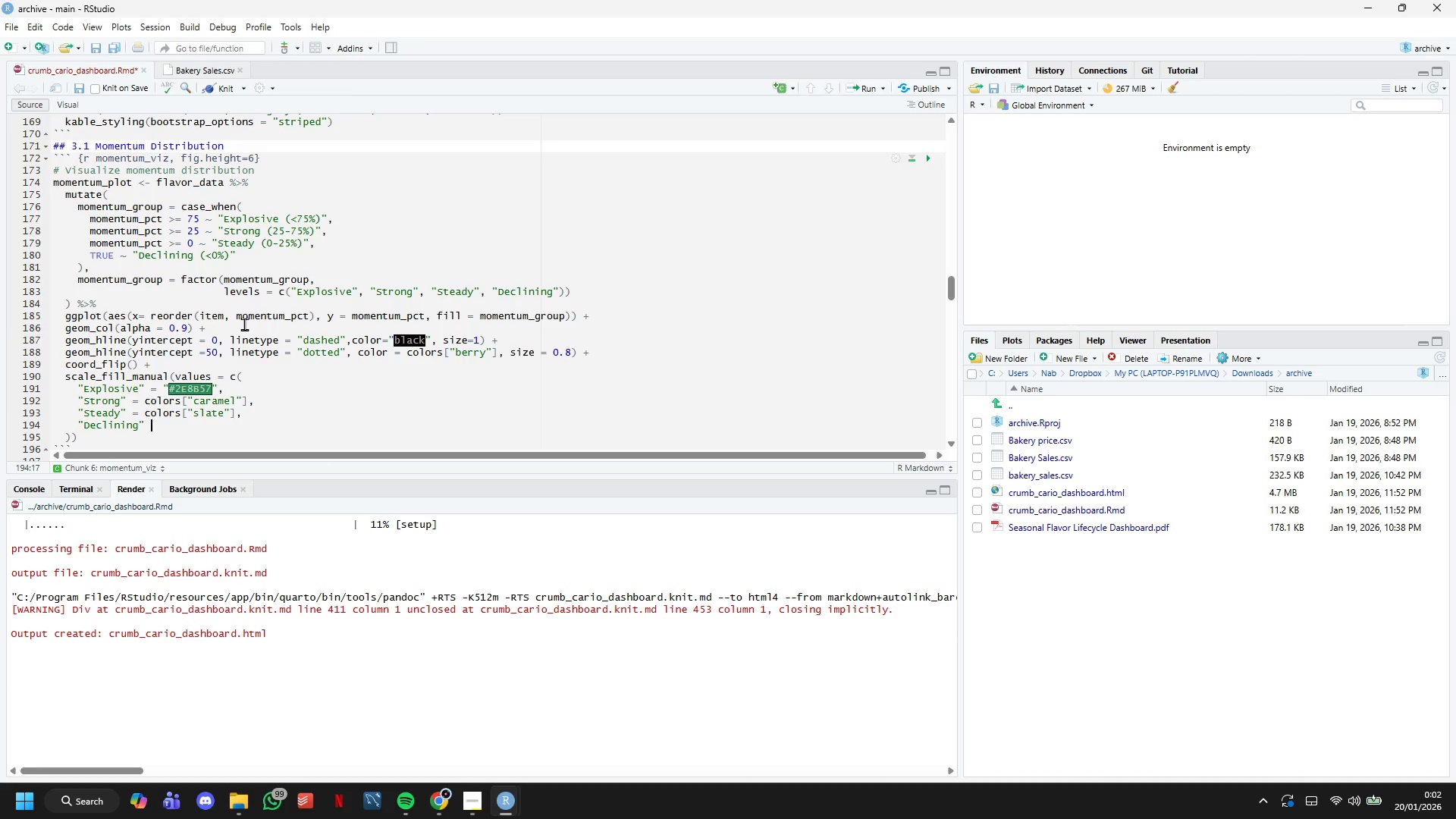 
key(Equal)
 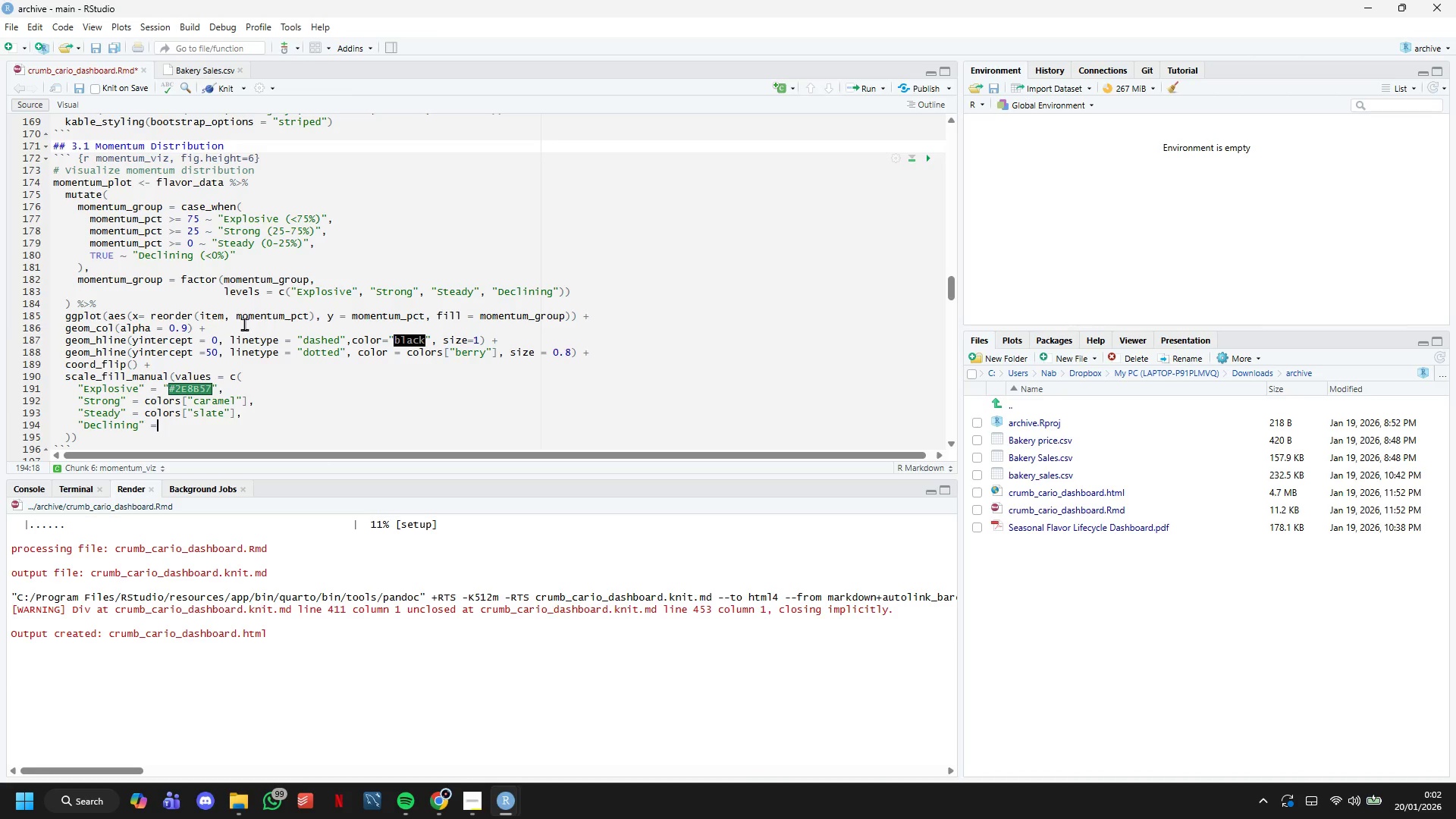 
key(Space)
 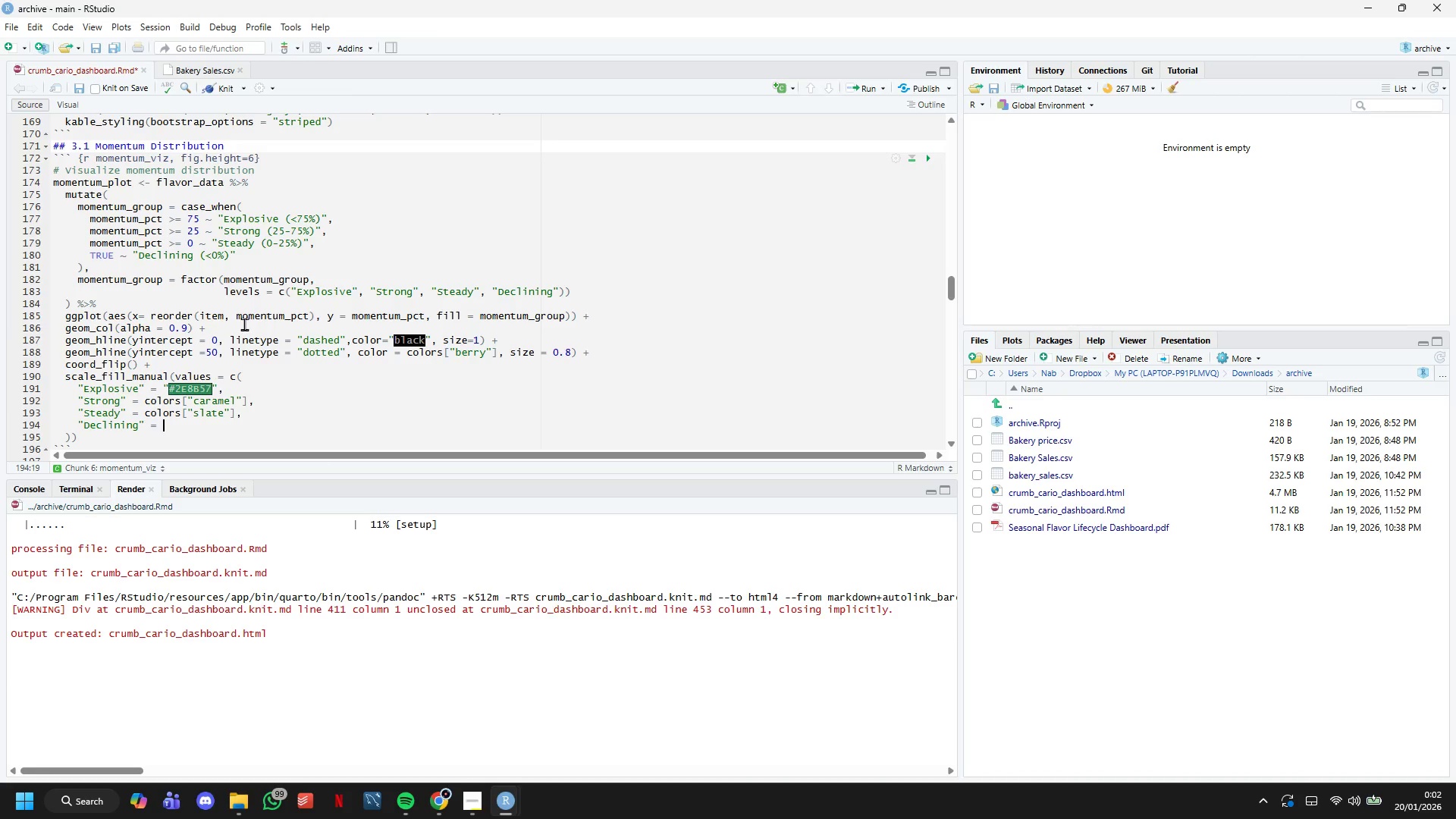 
key(Shift+ShiftLeft)
 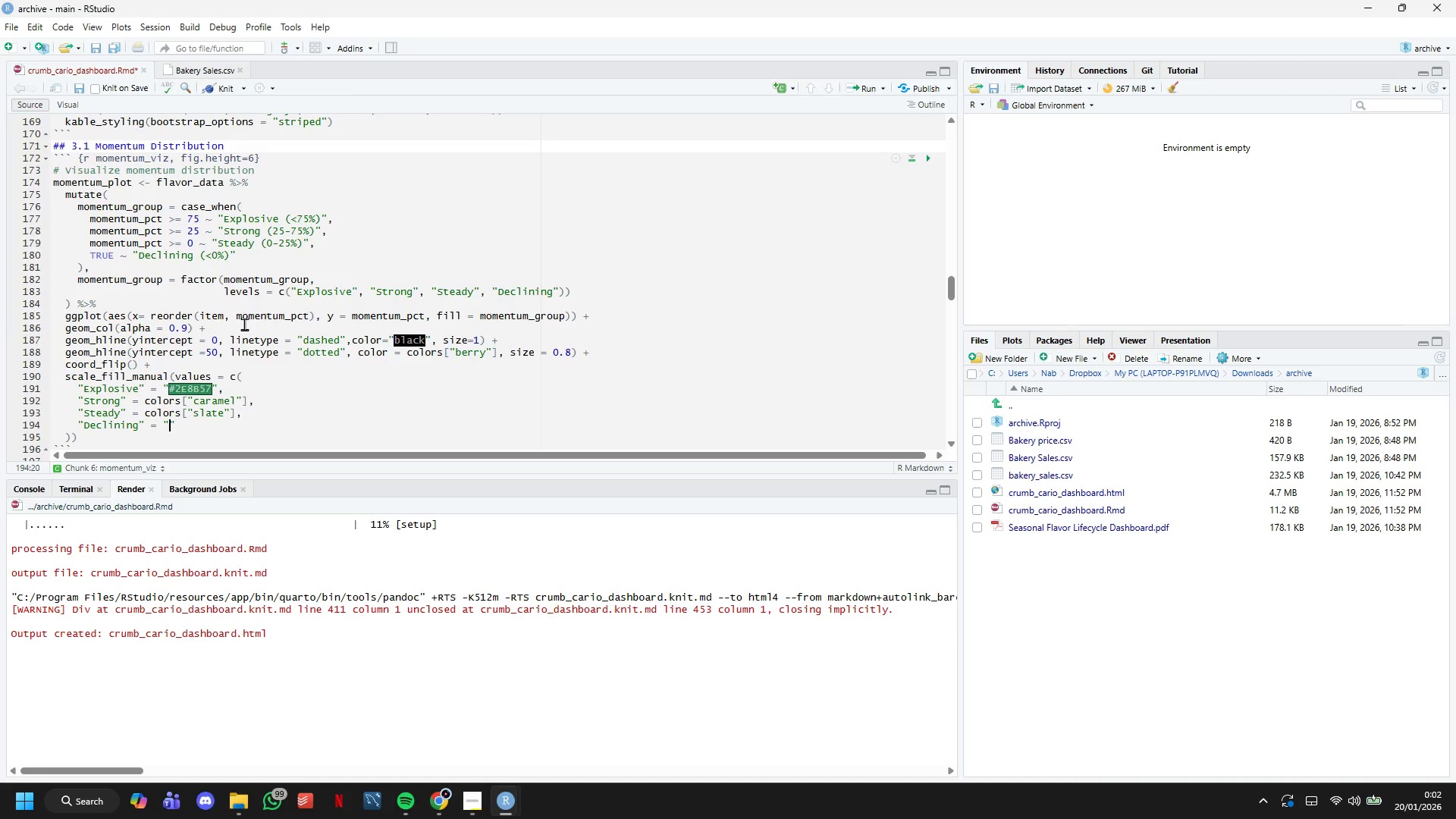 
key(Shift+Quote)
 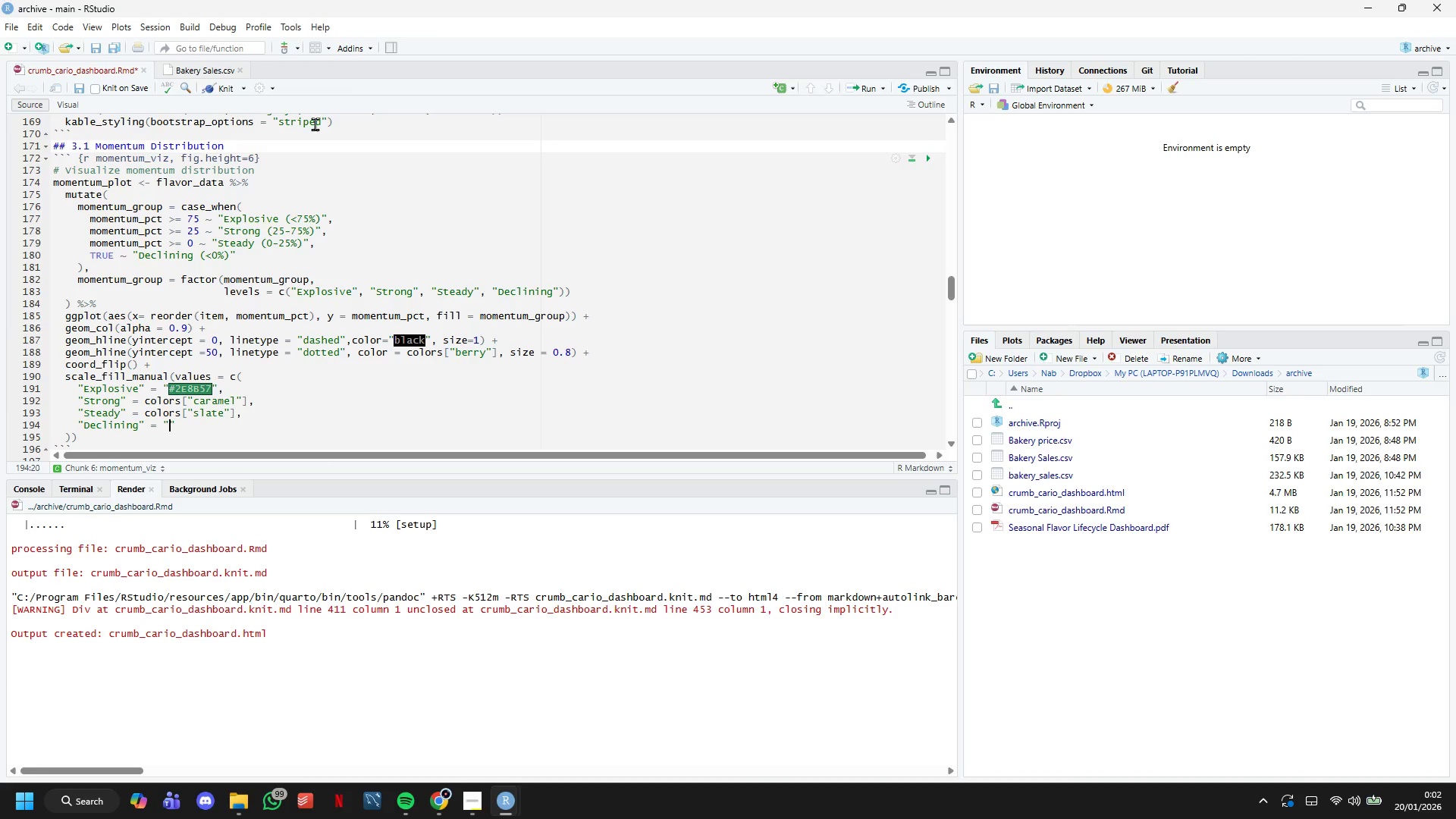 
wait(7.25)
 